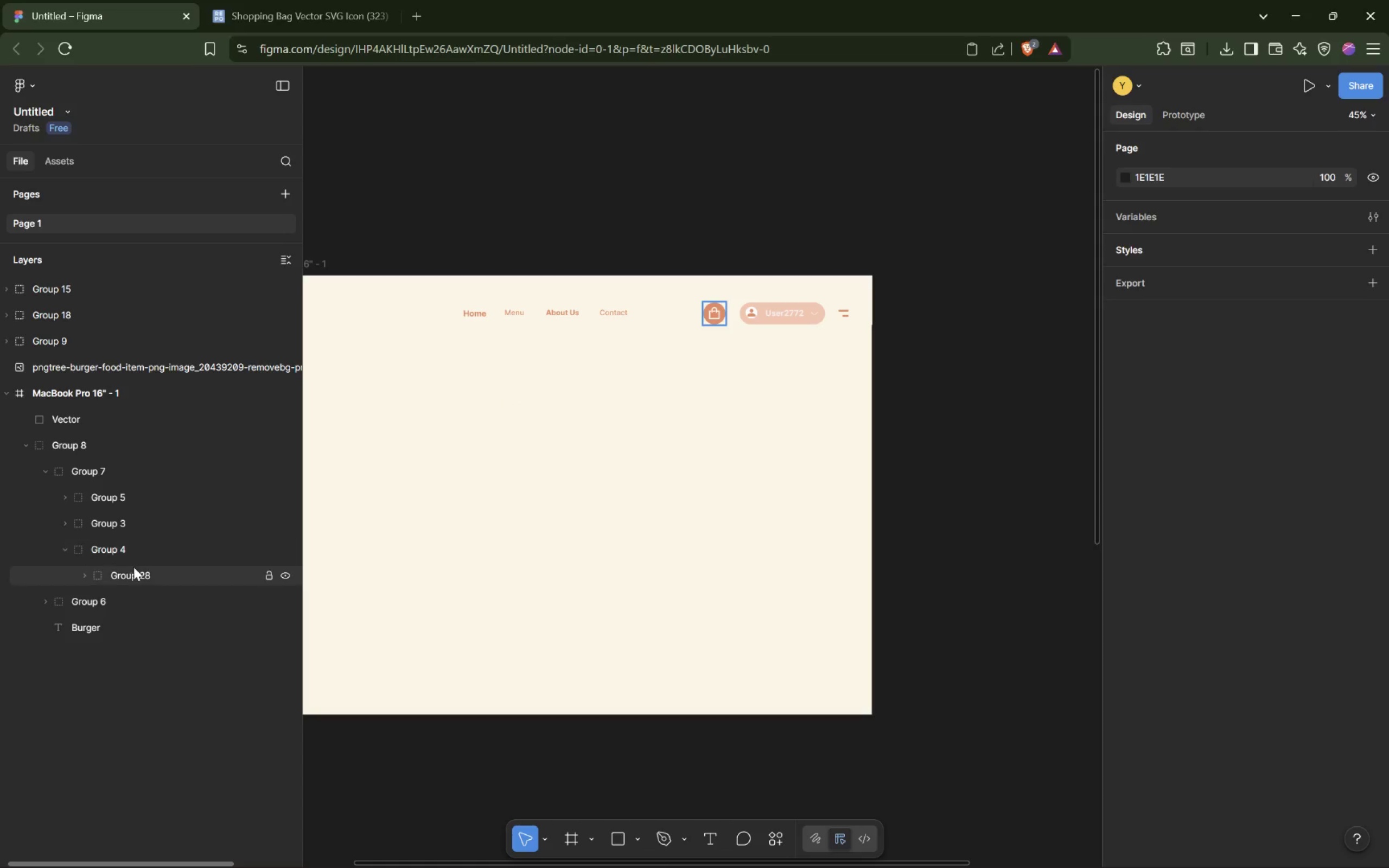 
left_click_drag(start_coordinate=[123, 569], to_coordinate=[146, 536])
 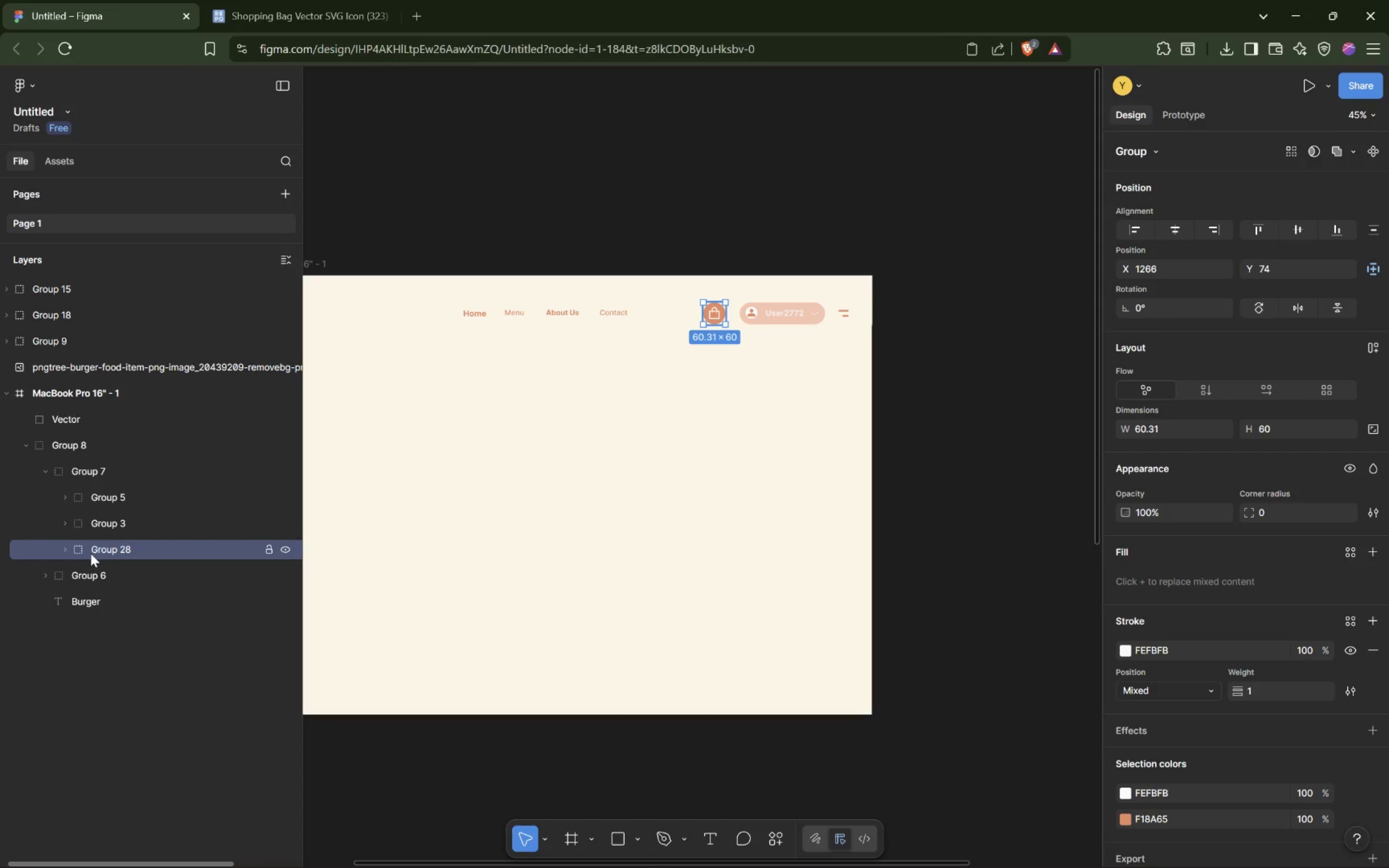 
left_click([65, 550])
 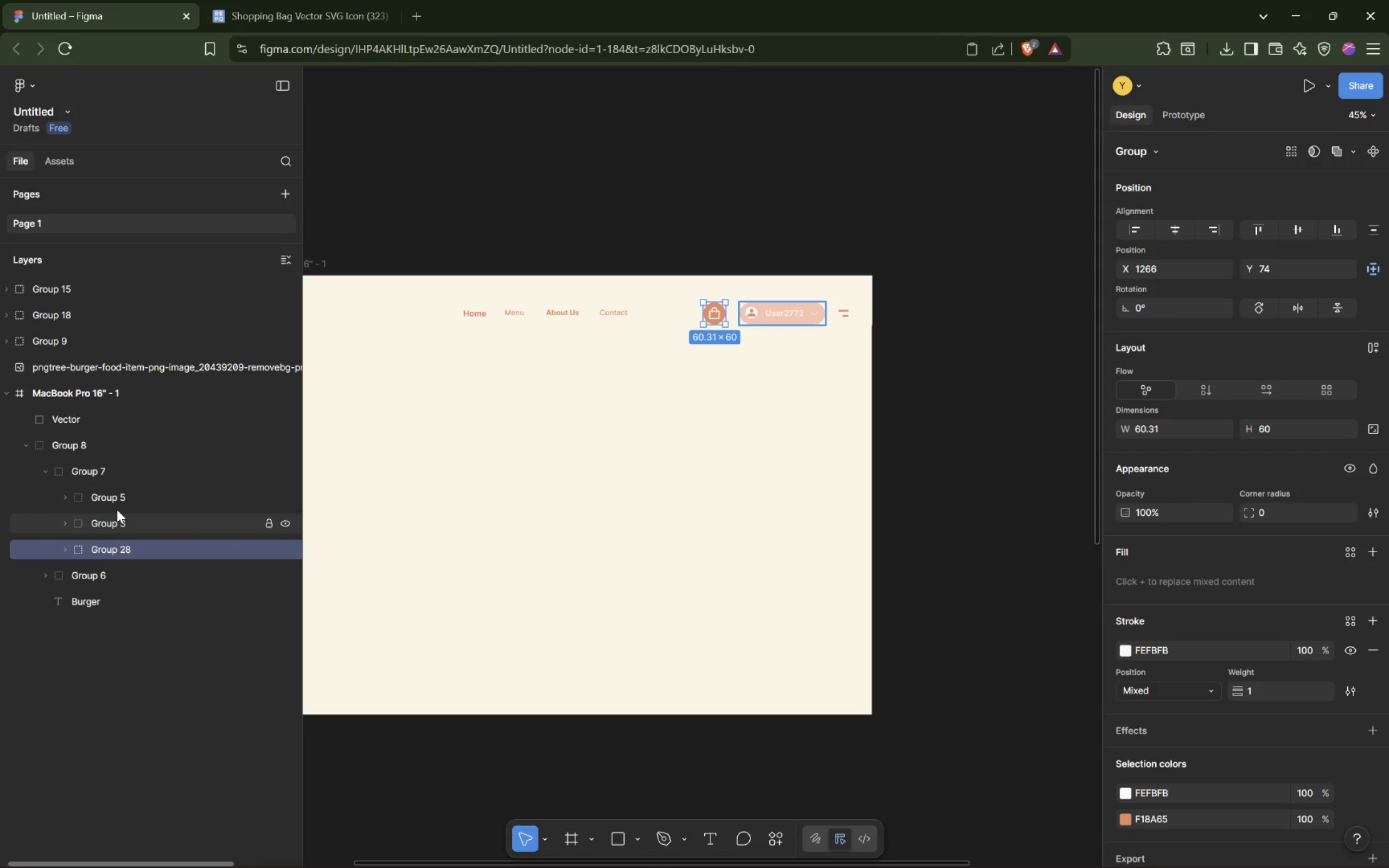 
wait(5.47)
 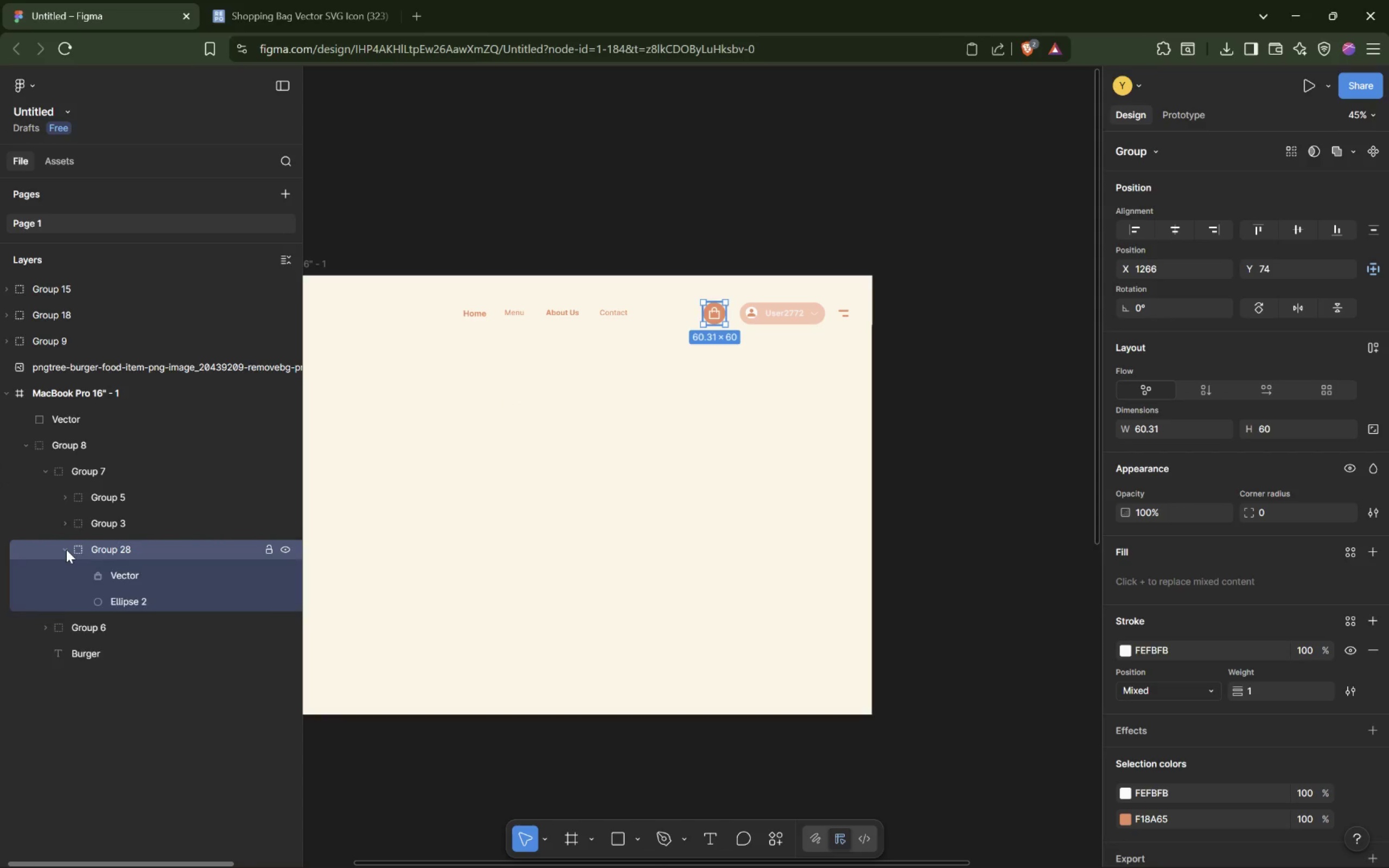 
left_click([120, 503])
 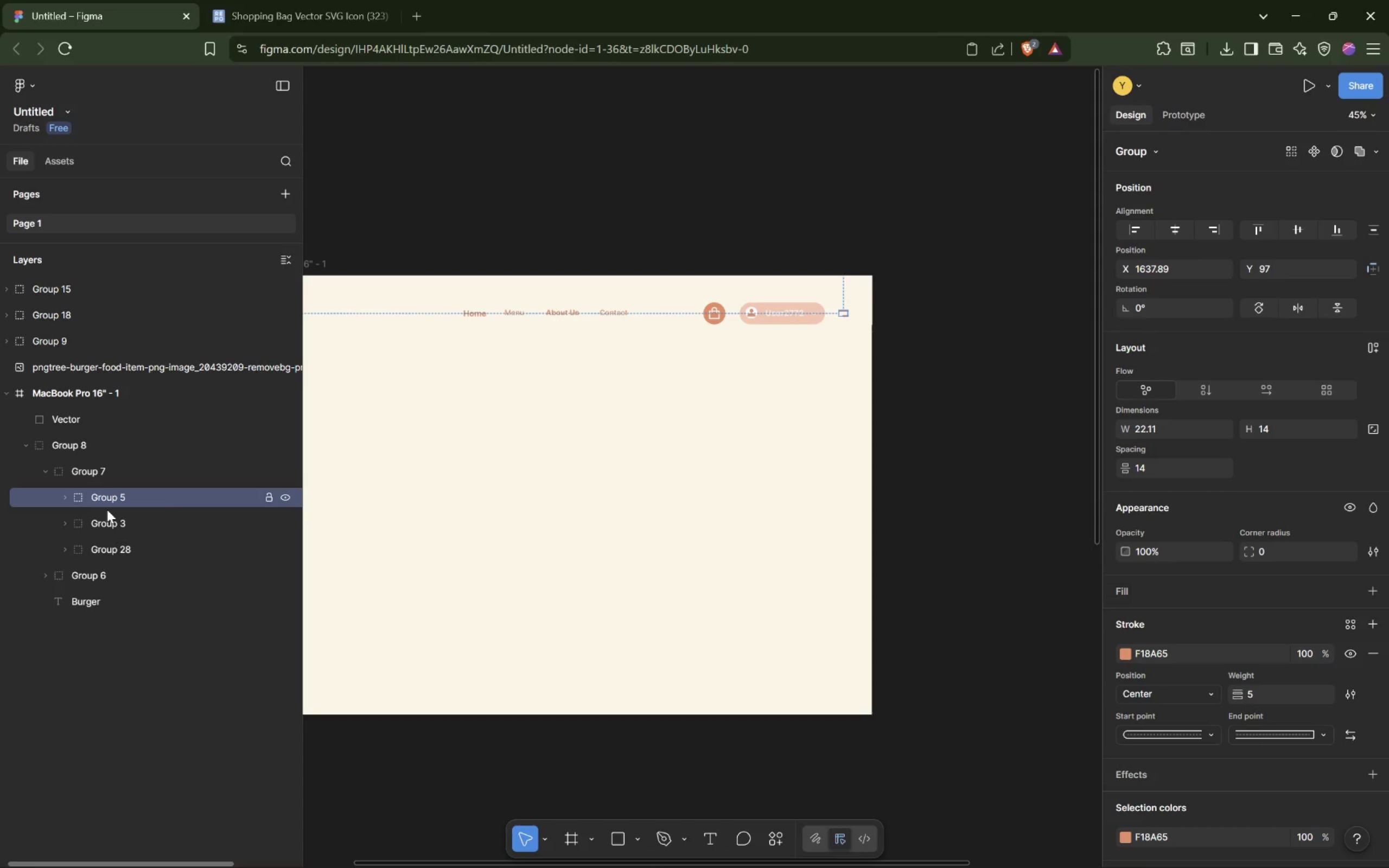 
left_click([735, 504])
 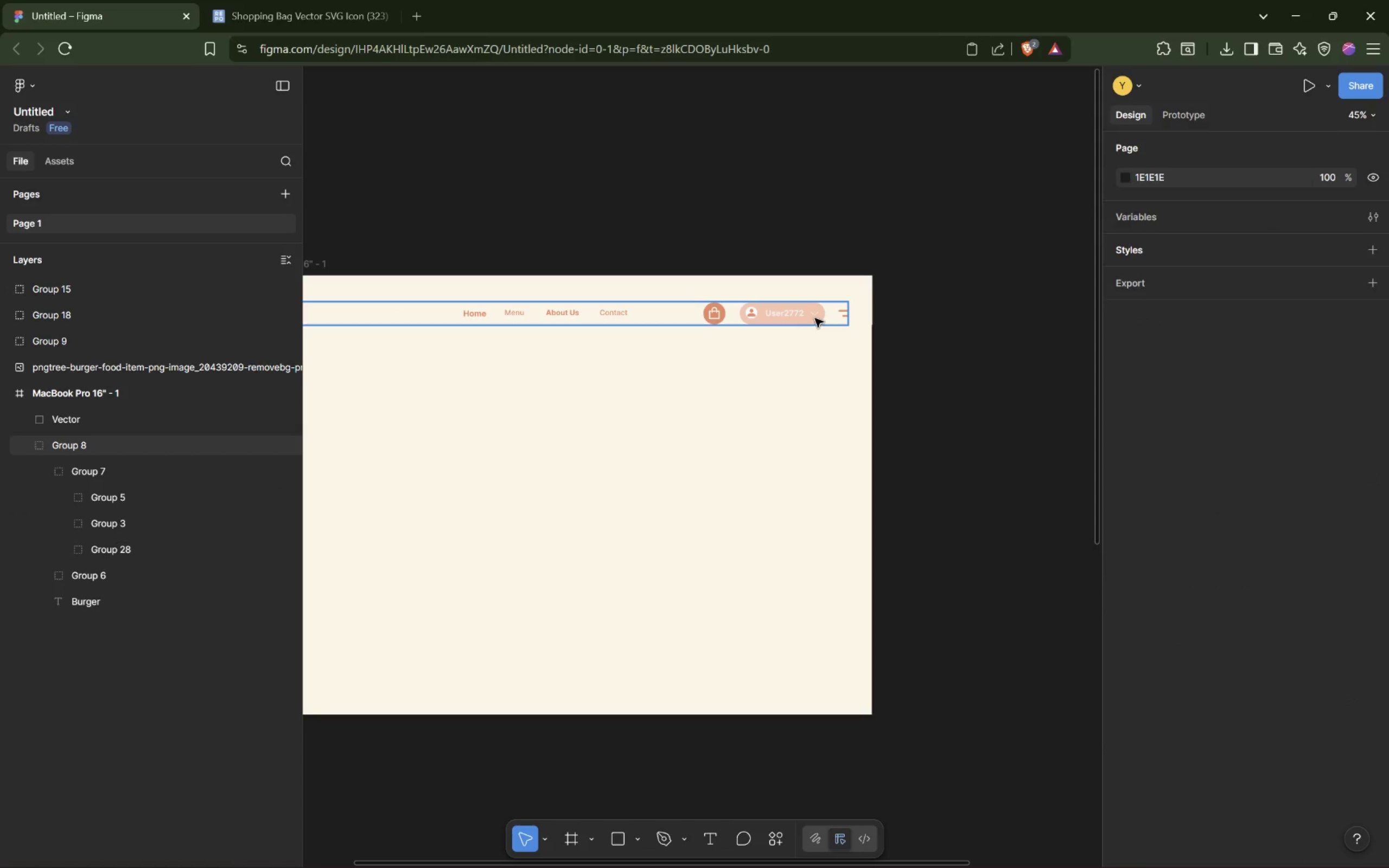 
left_click([816, 316])
 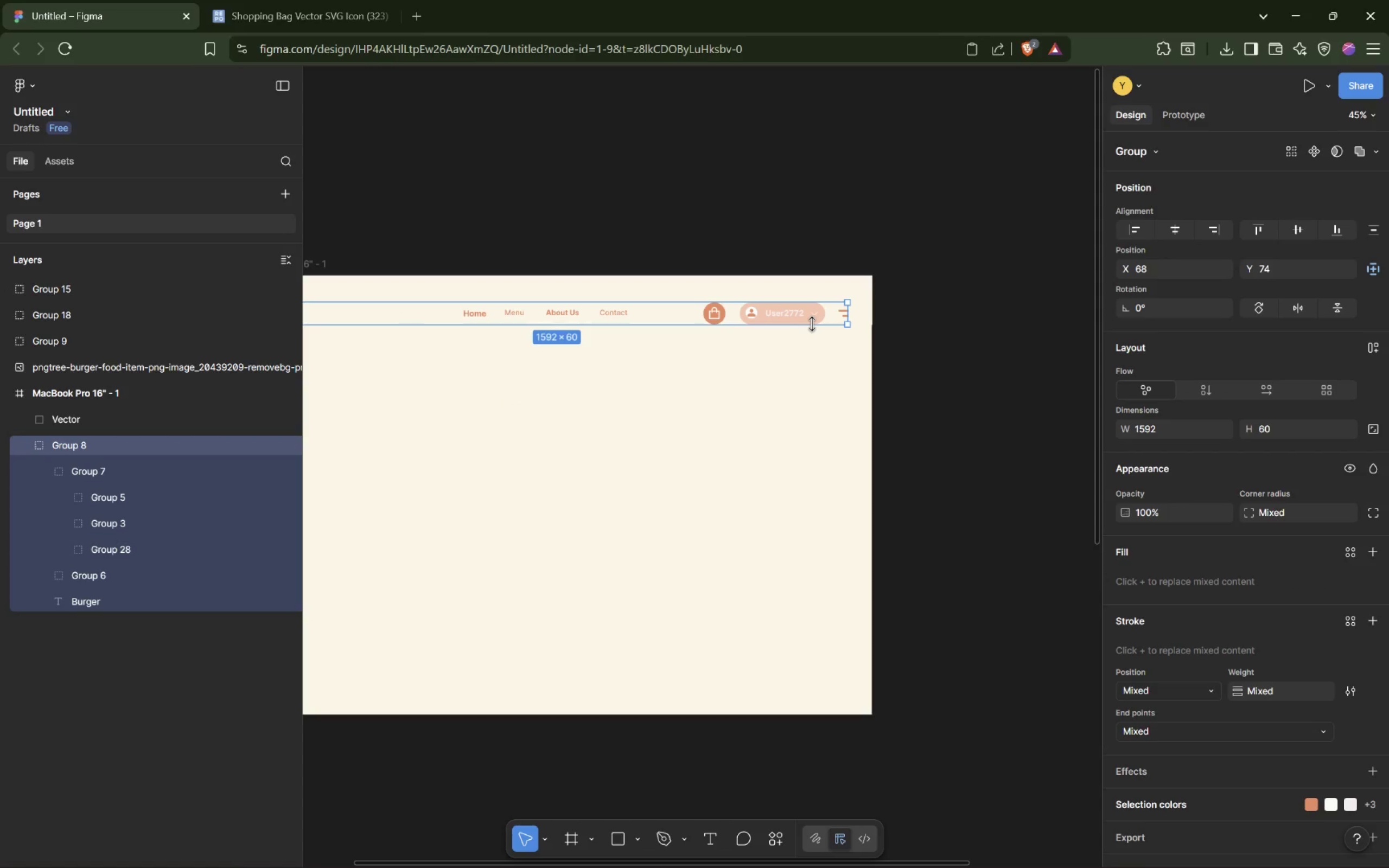 
hold_key(key=ControlLeft, duration=1.52)
hold_key(key=ControlLeft, duration=0.66)
scroll: coordinate [809, 326], scroll_direction: up, amount: 9.0
 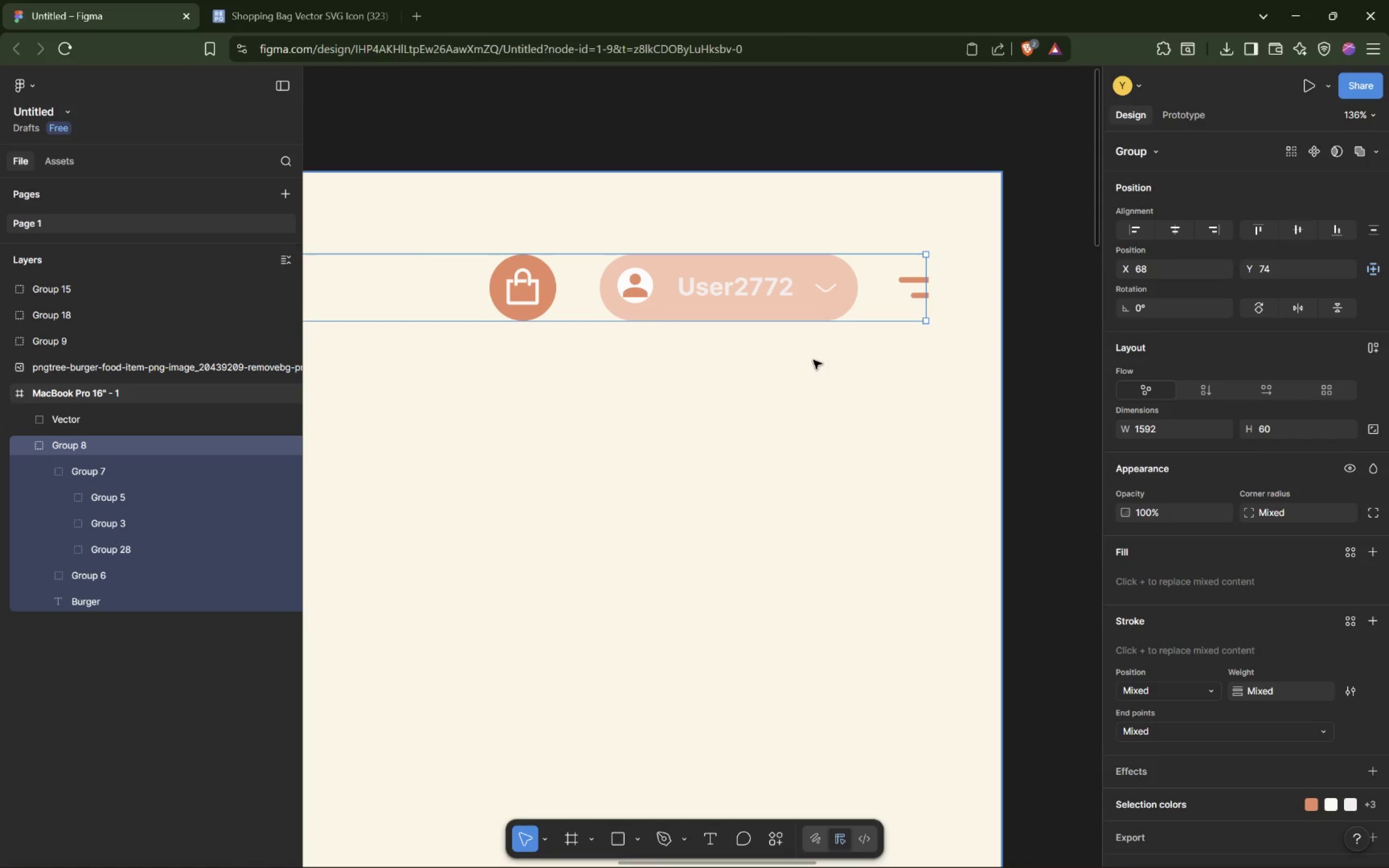 
left_click([229, 176])
 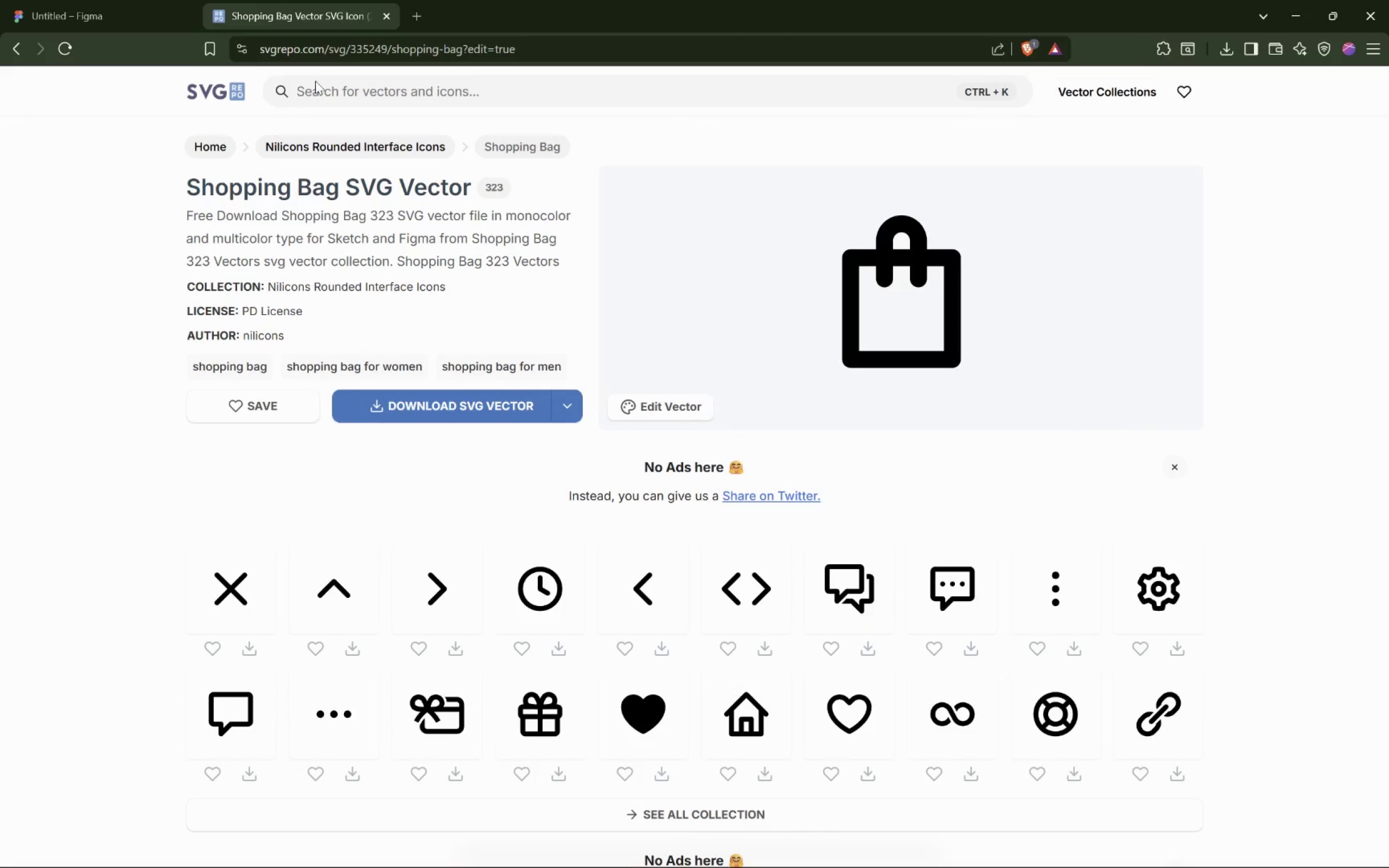 
left_click([340, 78])
 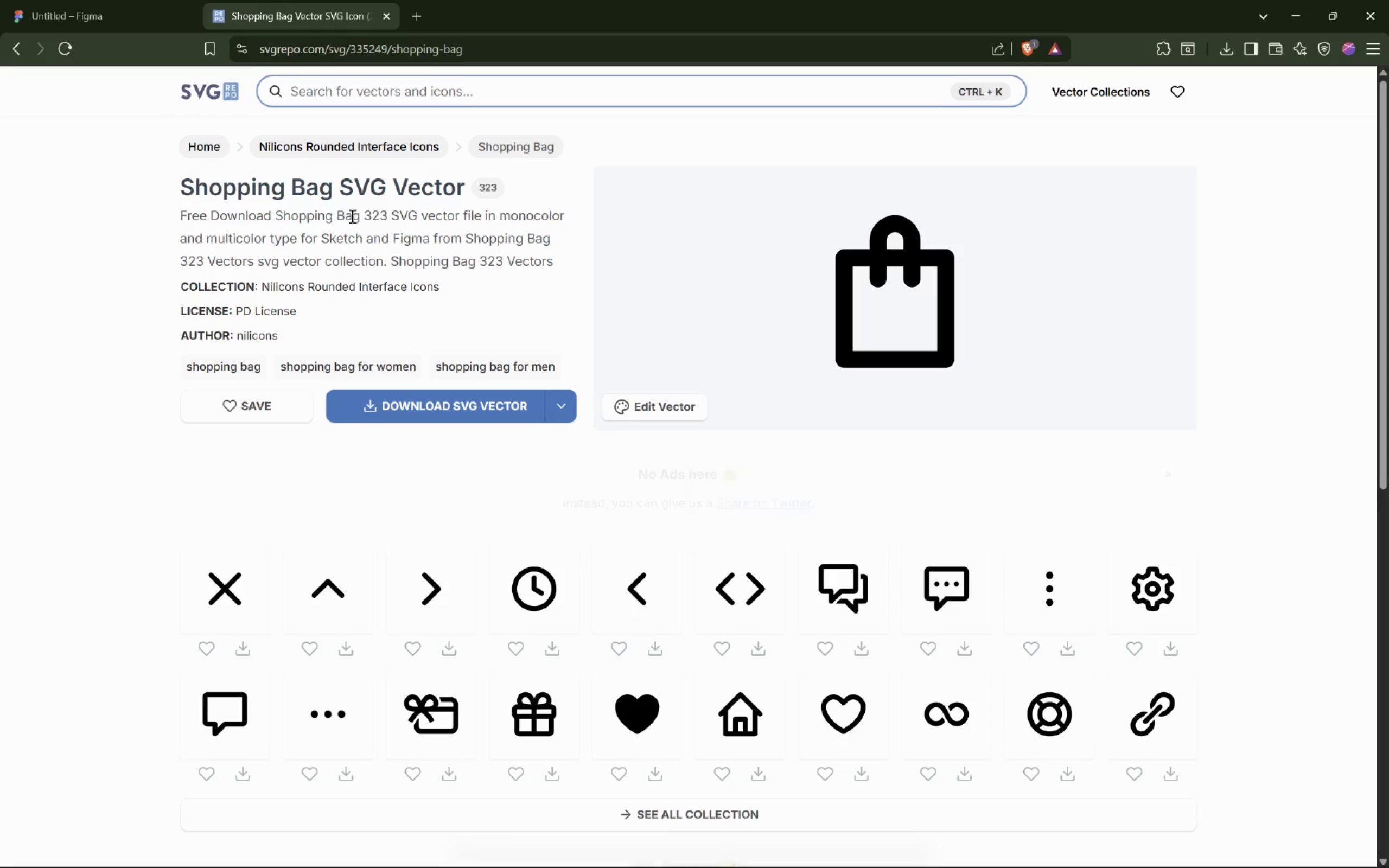 
type(chevron donw)
key(Backspace)
key(Backspace)
type(wn)
 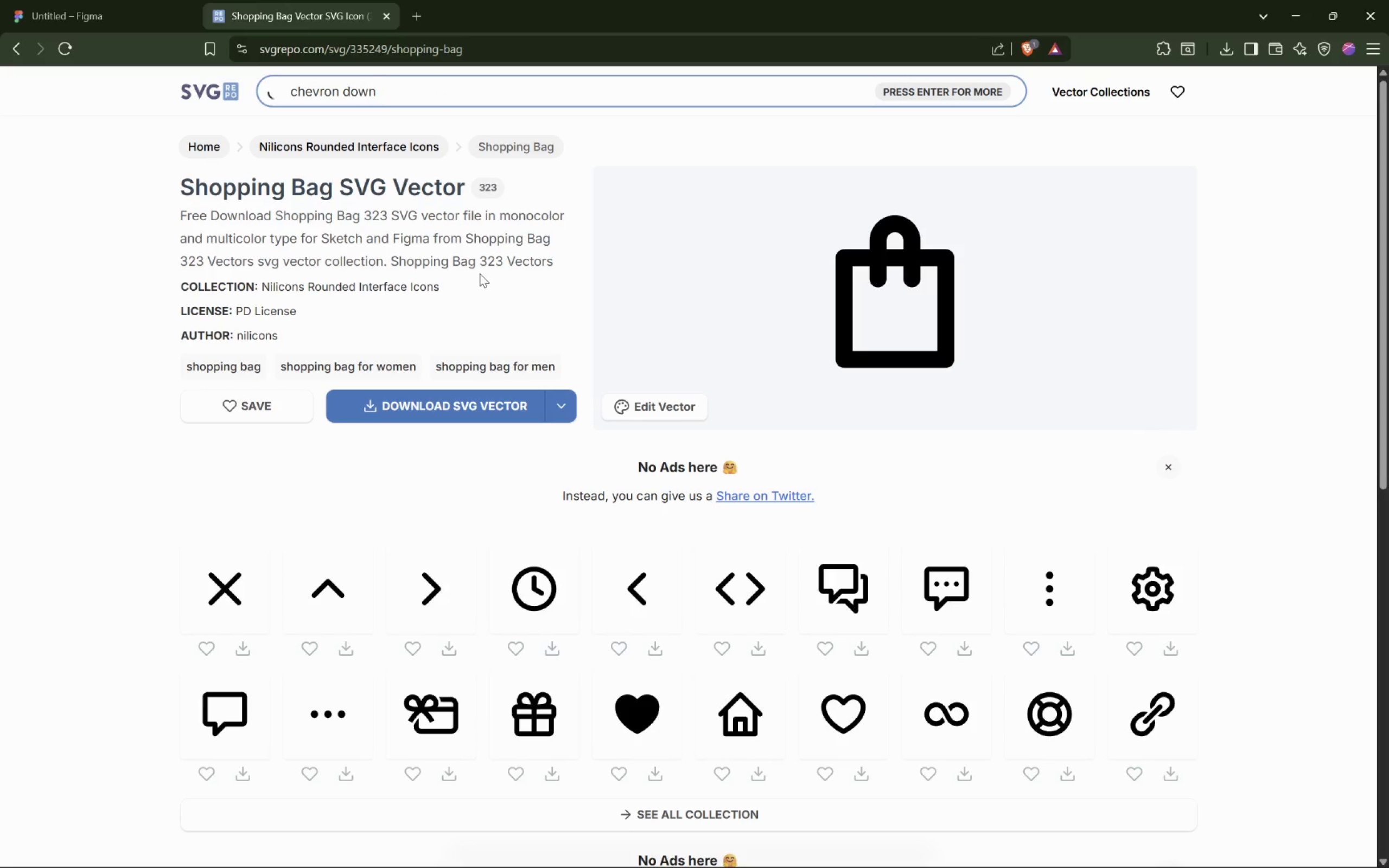 
key(Enter)
 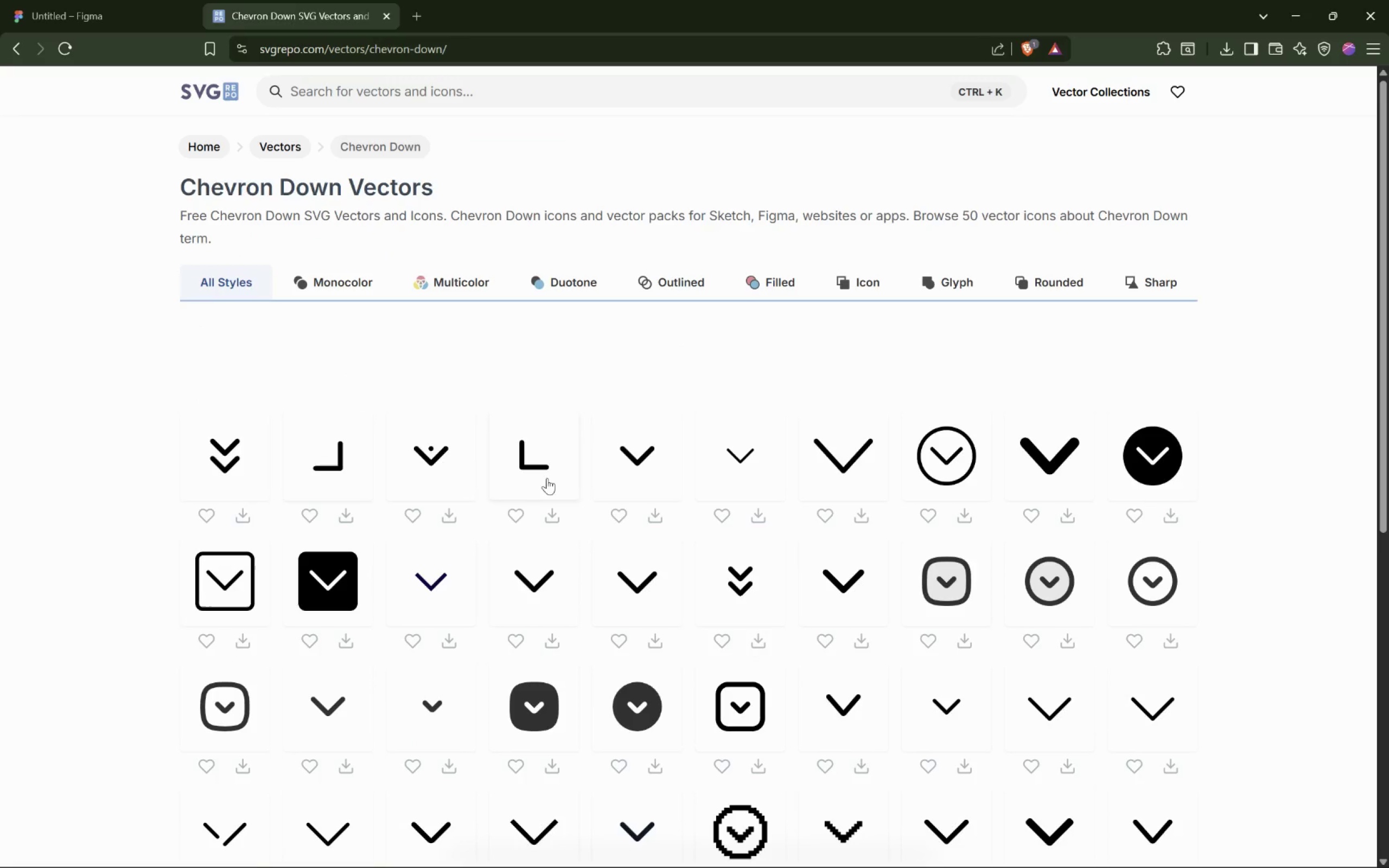 
left_click([646, 457])
 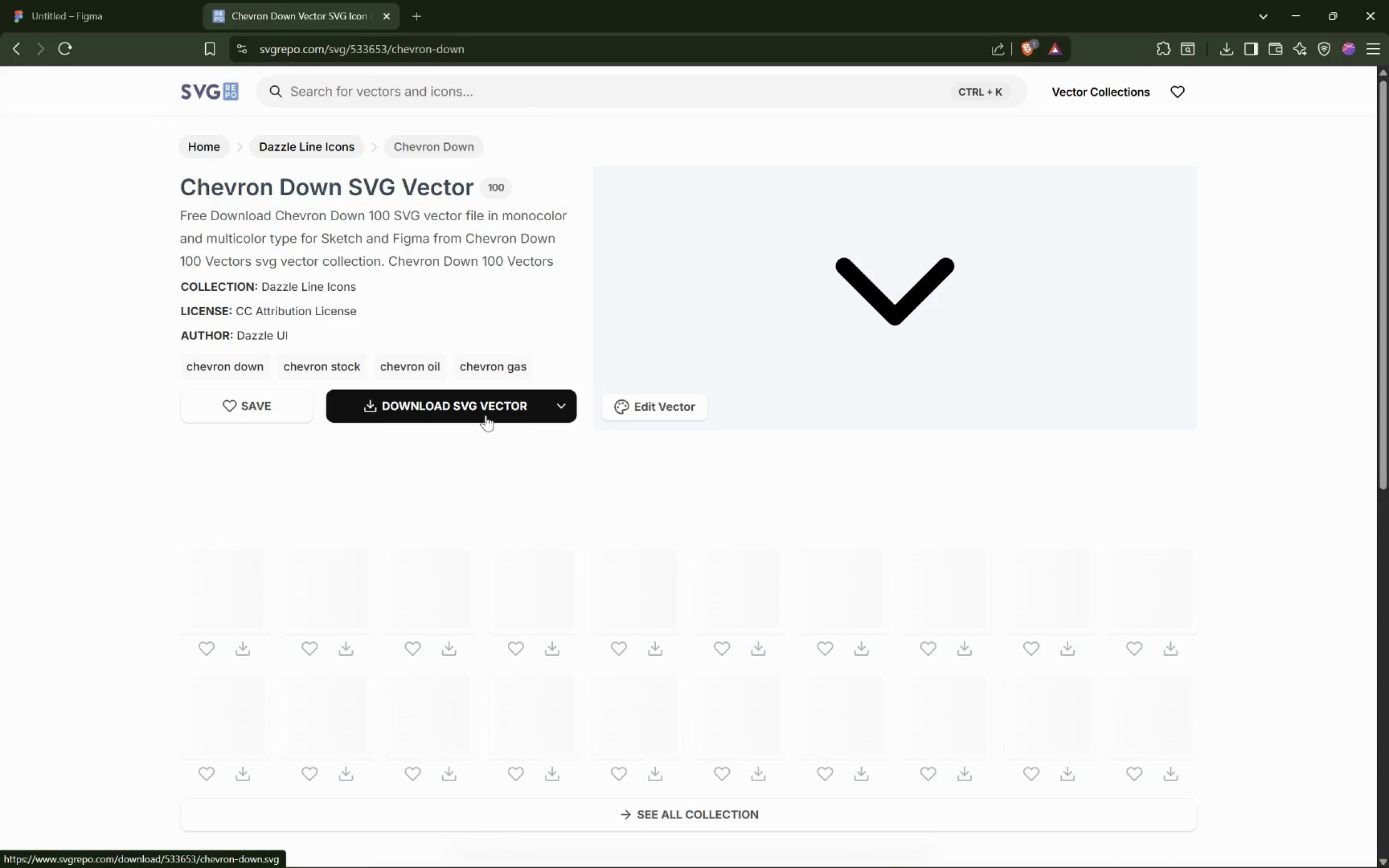 
left_click([638, 406])
 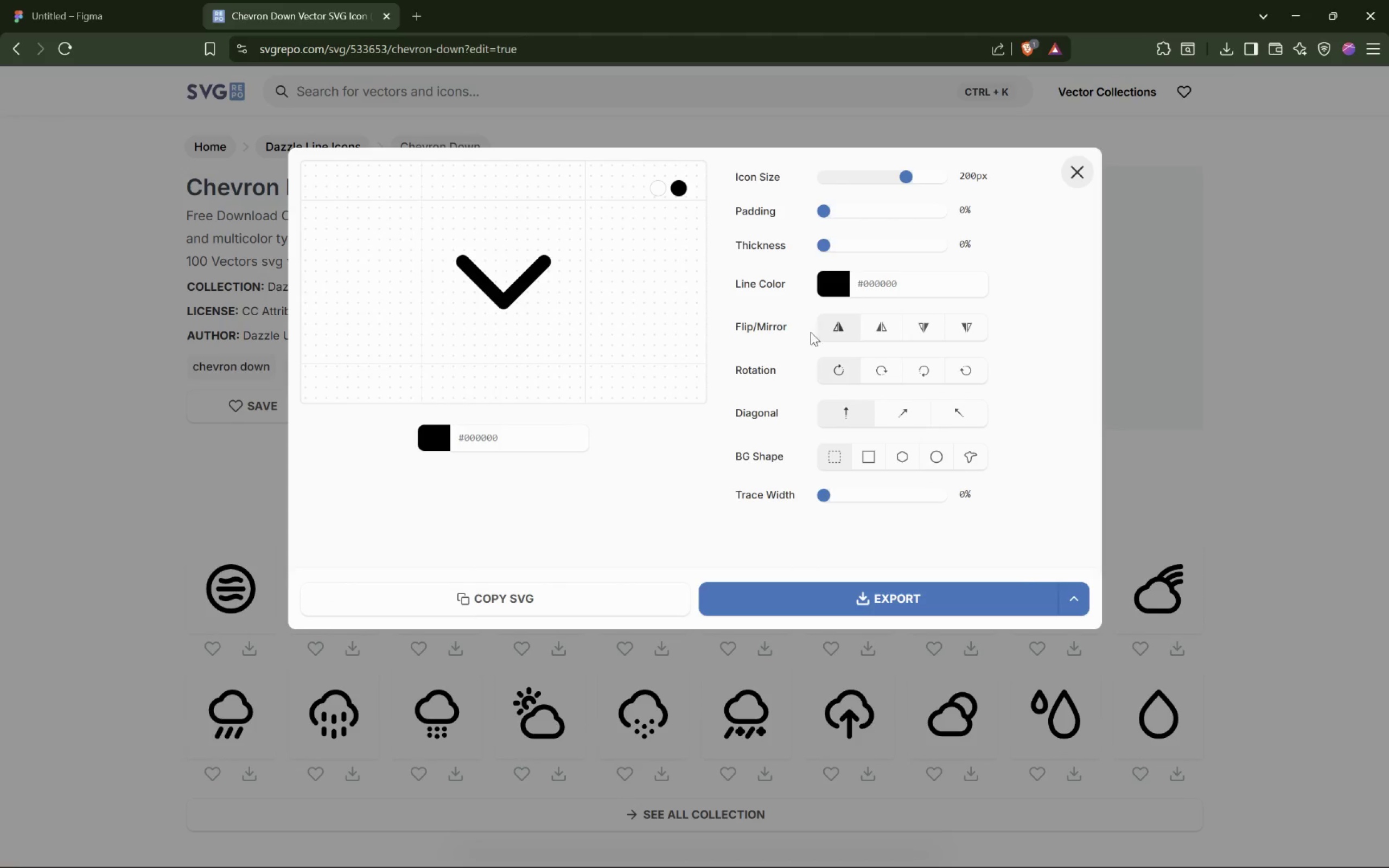 
left_click([836, 279])
 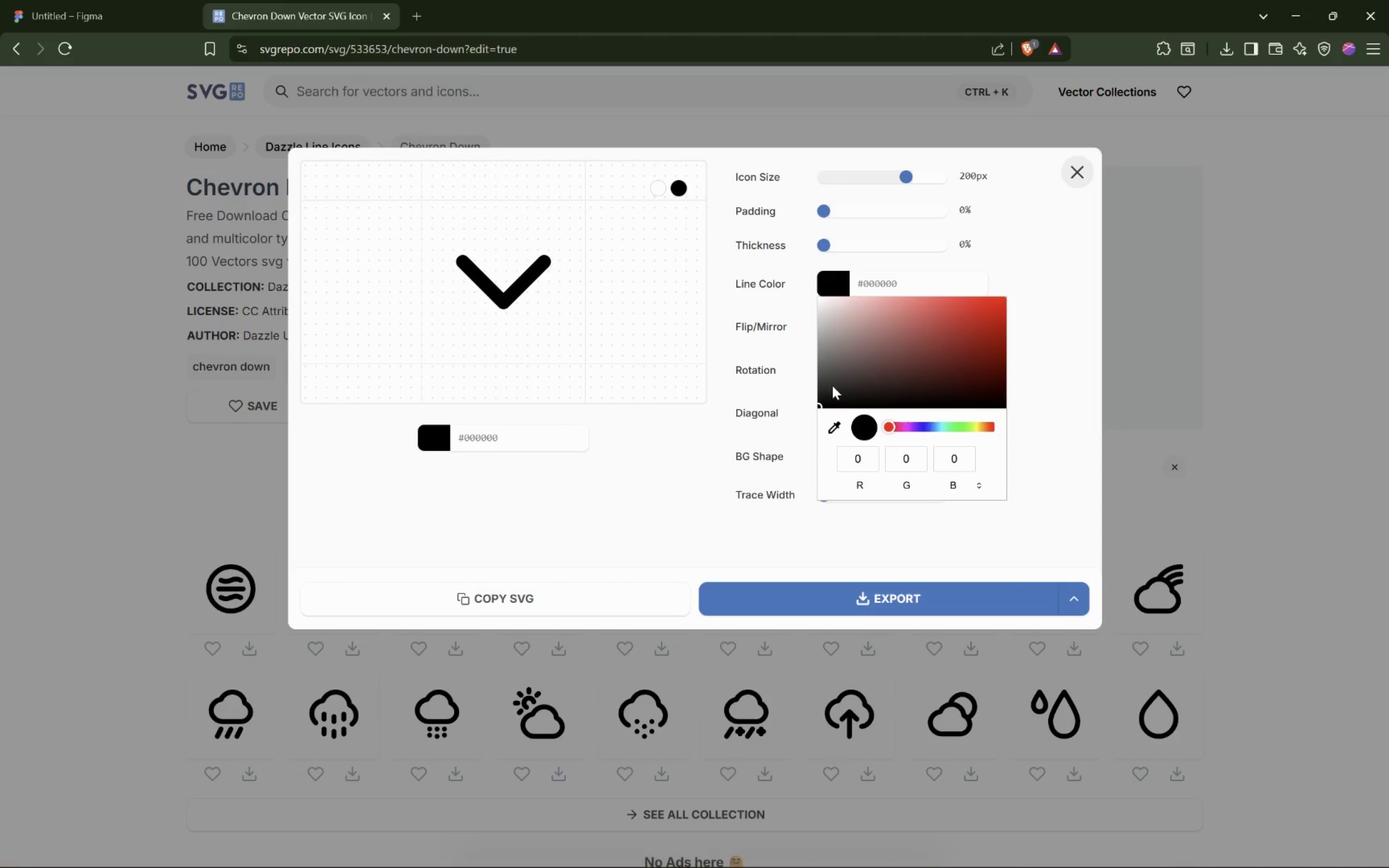 
left_click_drag(start_coordinate=[829, 399], to_coordinate=[806, 278])
 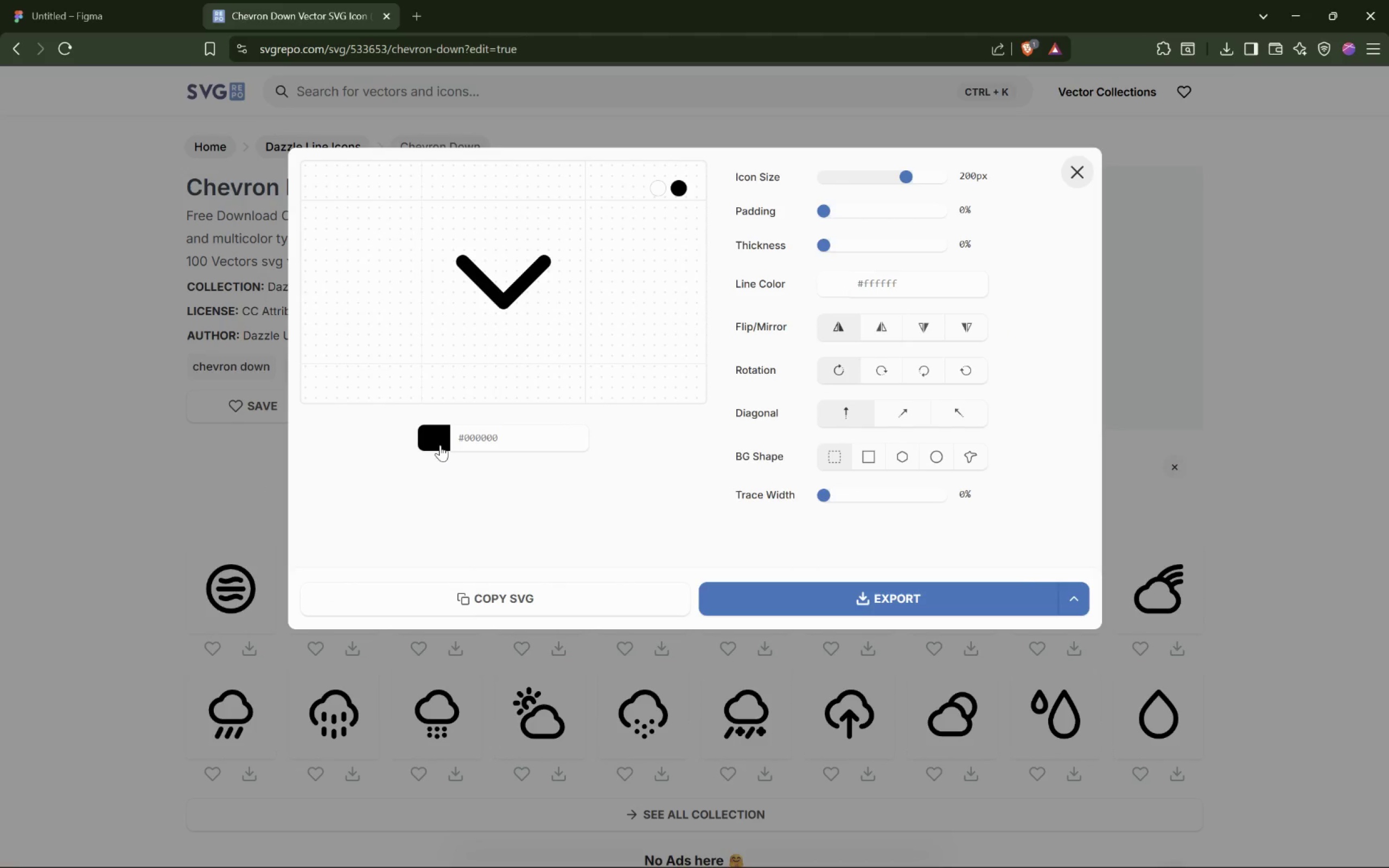 
wait(5.9)
 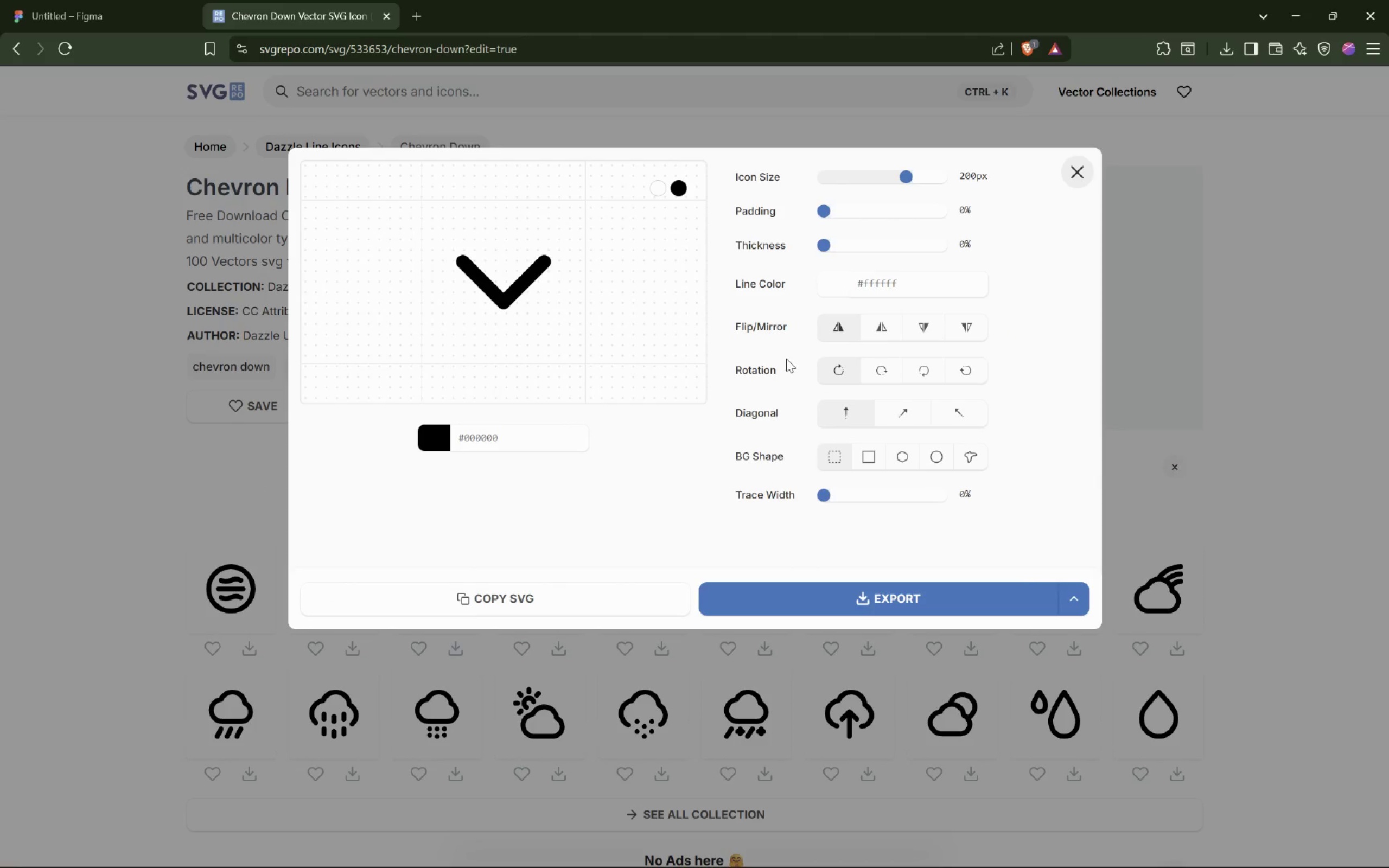 
left_click_drag(start_coordinate=[447, 495], to_coordinate=[405, 419])
 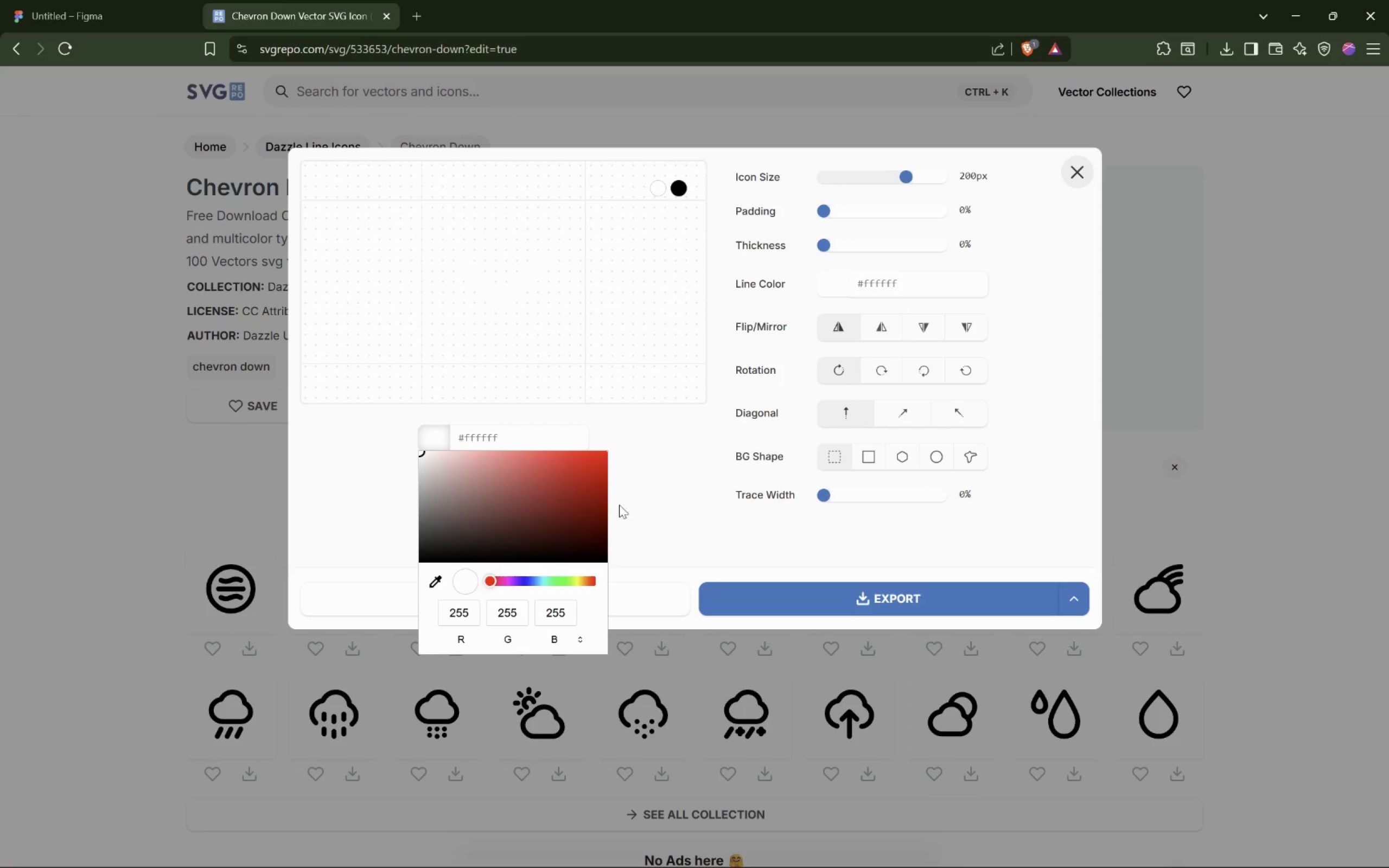 
left_click([633, 497])
 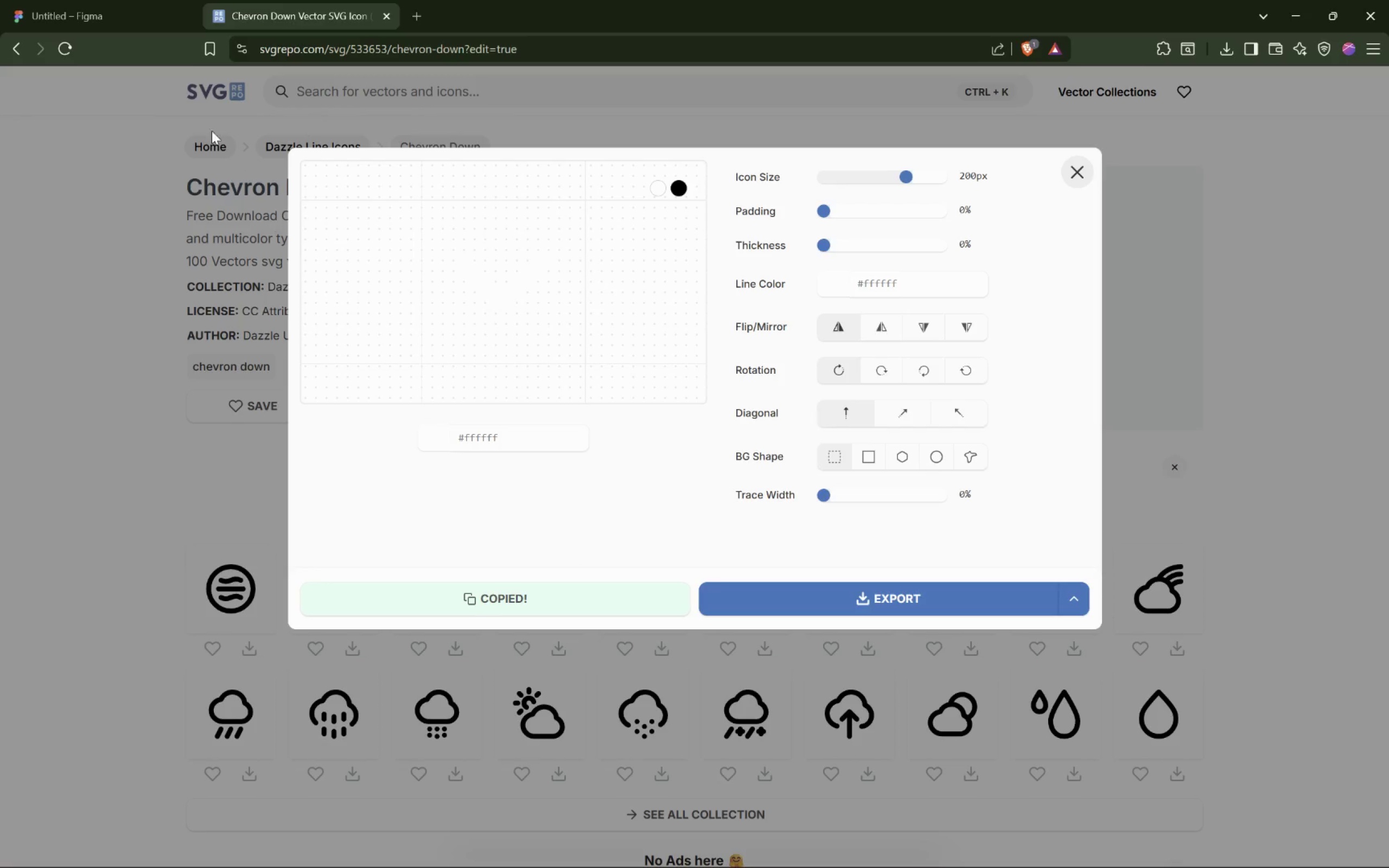 
left_click([96, 17])
 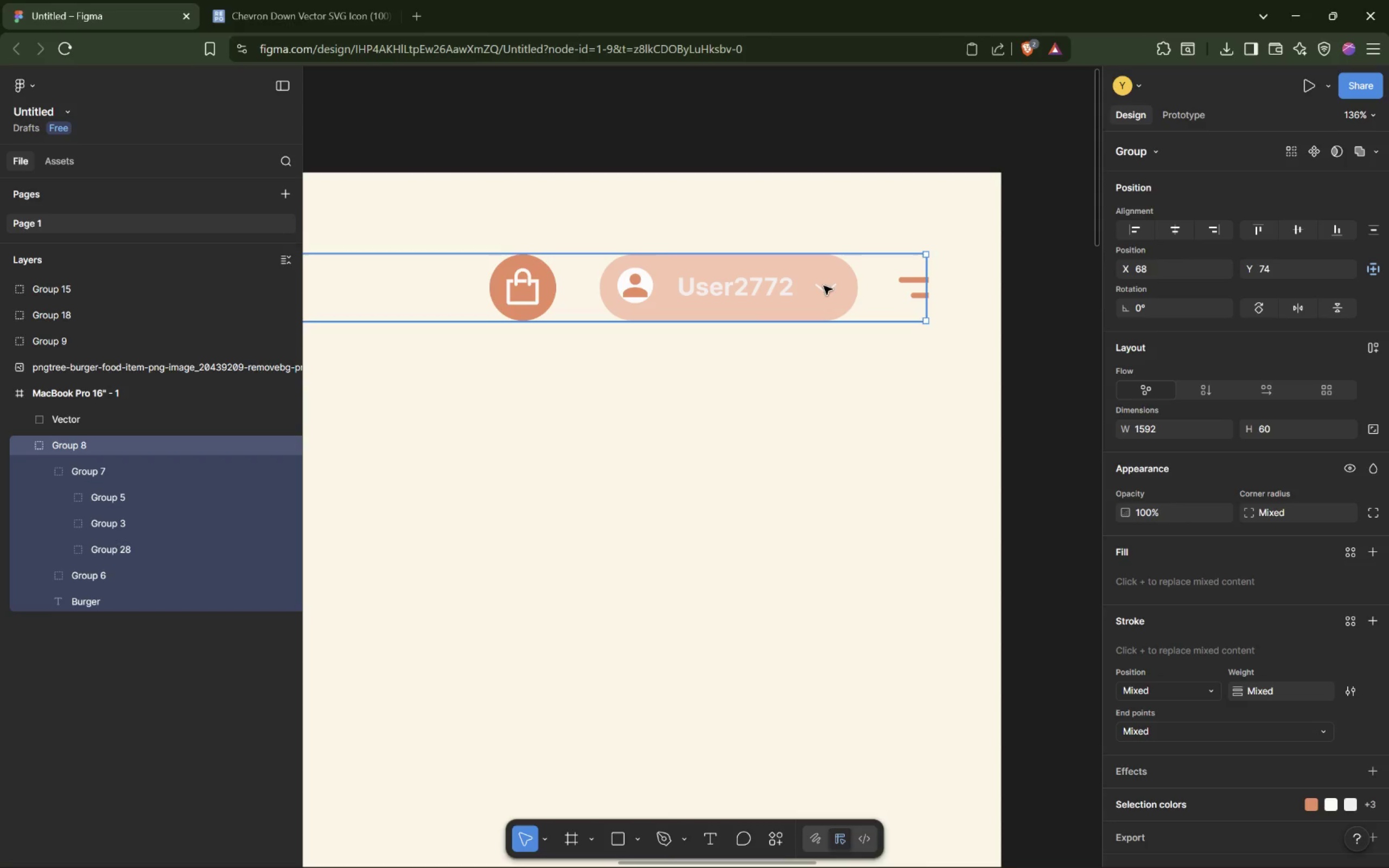 
double_click([827, 287])
 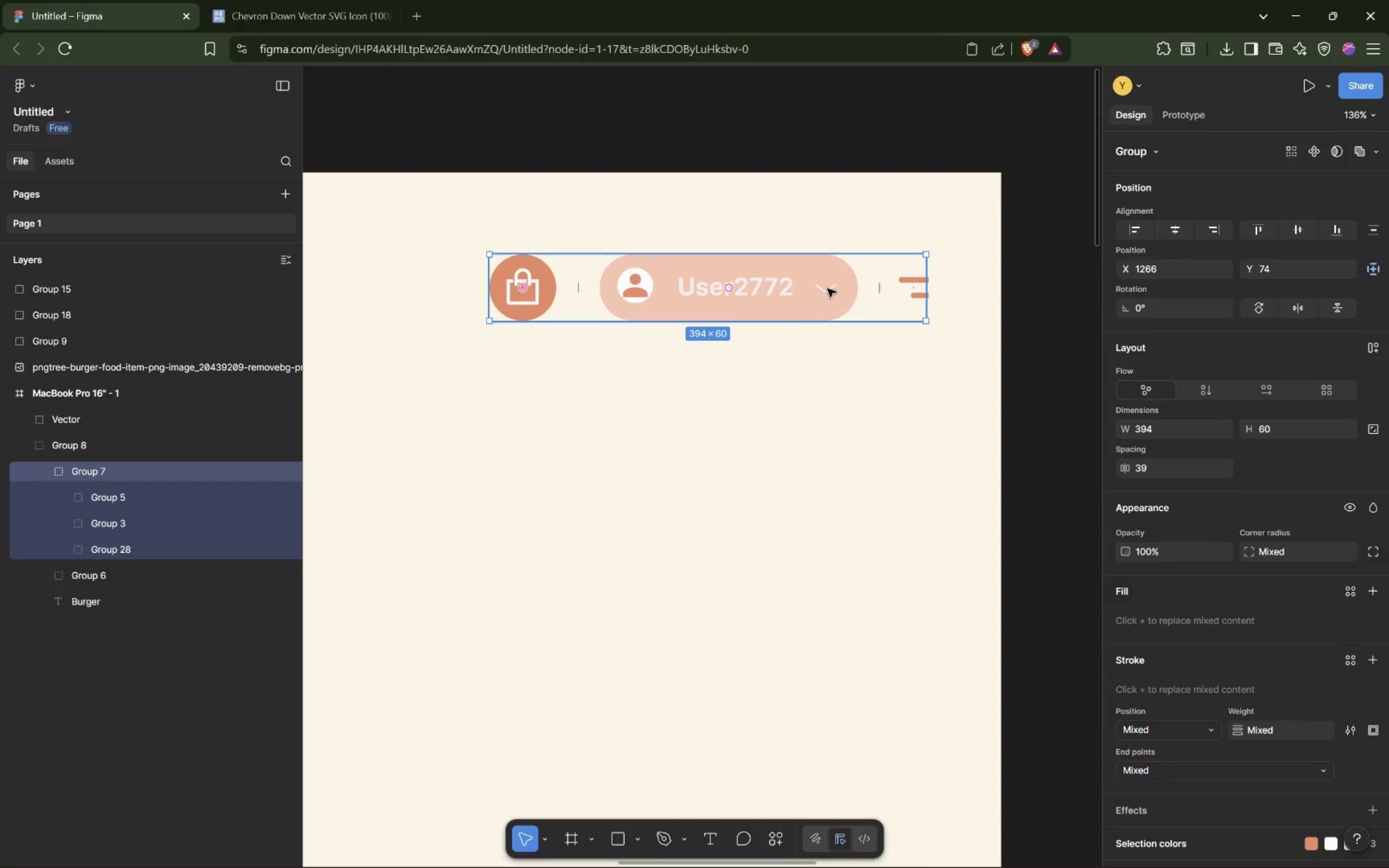 
triple_click([827, 289])
 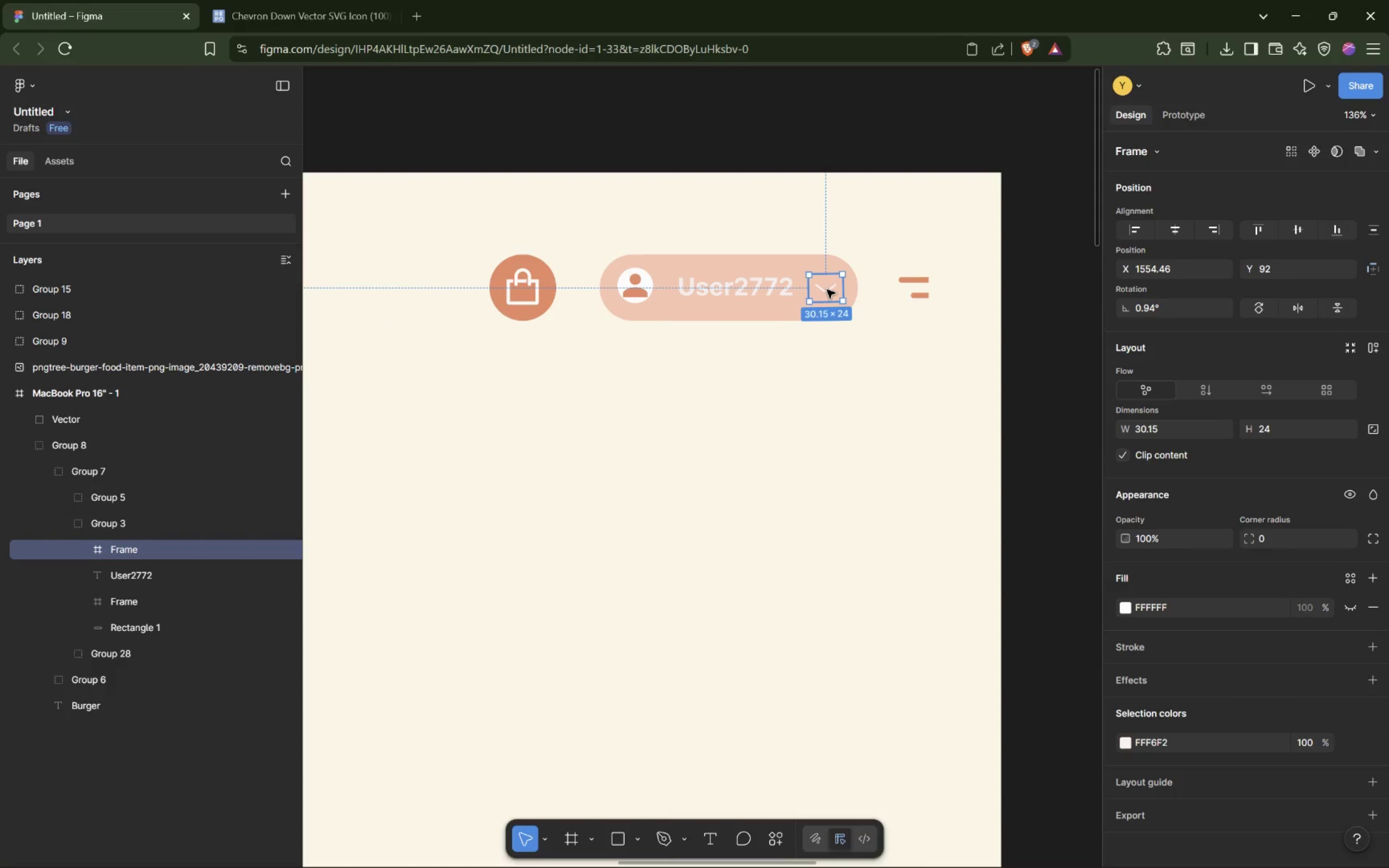 
double_click([827, 290])
 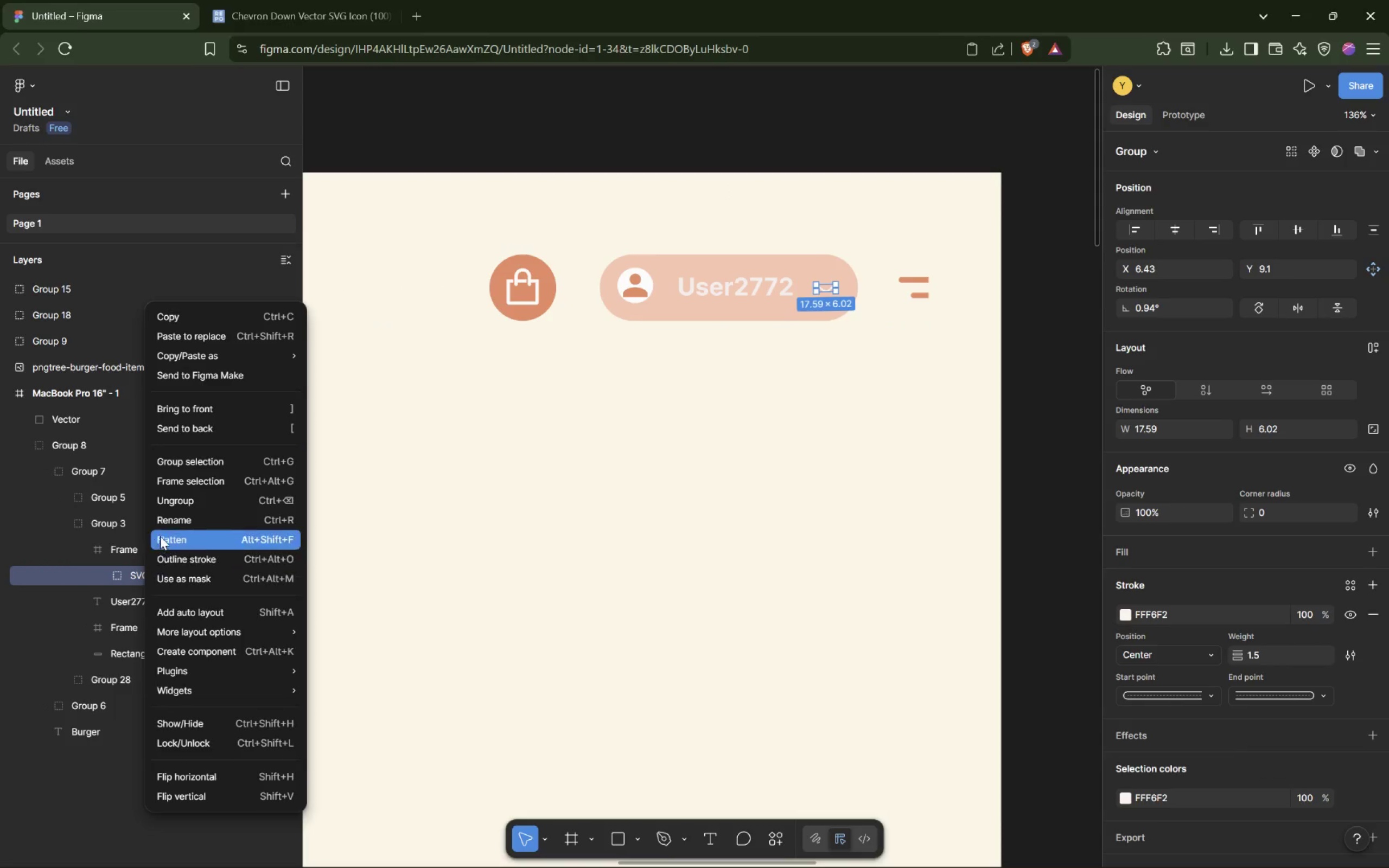 
left_click([211, 331])
 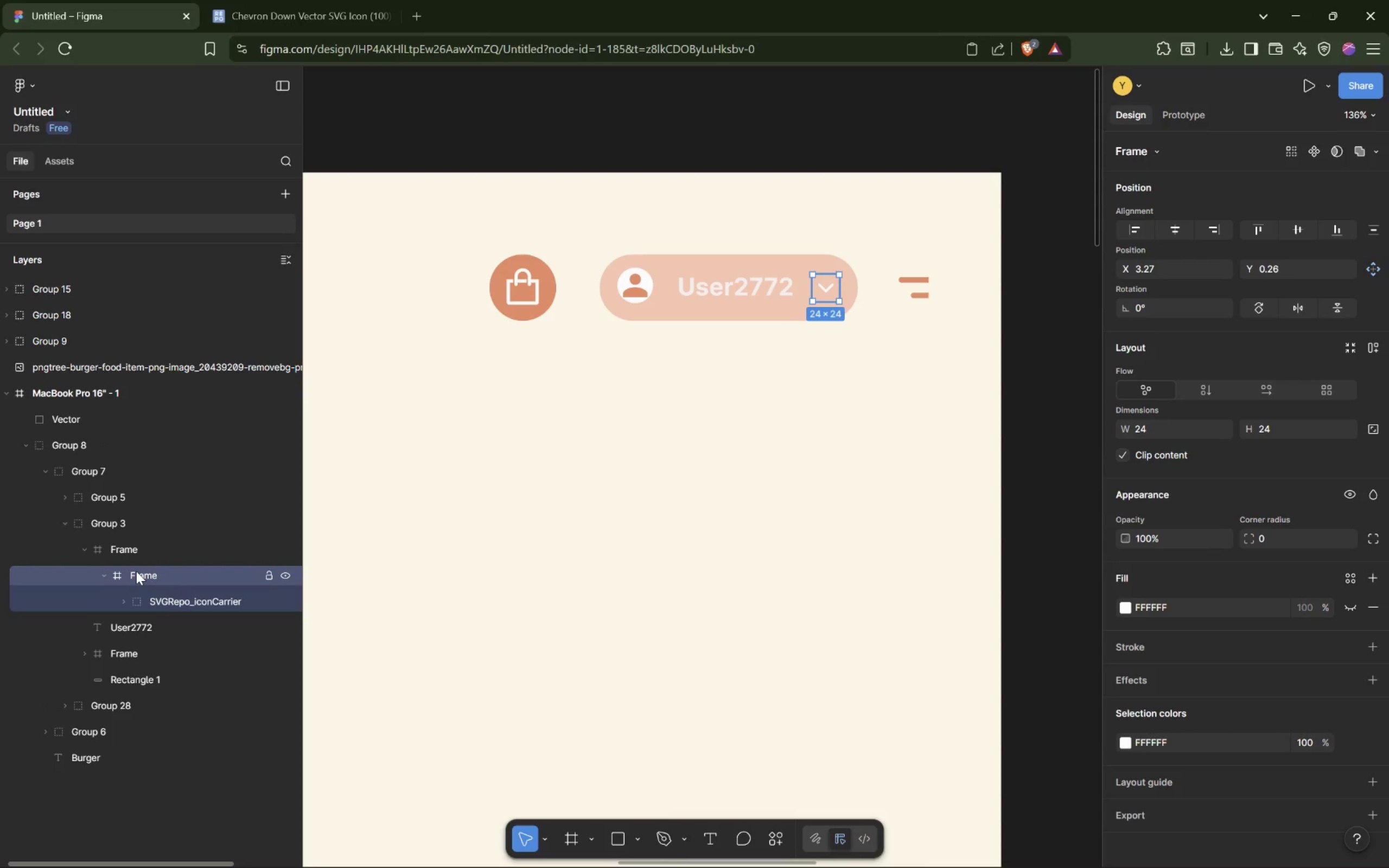 
left_click([133, 555])
 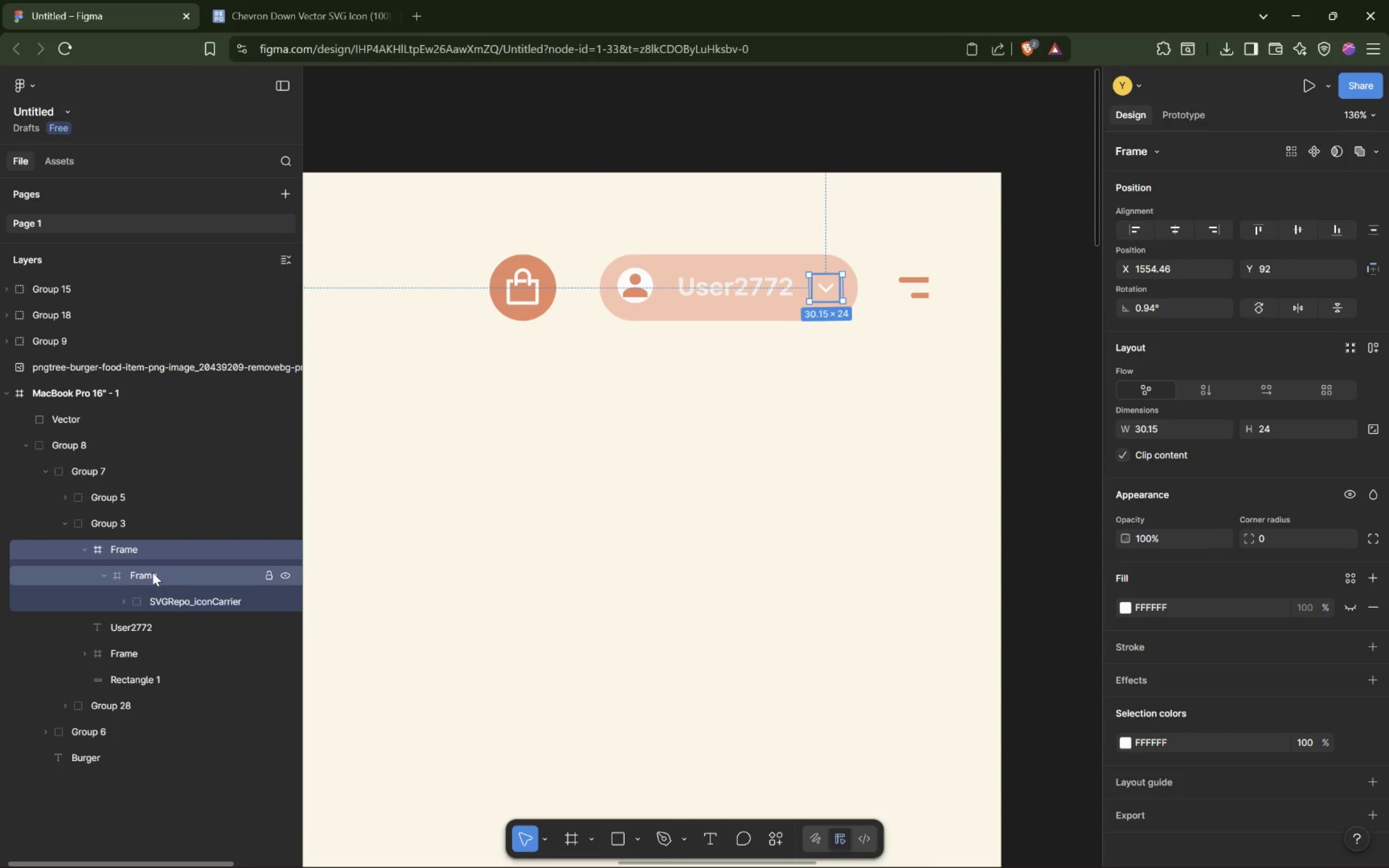 
left_click([164, 584])
 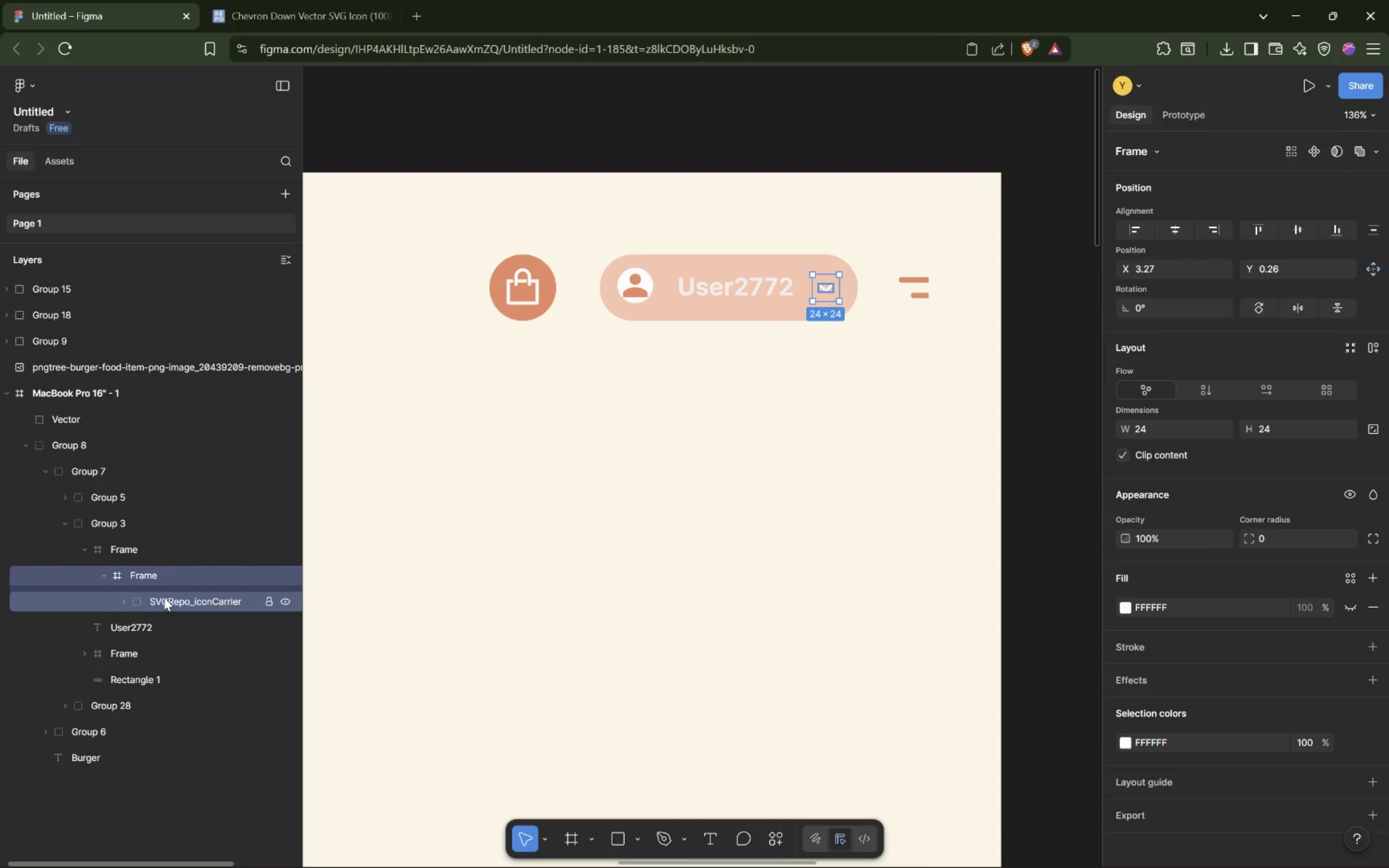 
left_click_drag(start_coordinate=[163, 602], to_coordinate=[175, 573])
 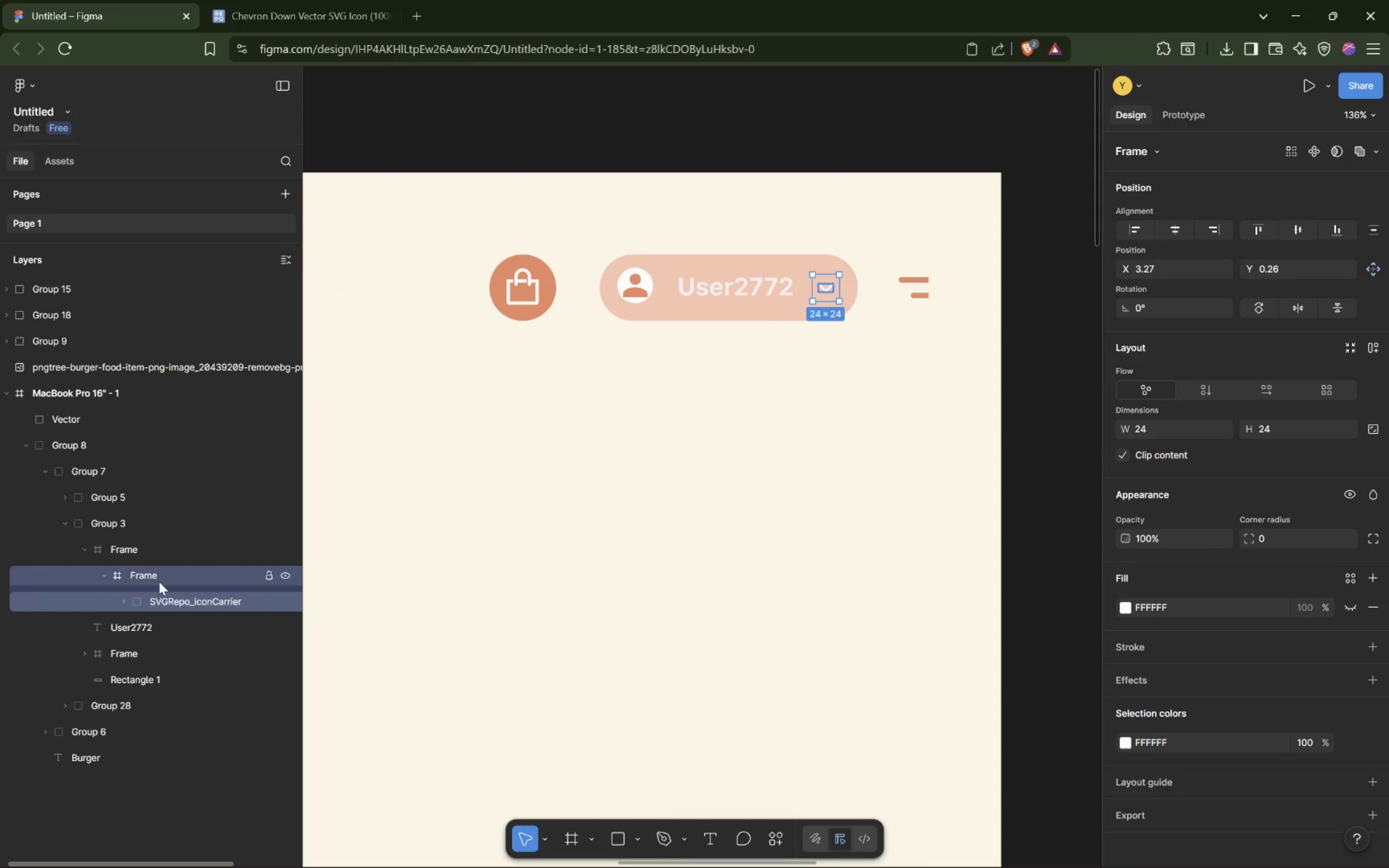 
left_click_drag(start_coordinate=[157, 598], to_coordinate=[182, 569])
 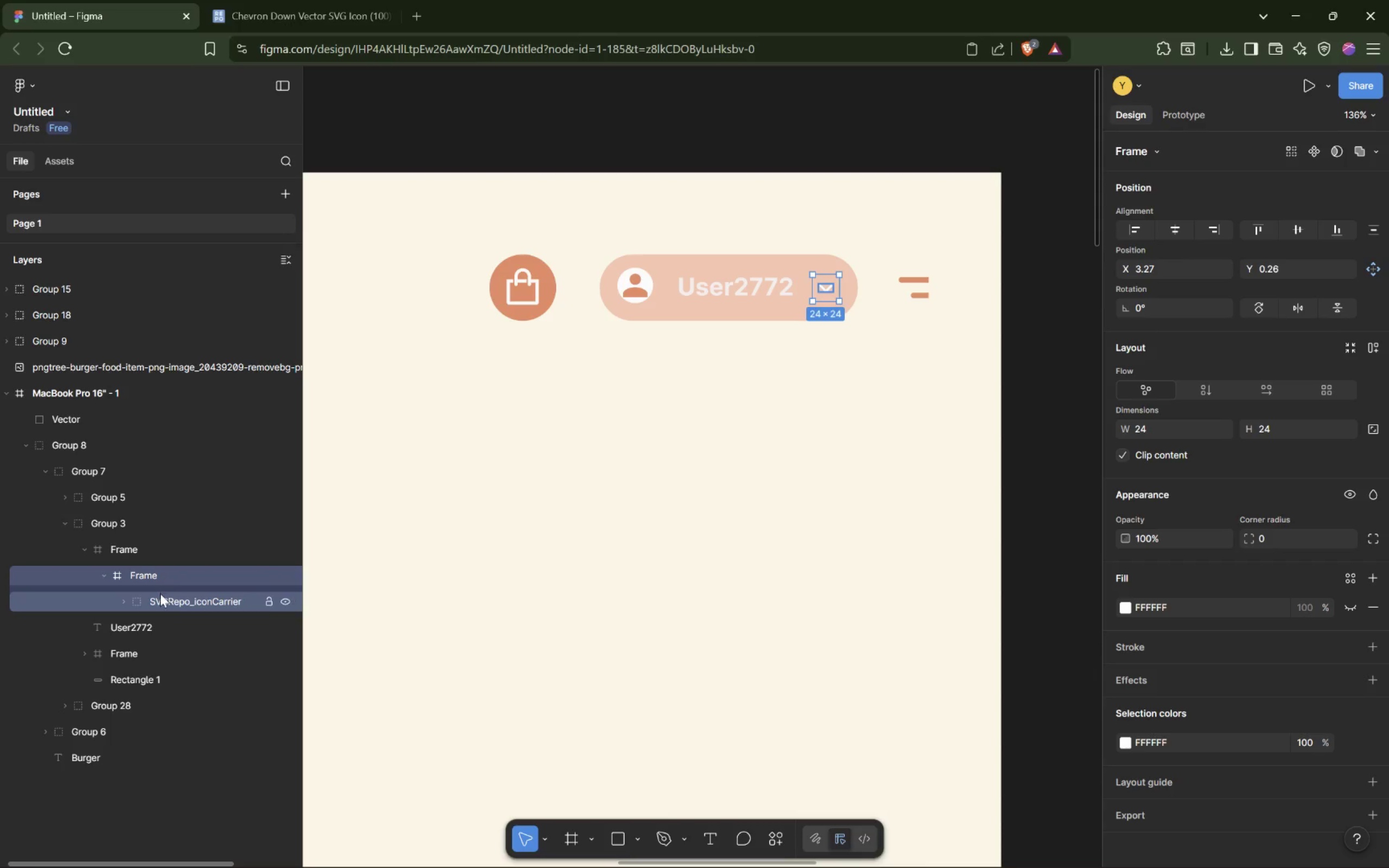 
left_click_drag(start_coordinate=[163, 601], to_coordinate=[148, 603])
 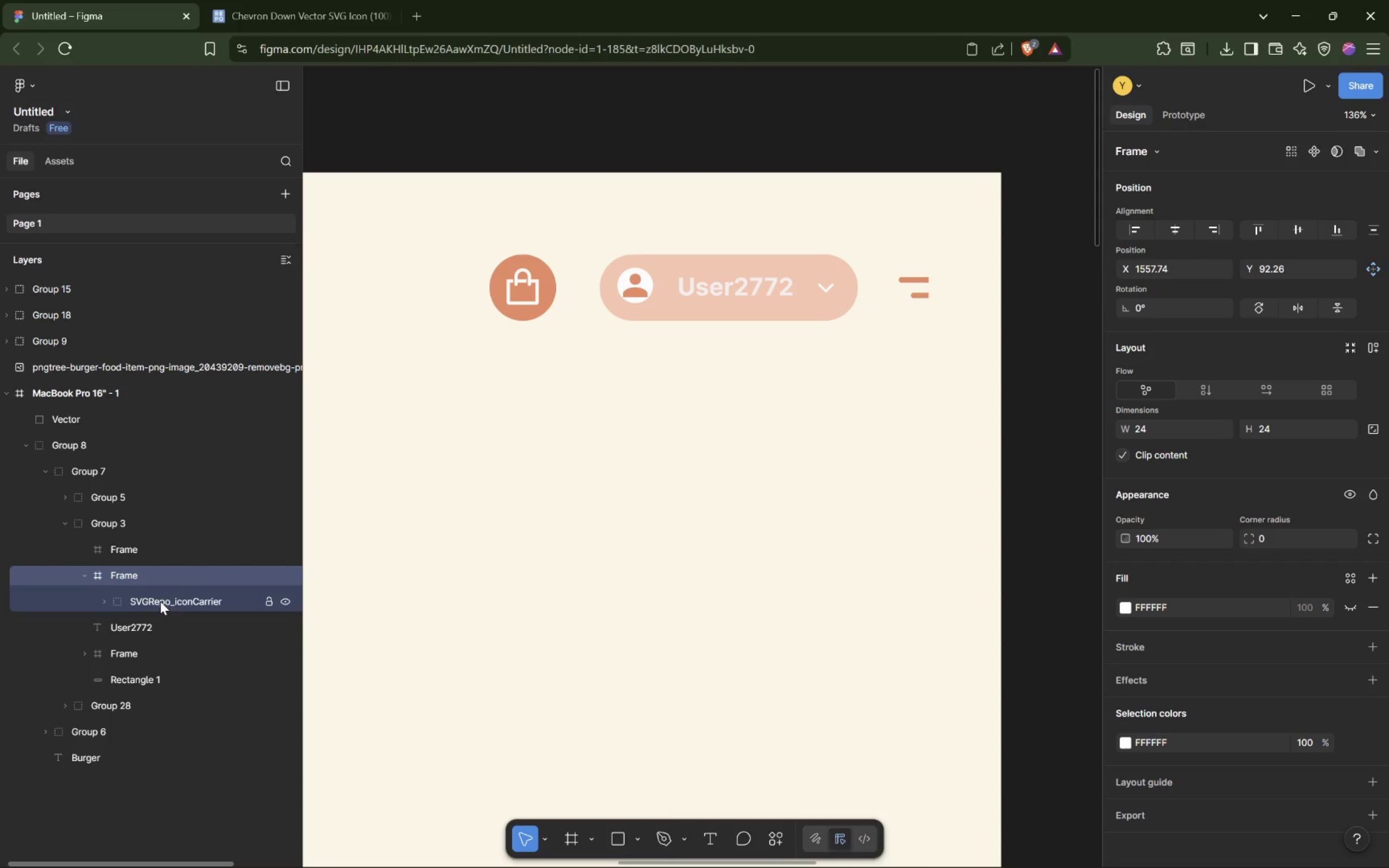 
left_click([122, 545])
 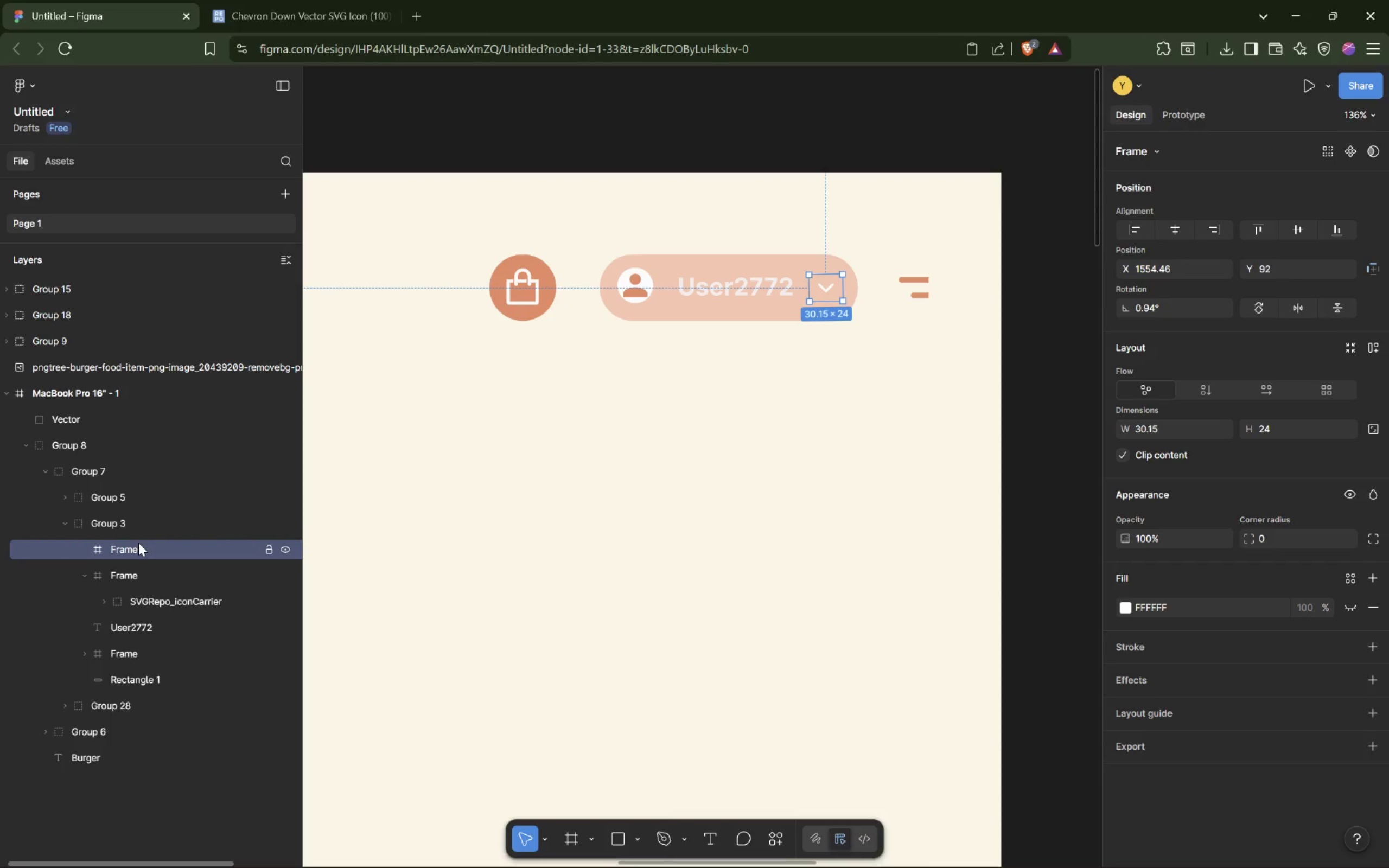 
key(Delete)
 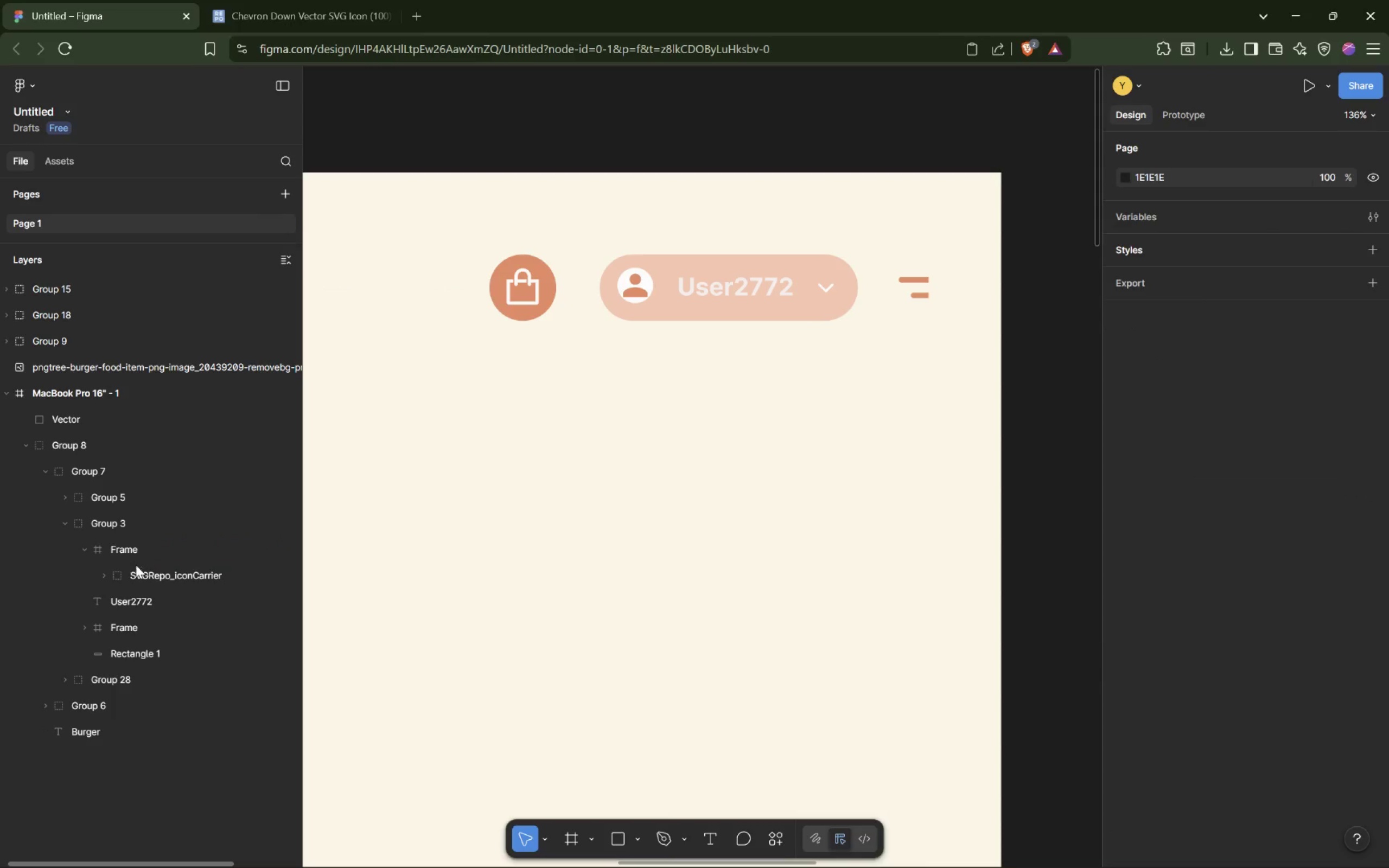 
left_click([153, 576])
 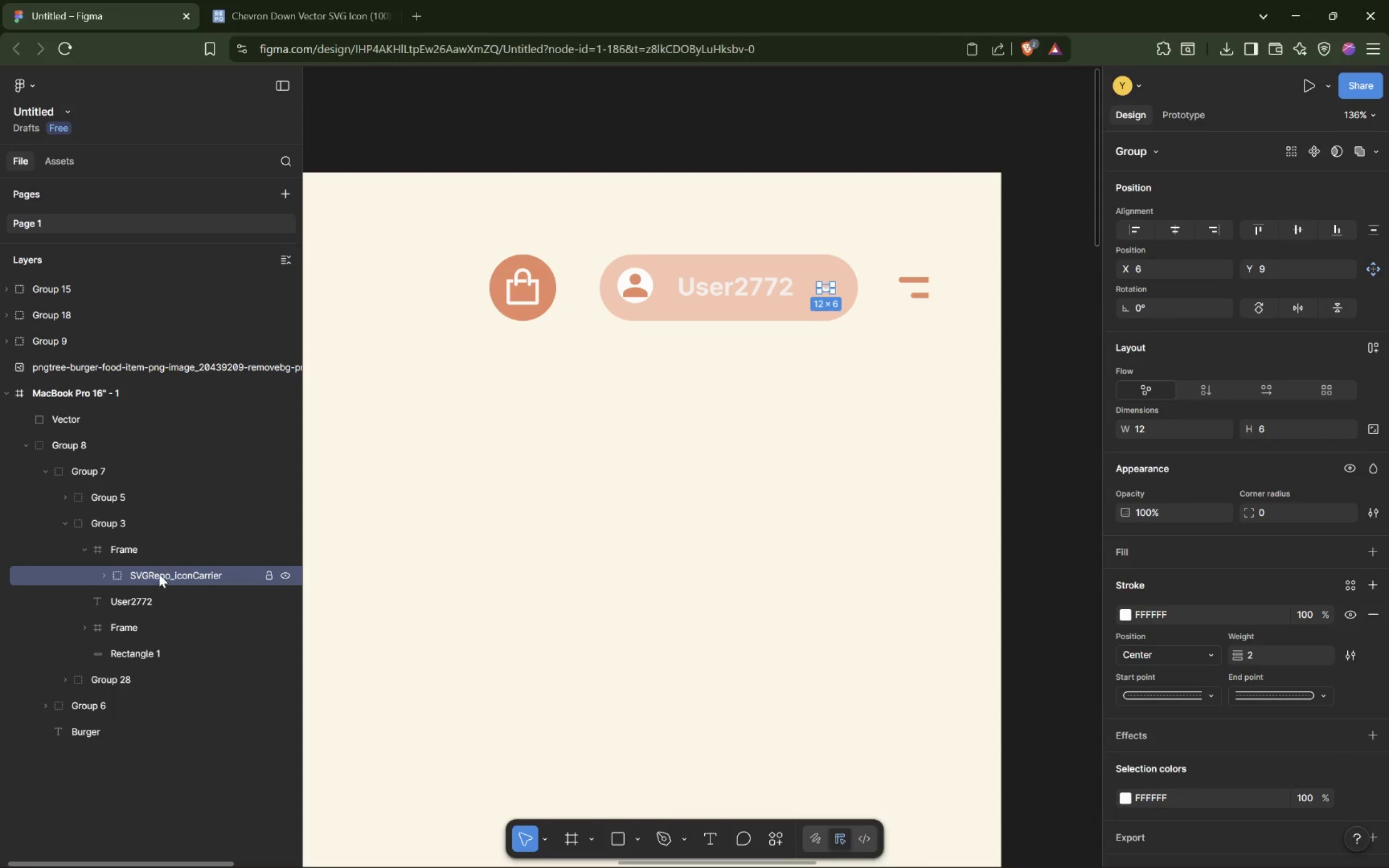 
left_click([613, 554])
 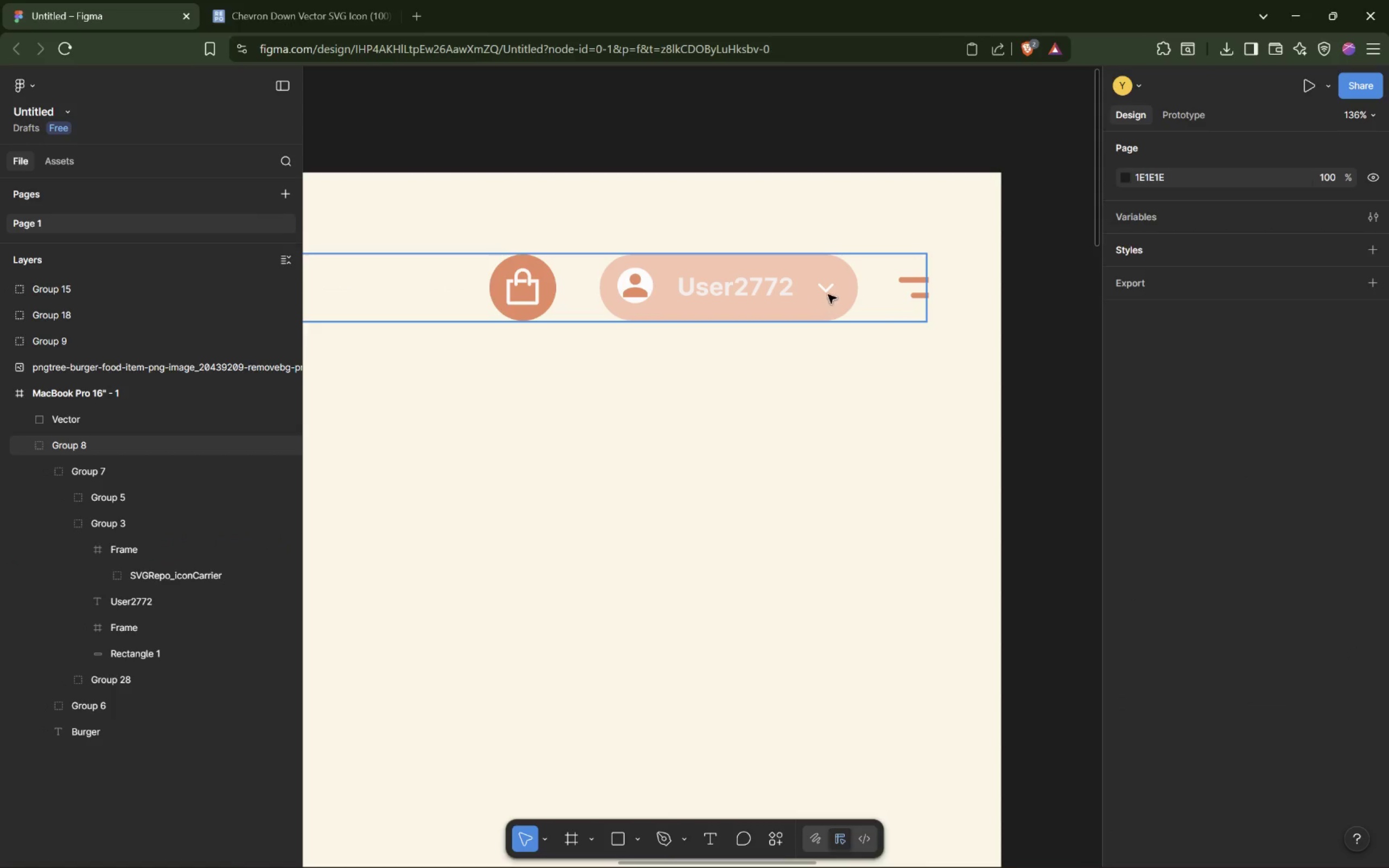 
left_click([827, 288])
 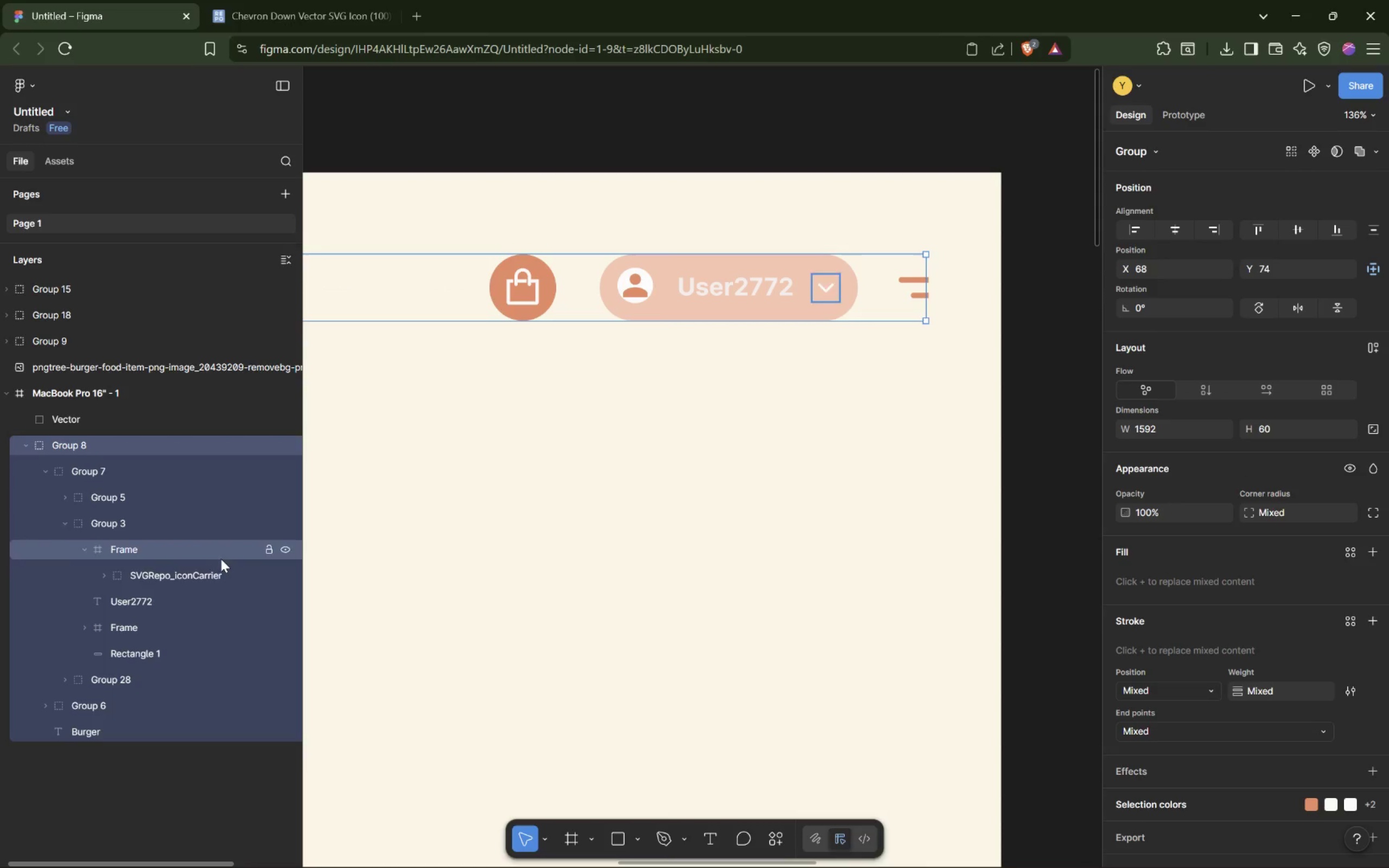 
left_click([132, 579])
 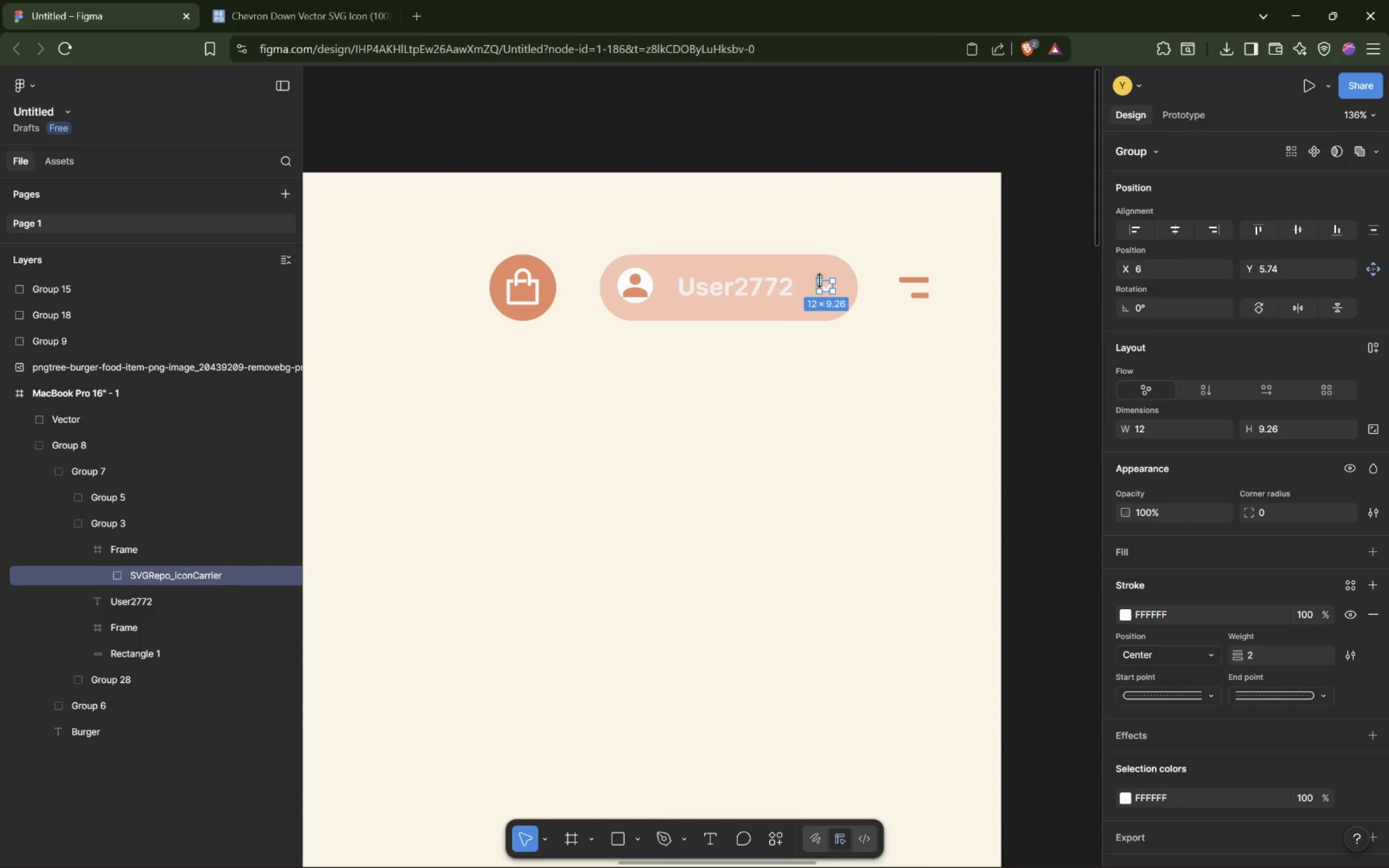 
left_click_drag(start_coordinate=[834, 285], to_coordinate=[840, 284])
 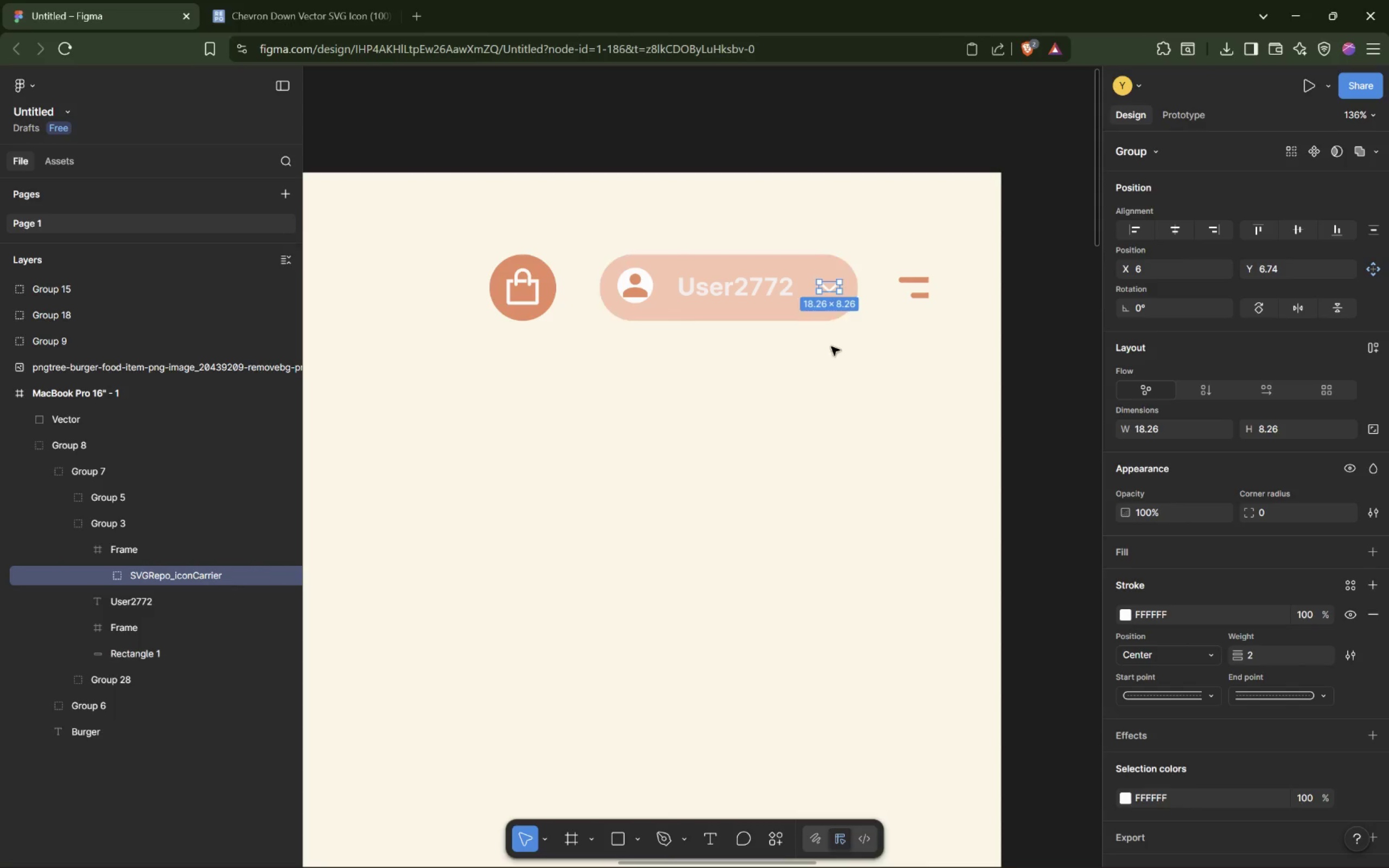 
left_click([830, 357])
 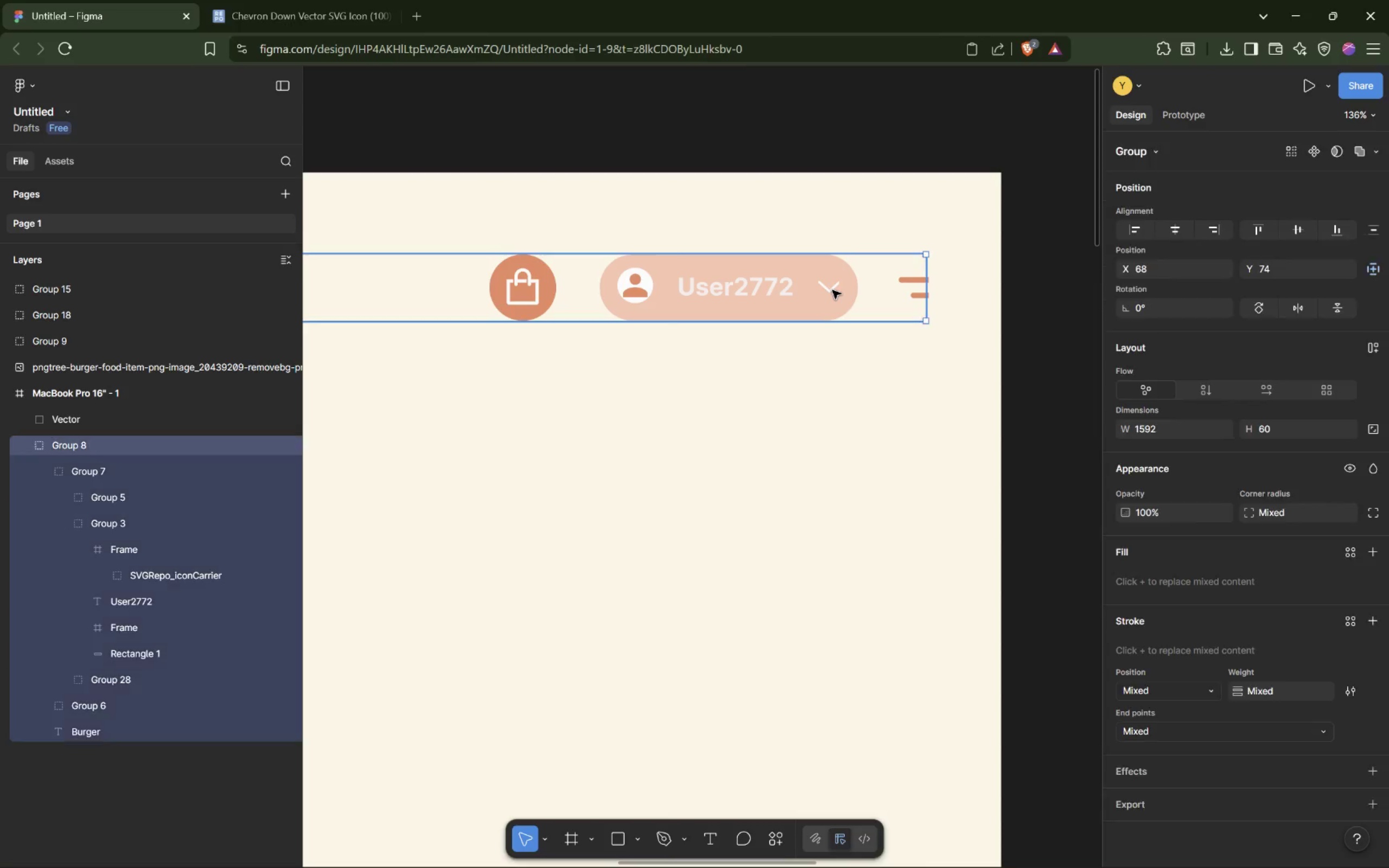 
double_click([830, 290])
 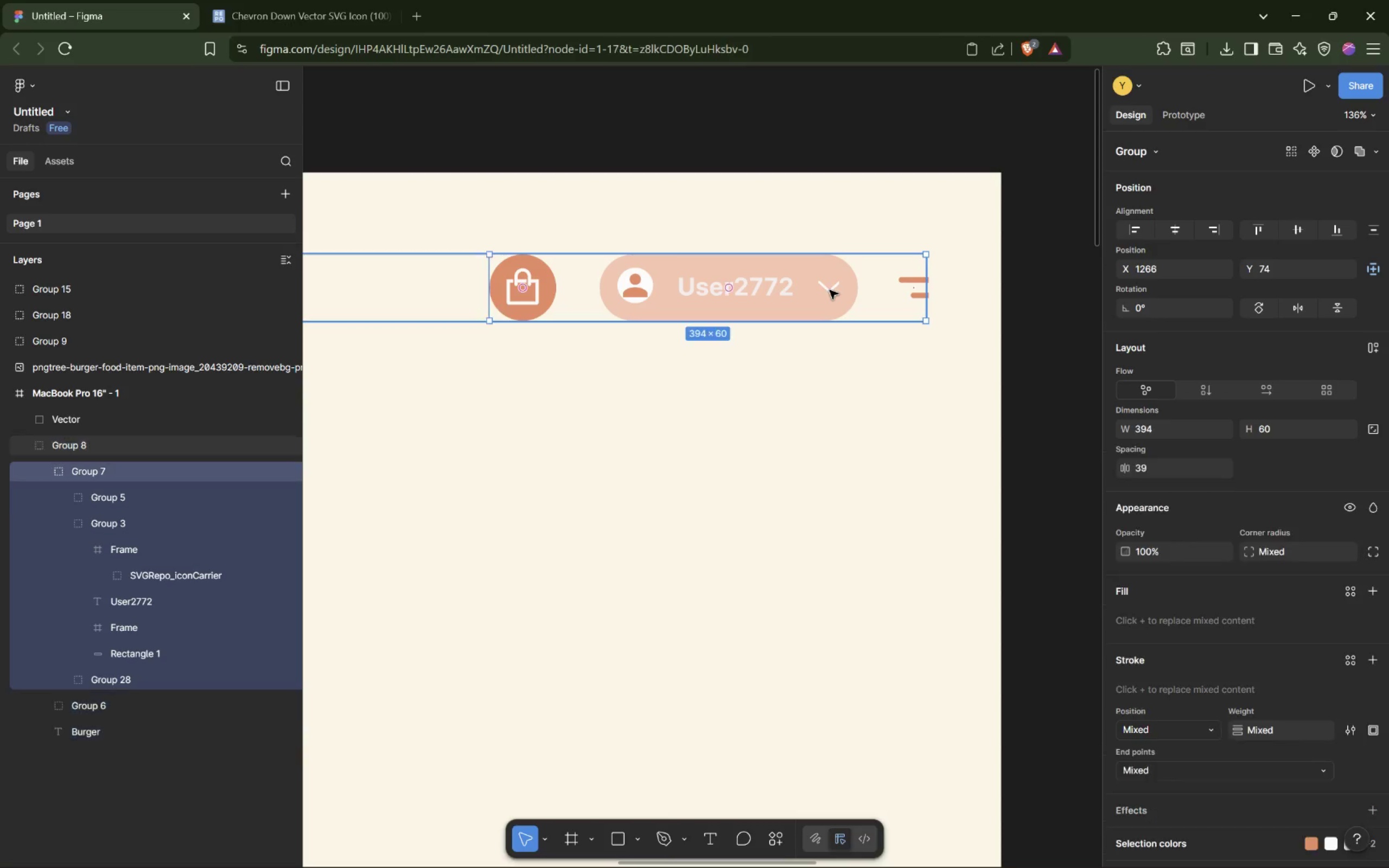 
triple_click([830, 290])
 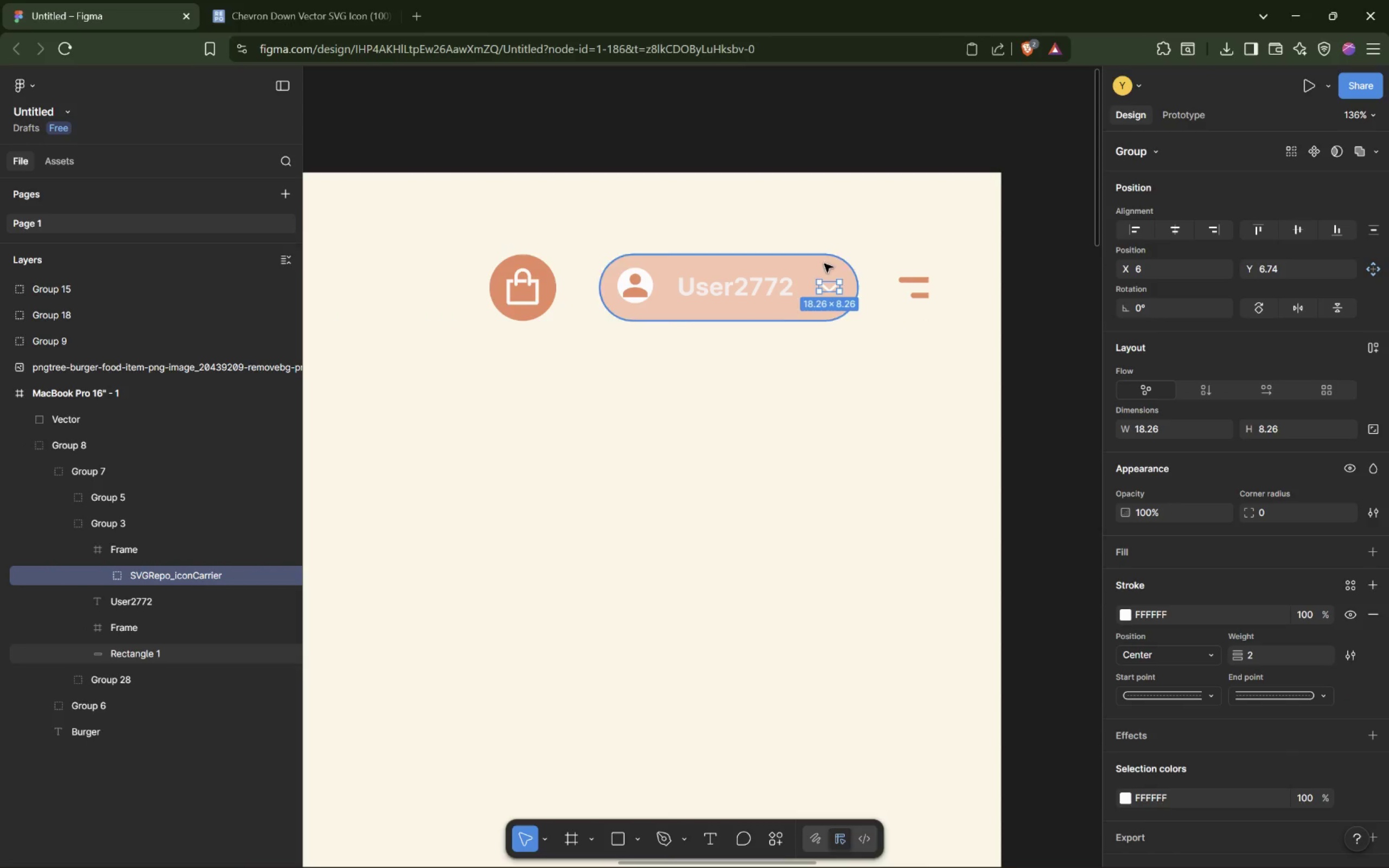 
left_click_drag(start_coordinate=[827, 288], to_coordinate=[813, 289])
 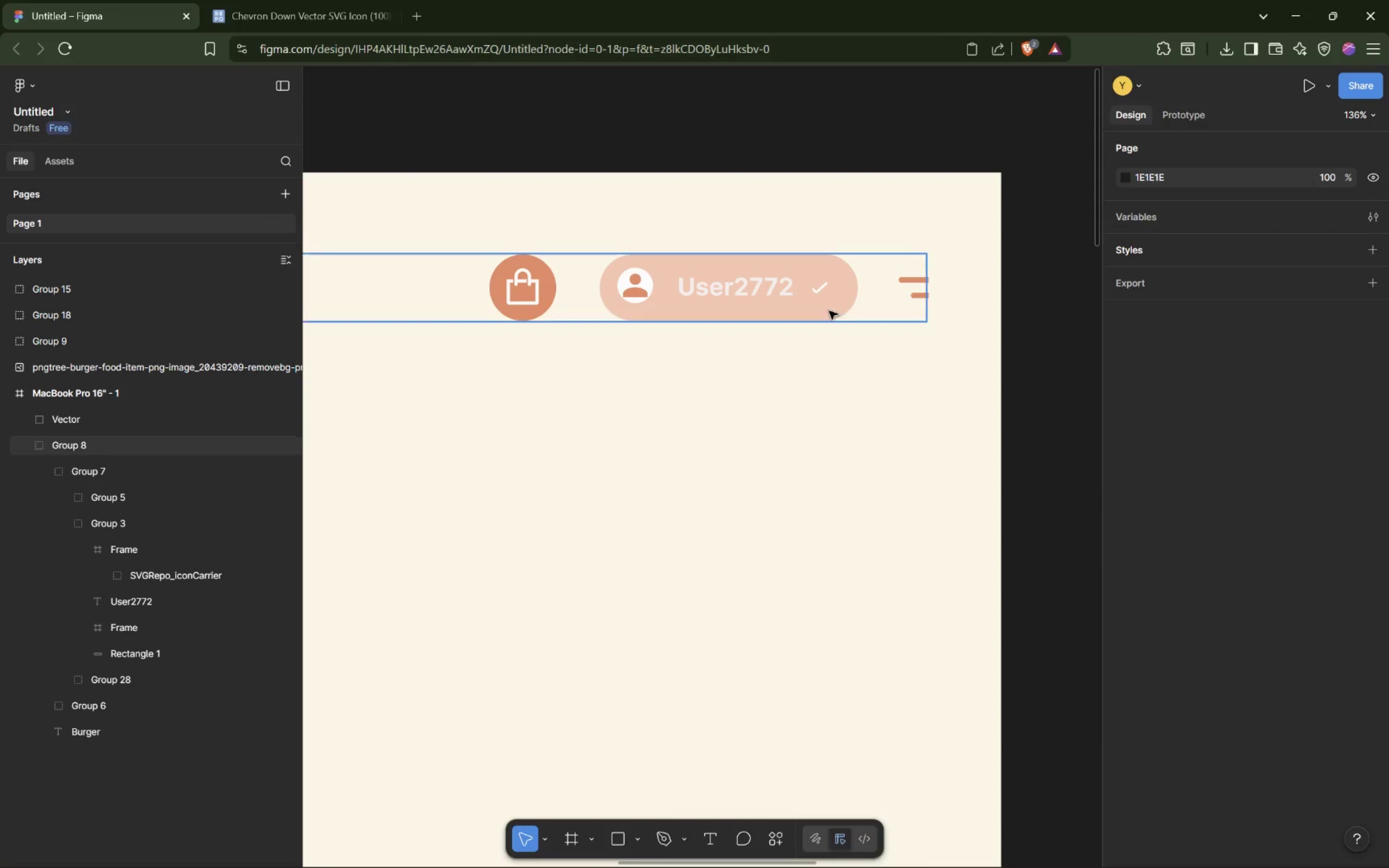 
left_click([820, 289])
 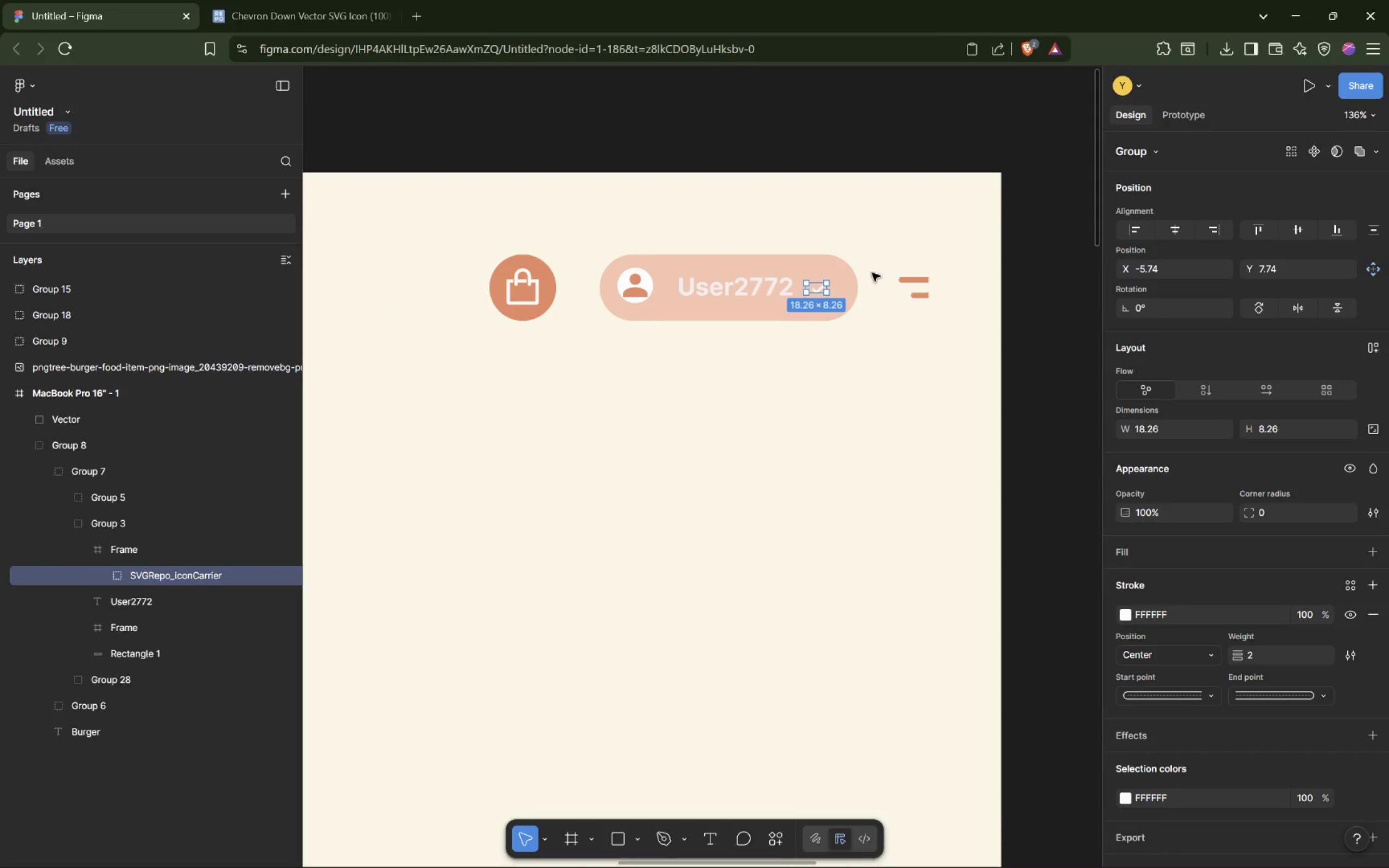 
left_click_drag(start_coordinate=[819, 290], to_coordinate=[834, 289])
 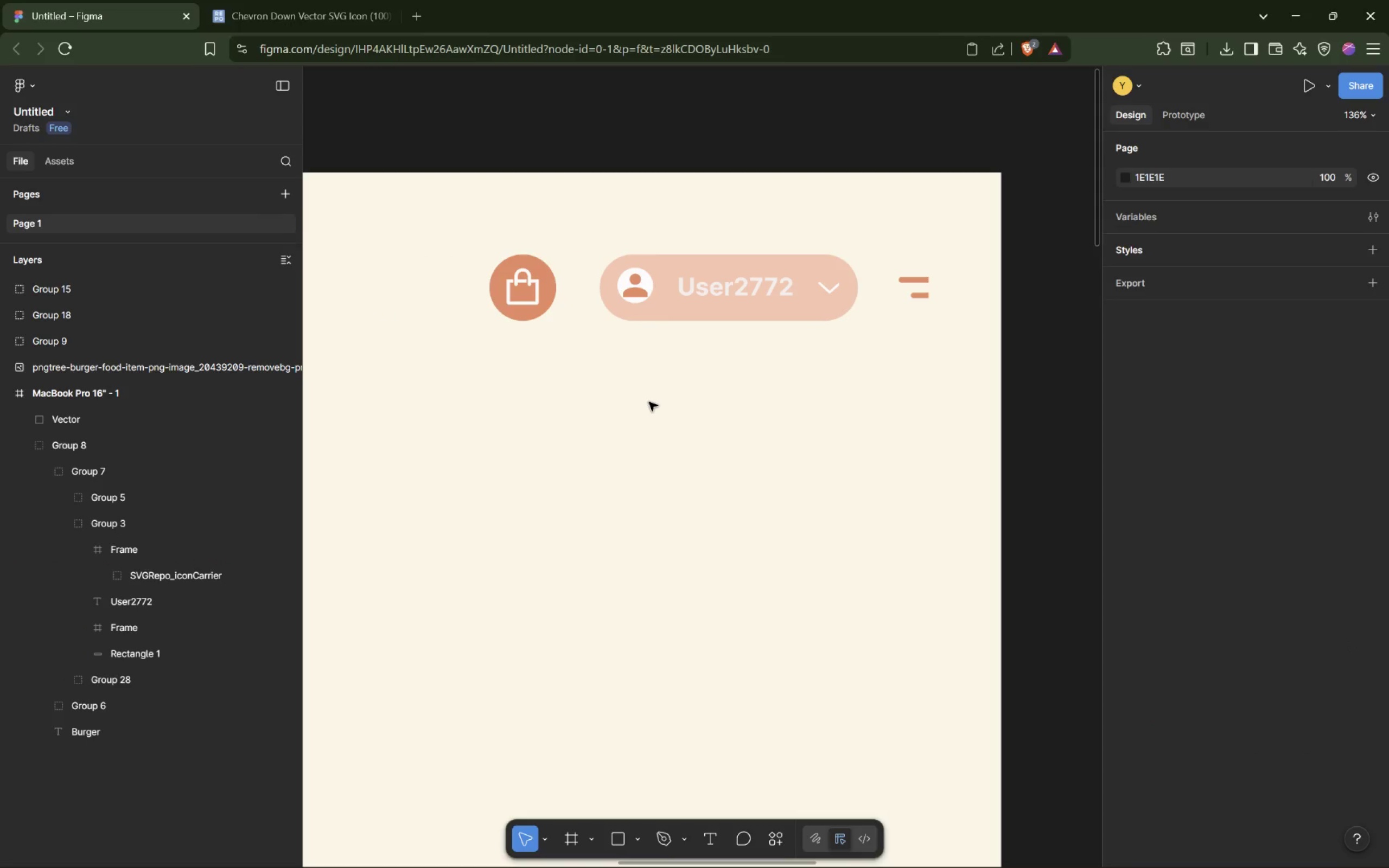 
hold_key(key=ControlLeft, duration=1.52)
hold_key(key=ControlLeft, duration=0.61)
scroll: coordinate [647, 393], scroll_direction: down, amount: 5.0
 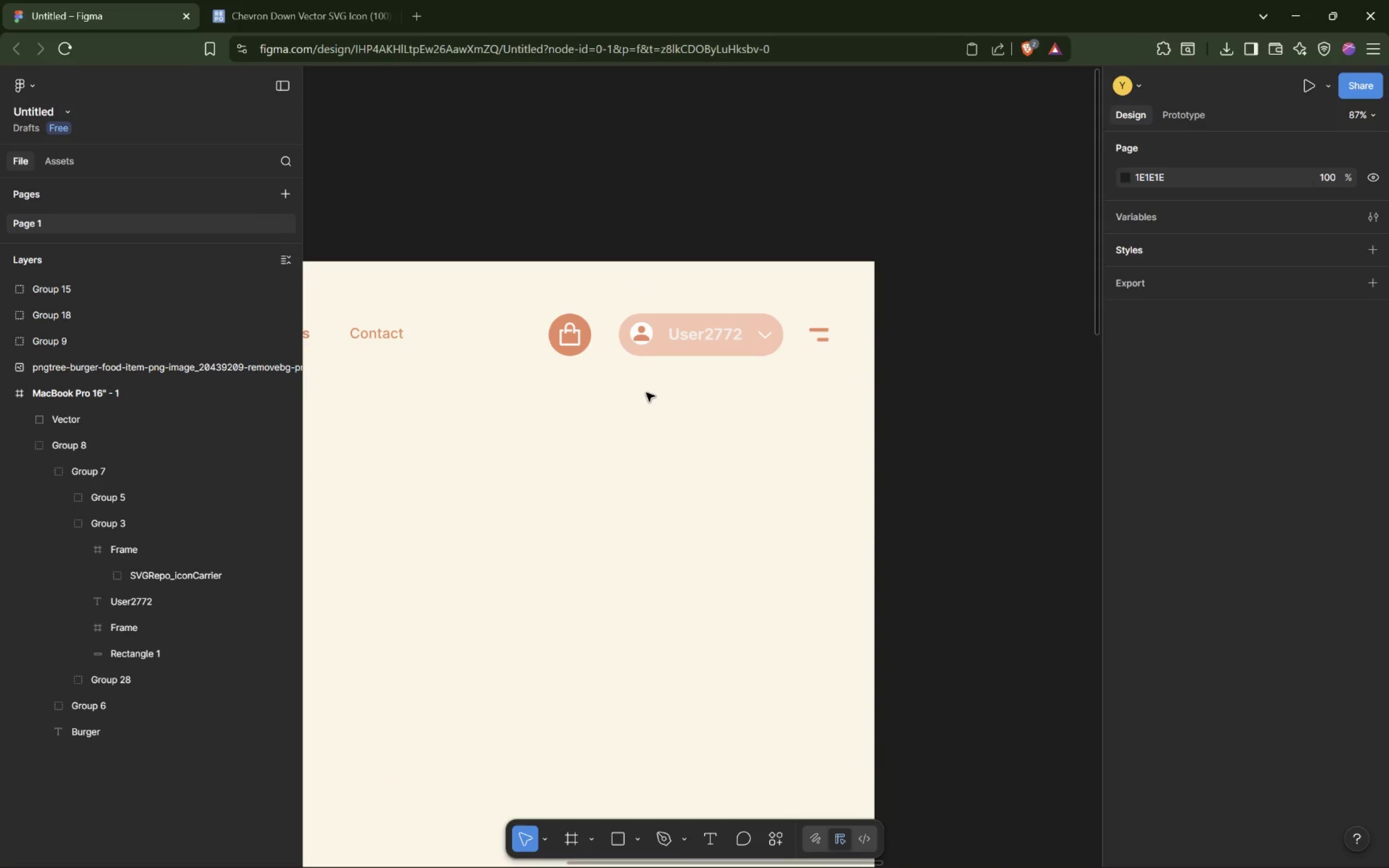 
hold_key(key=ShiftLeft, duration=1.52)
 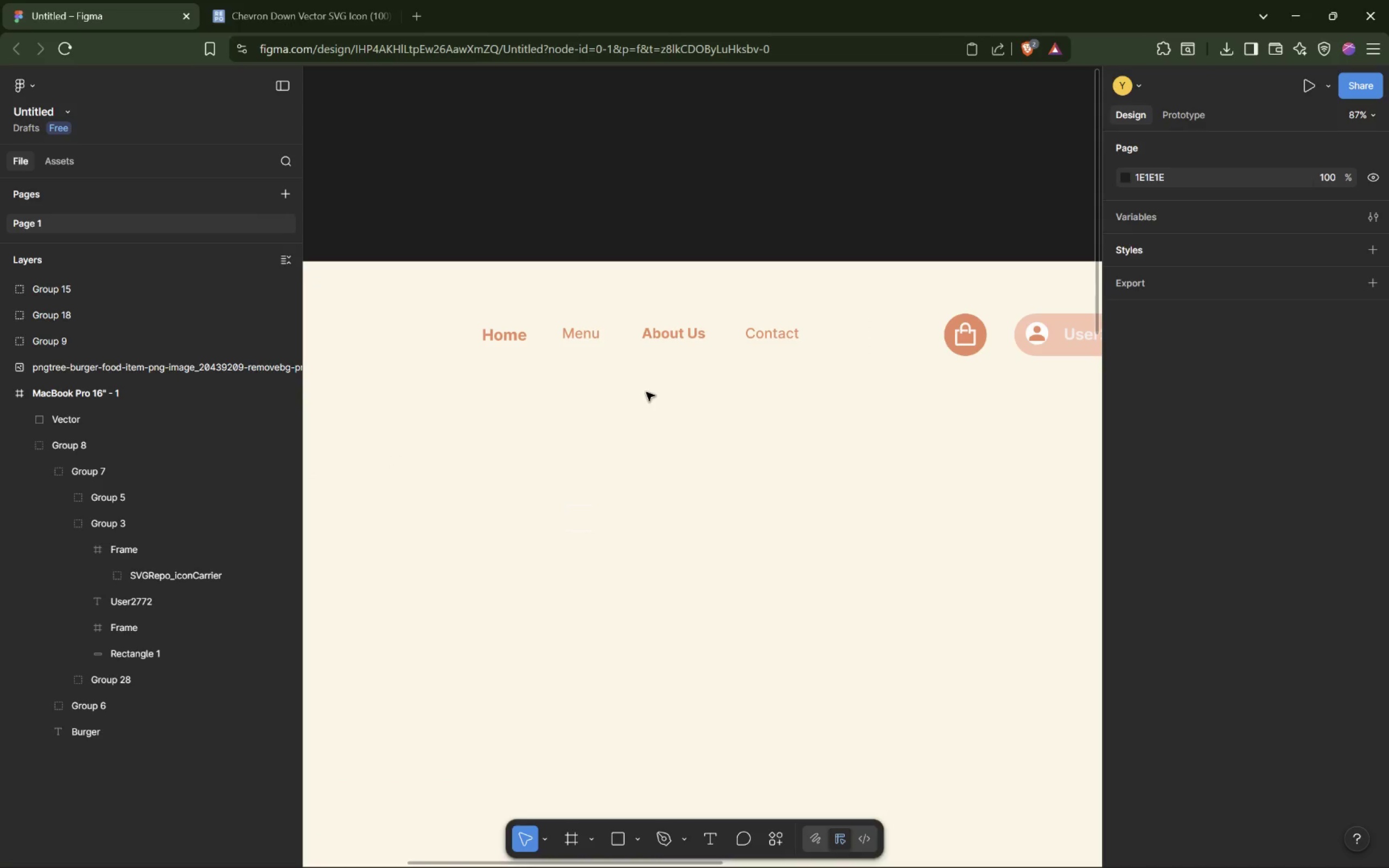 
hold_key(key=ShiftLeft, duration=0.73)
 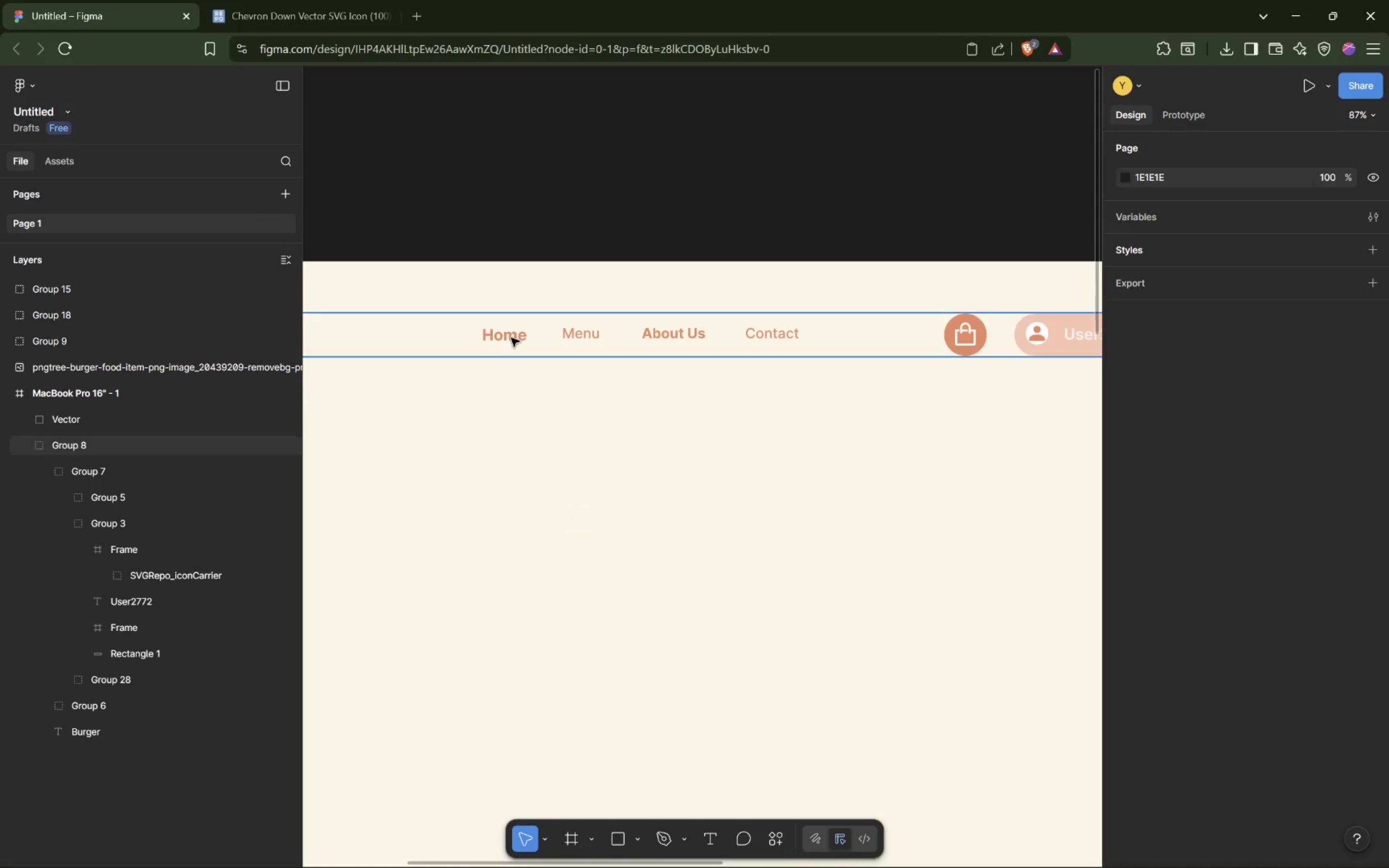 
scroll: coordinate [646, 392], scroll_direction: up, amount: 9.0
 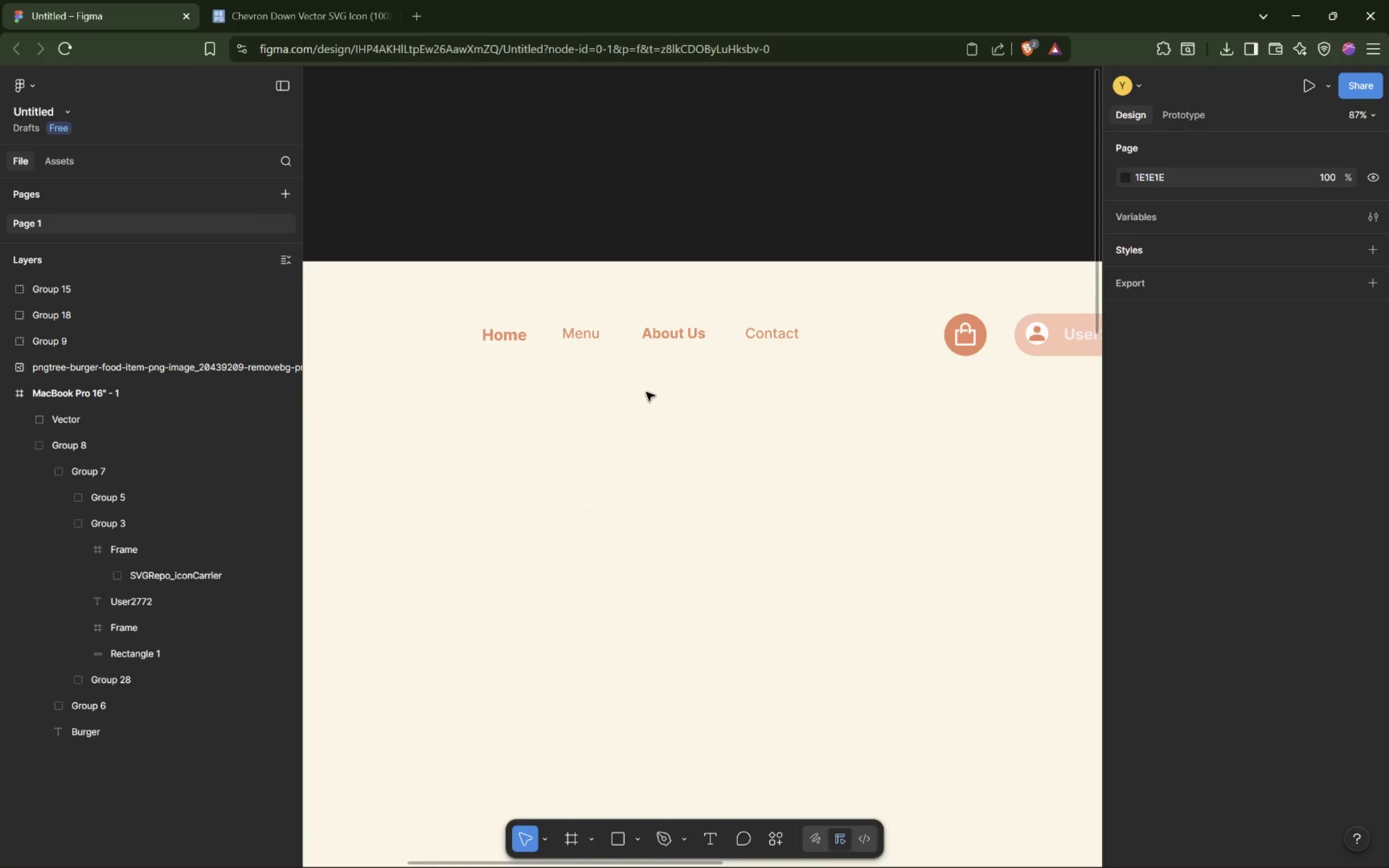 
left_click([511, 338])
 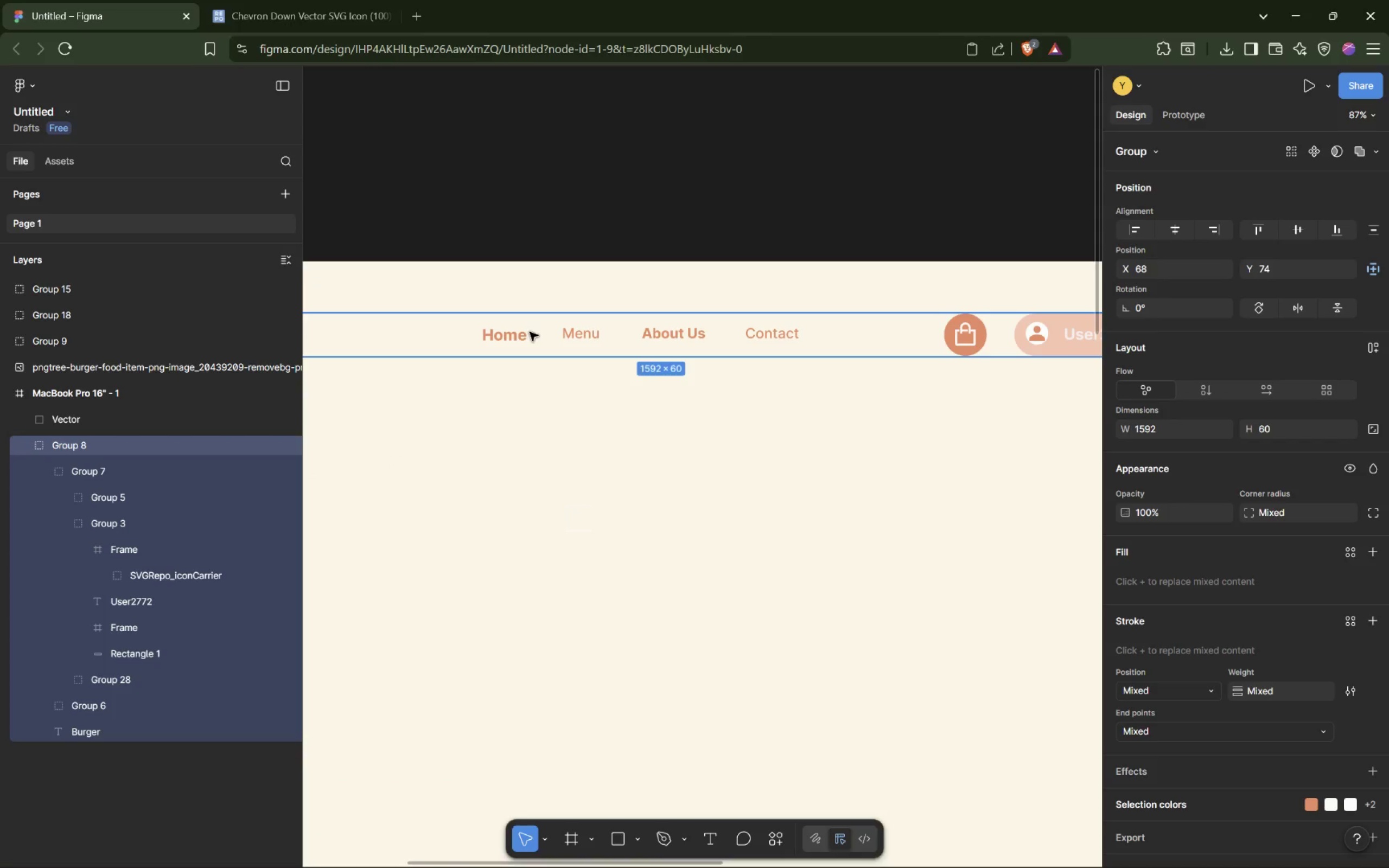 
double_click([506, 337])
 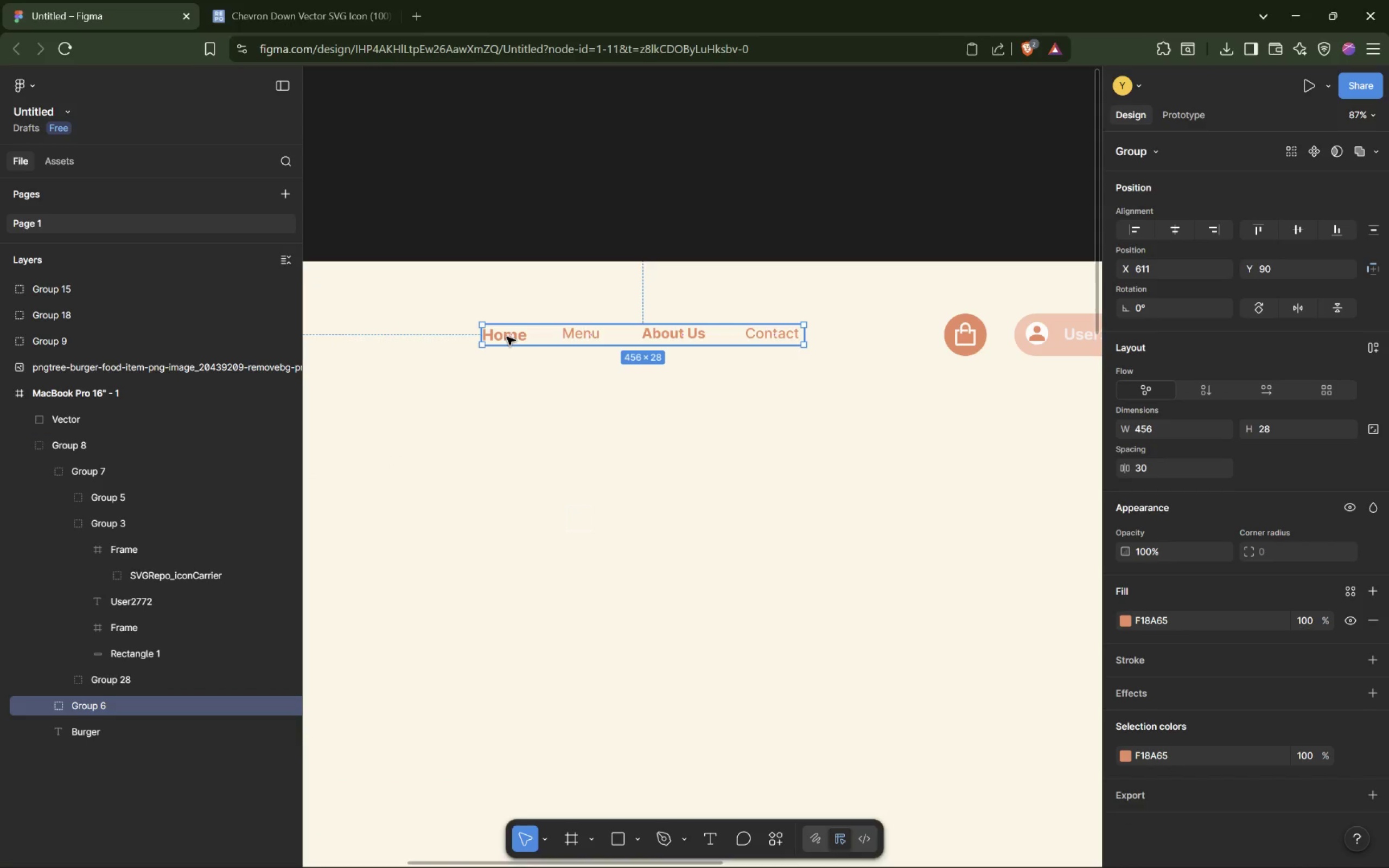 
left_click([507, 337])
 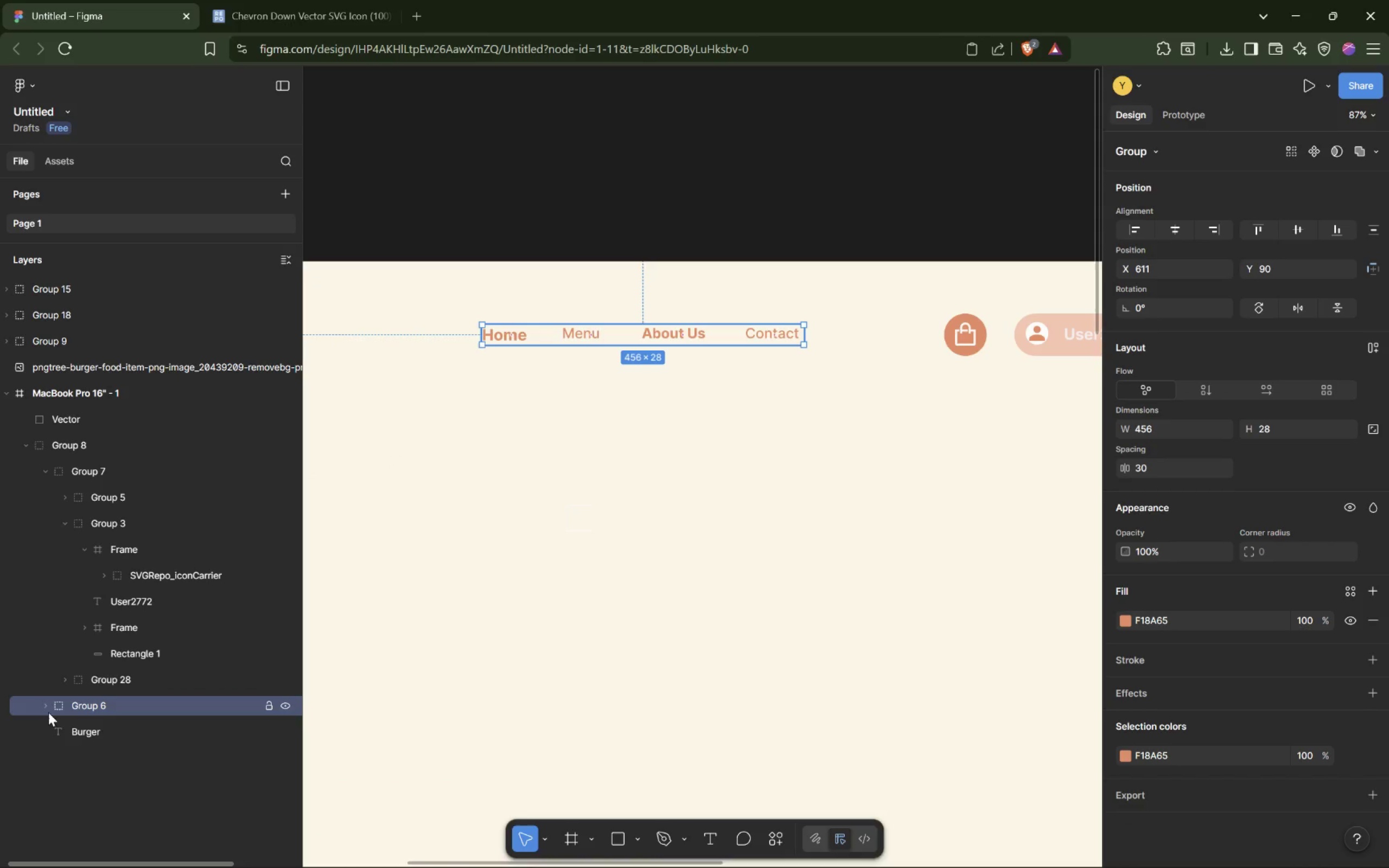 
left_click([45, 706])
 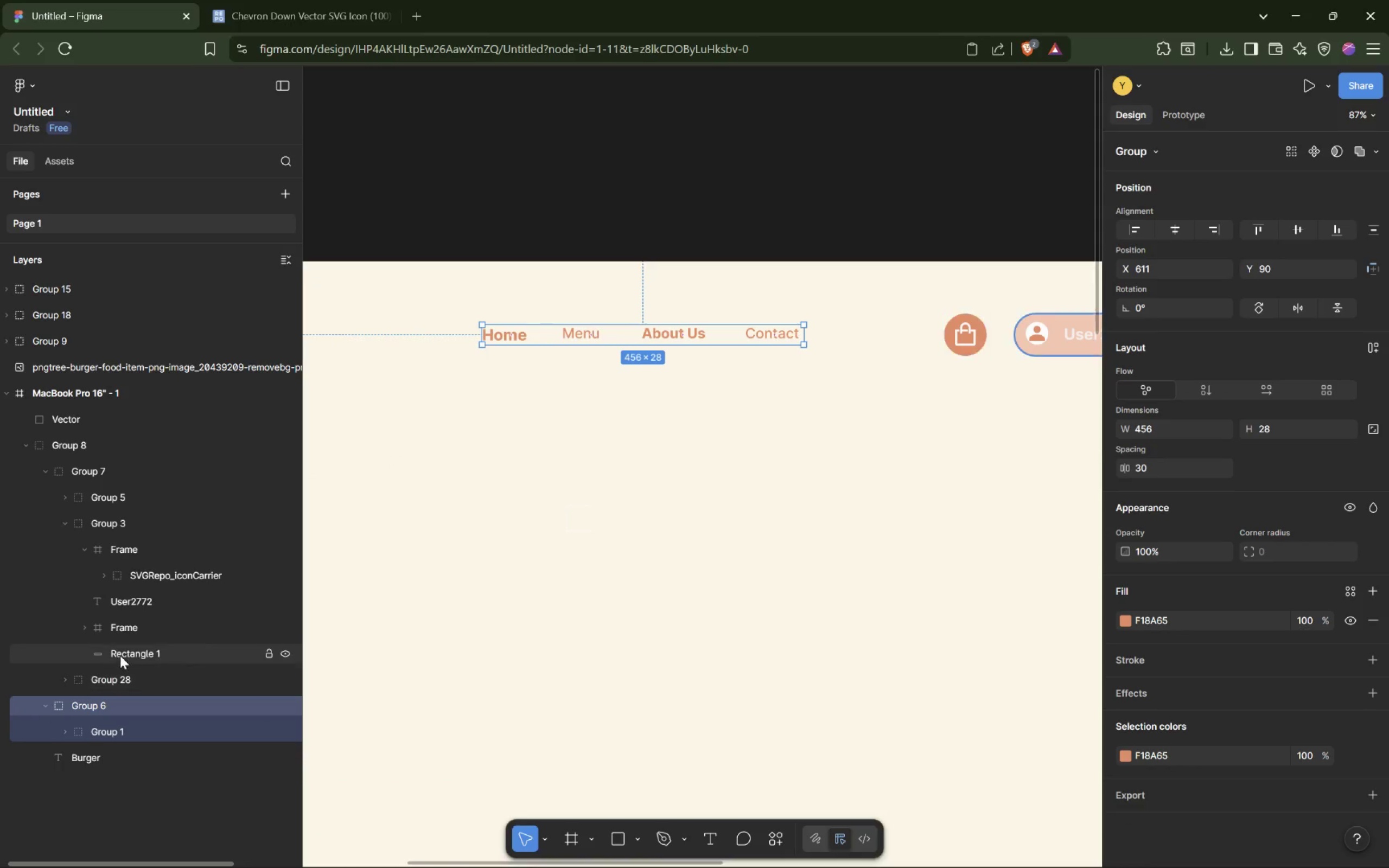 
scroll: coordinate [122, 653], scroll_direction: down, amount: 3.0
 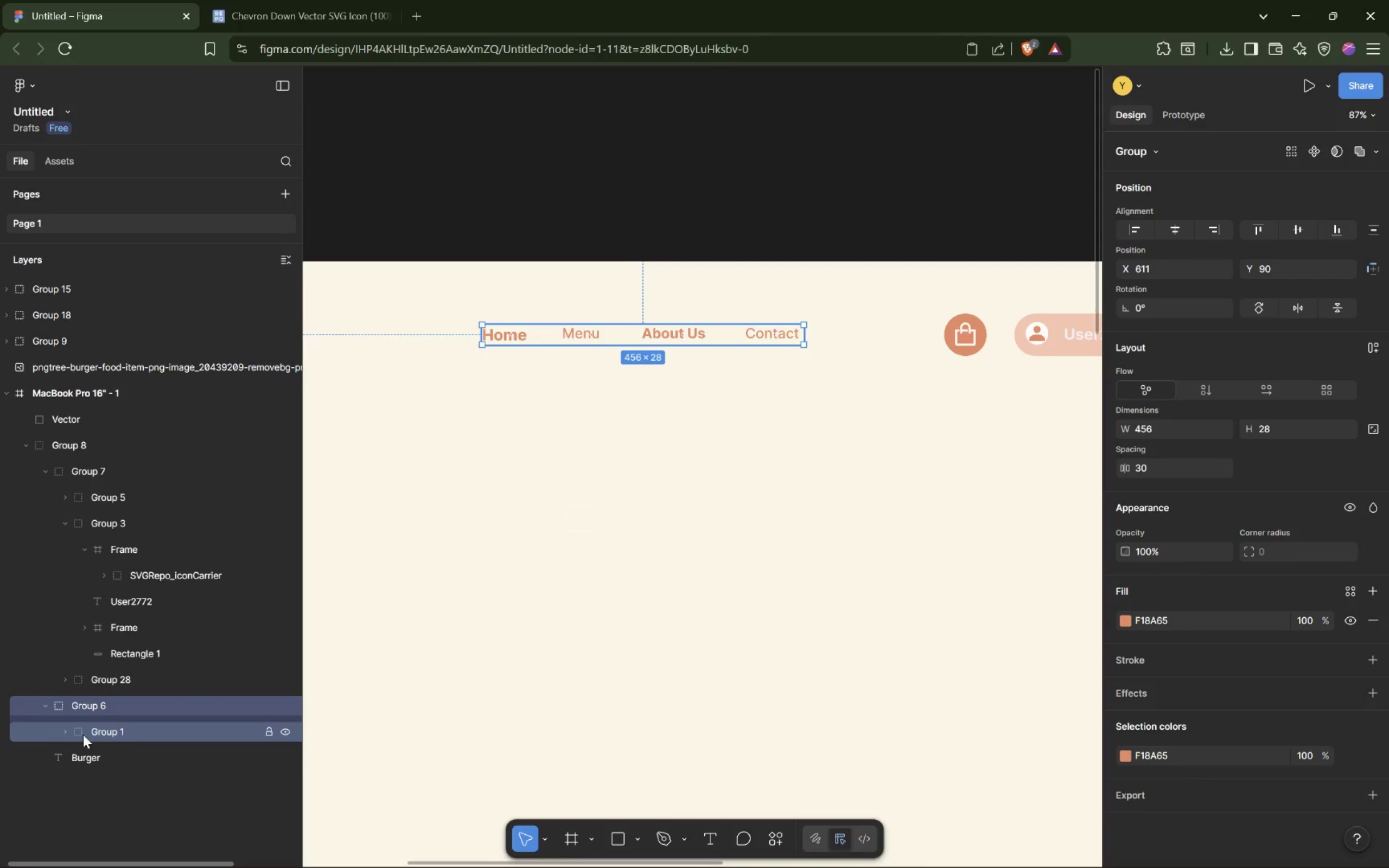 
left_click_drag(start_coordinate=[82, 734], to_coordinate=[126, 709])
 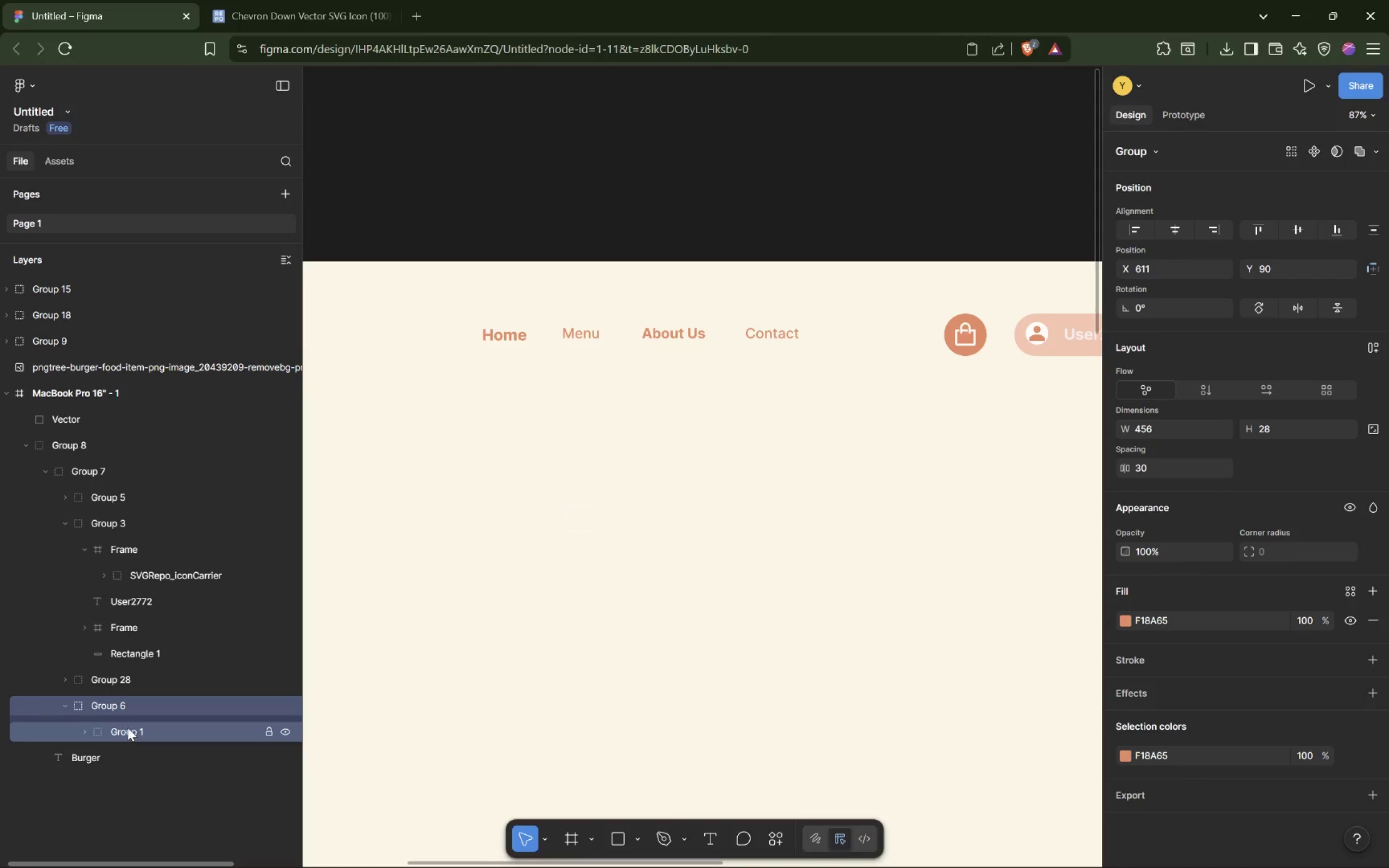 
key(Control+Z)
 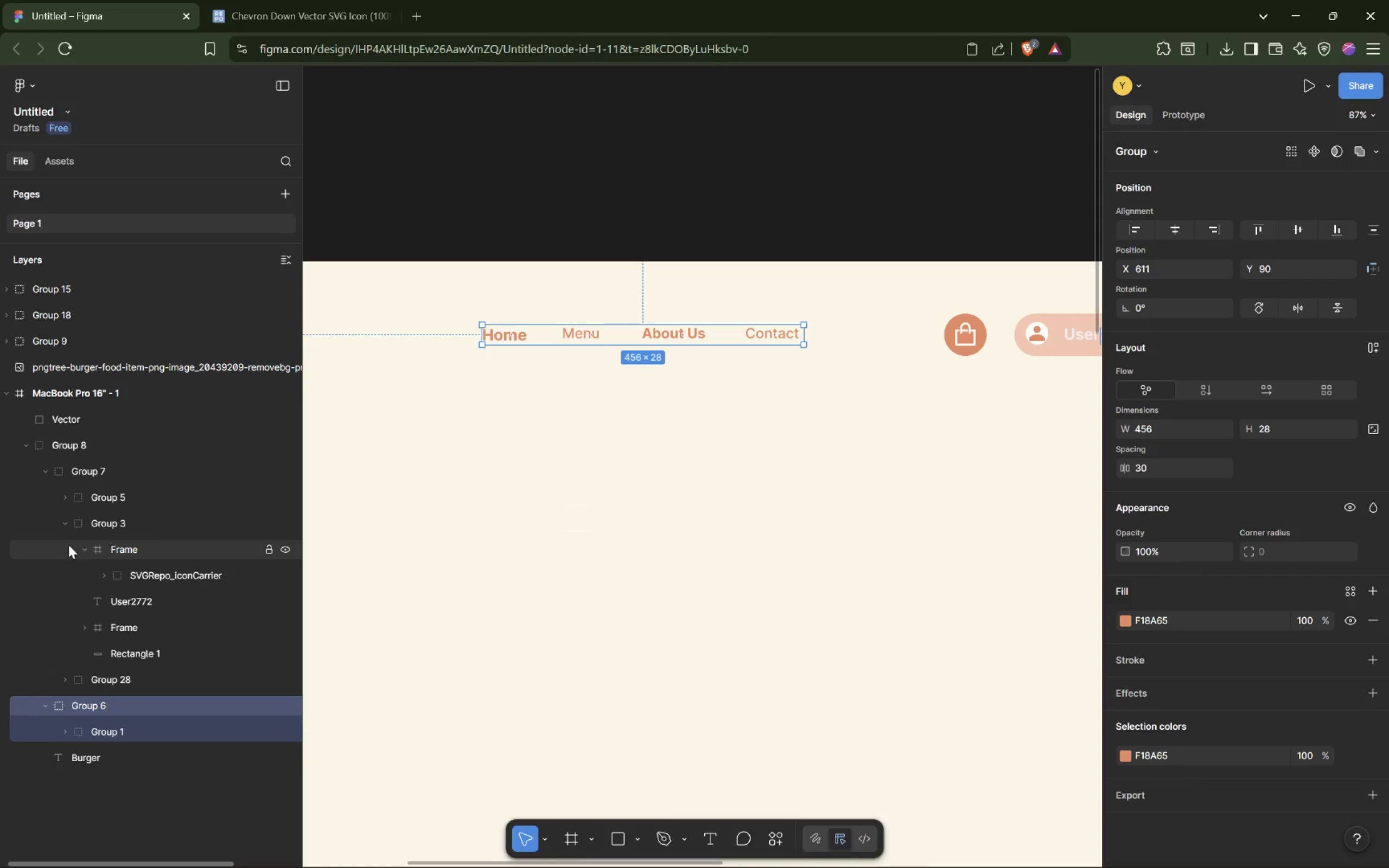 
left_click([63, 523])
 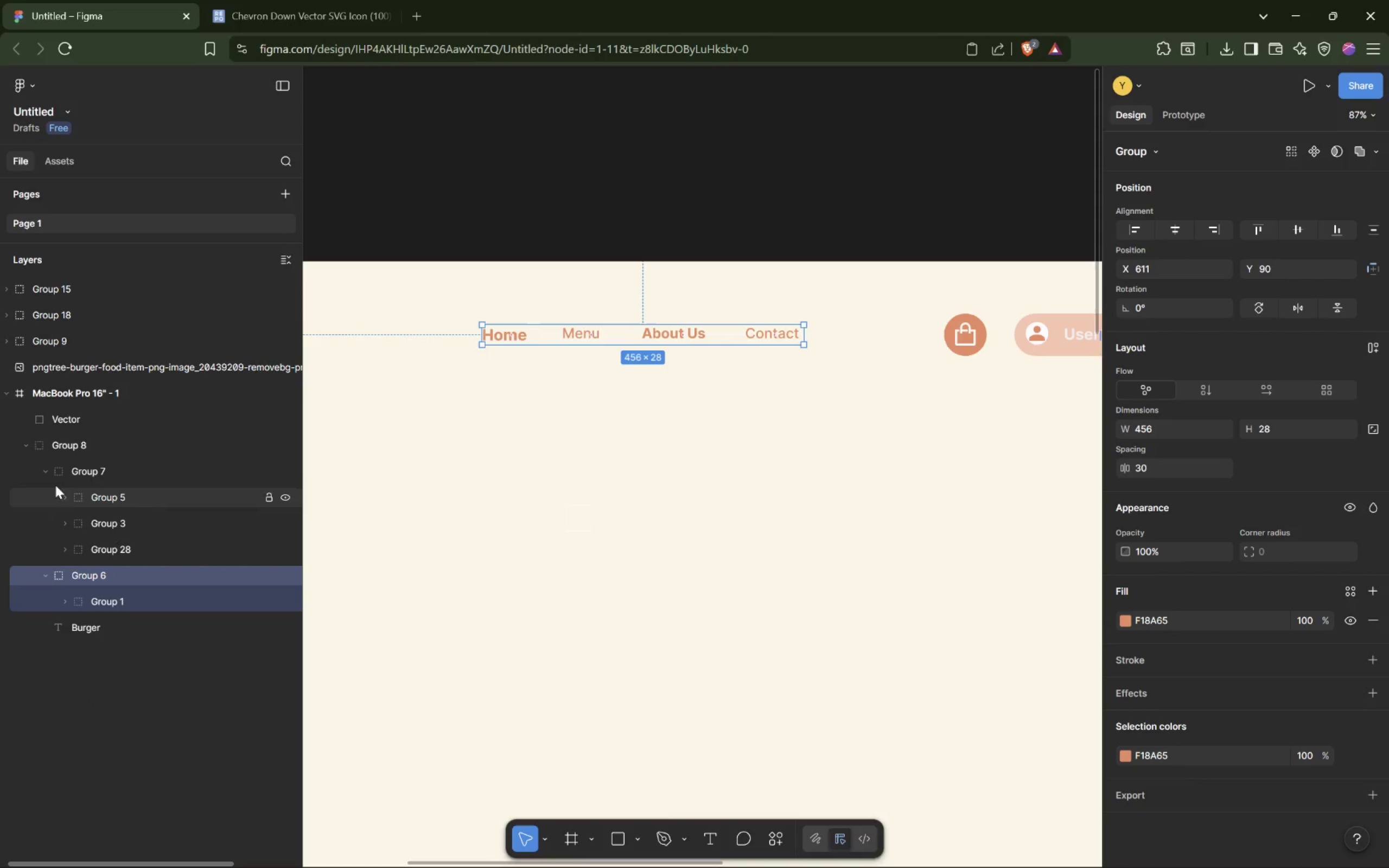 
left_click_drag(start_coordinate=[107, 526], to_coordinate=[164, 481])
 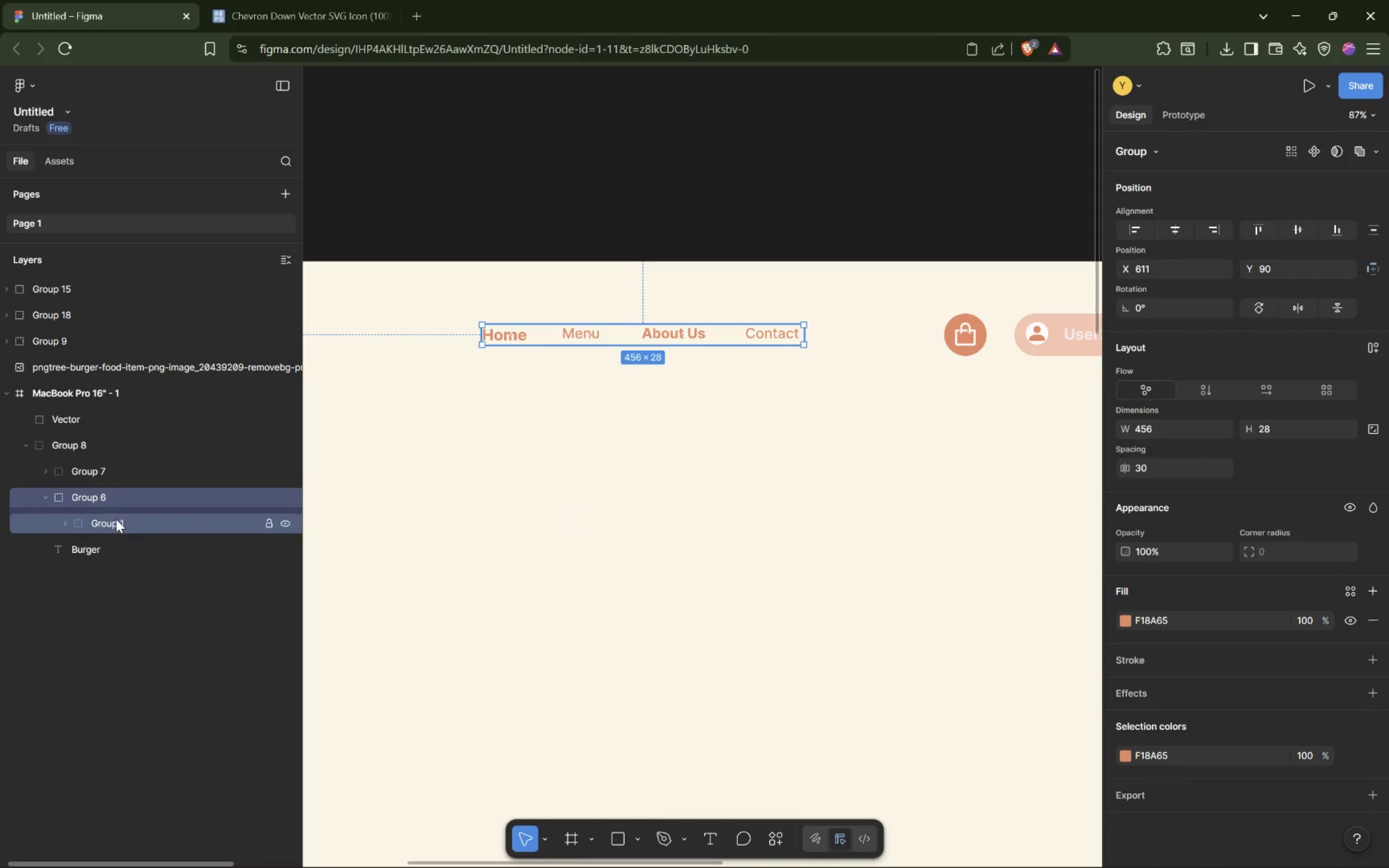 
left_click_drag(start_coordinate=[113, 525], to_coordinate=[115, 579])
 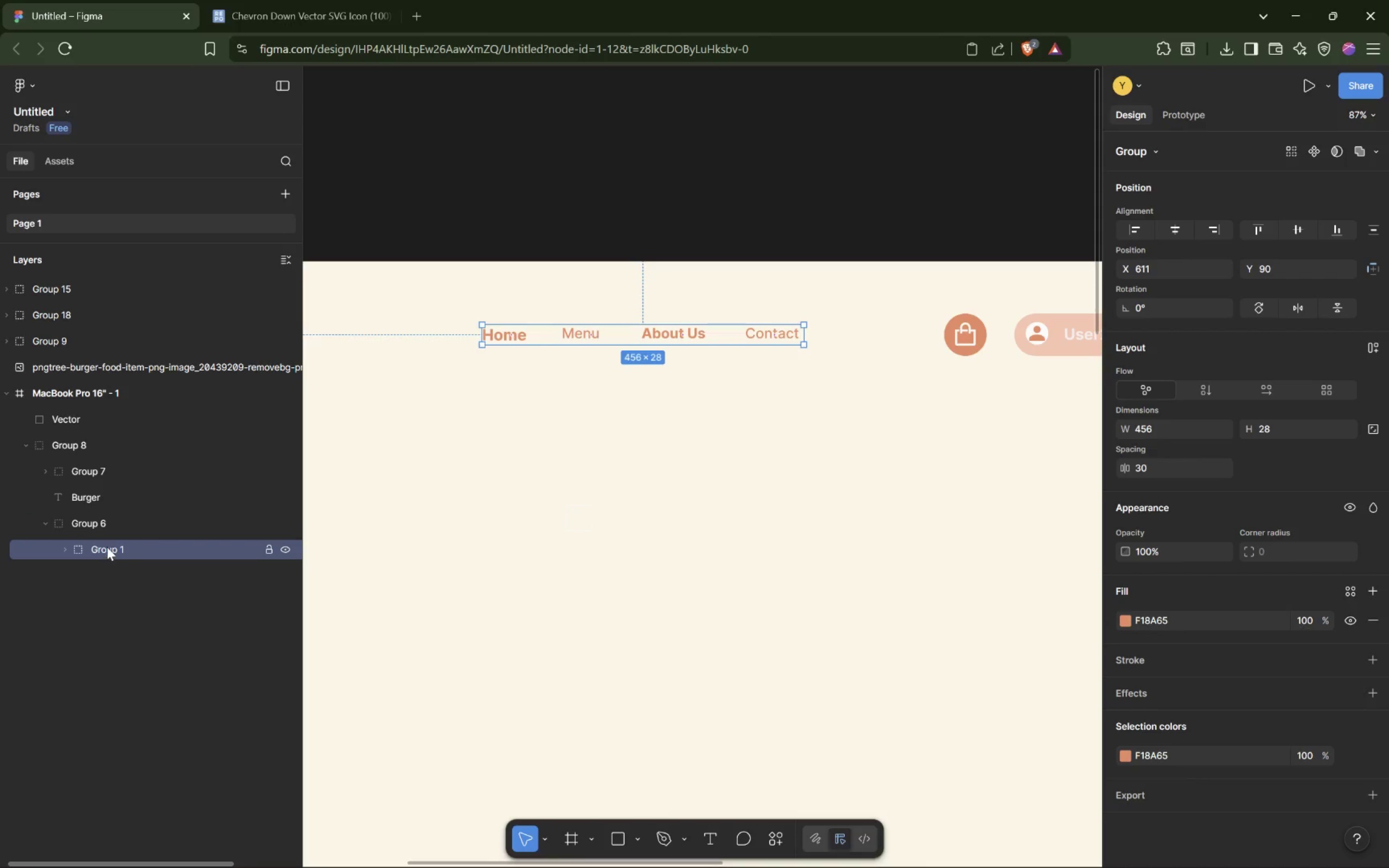 
left_click_drag(start_coordinate=[98, 547], to_coordinate=[56, 575])
 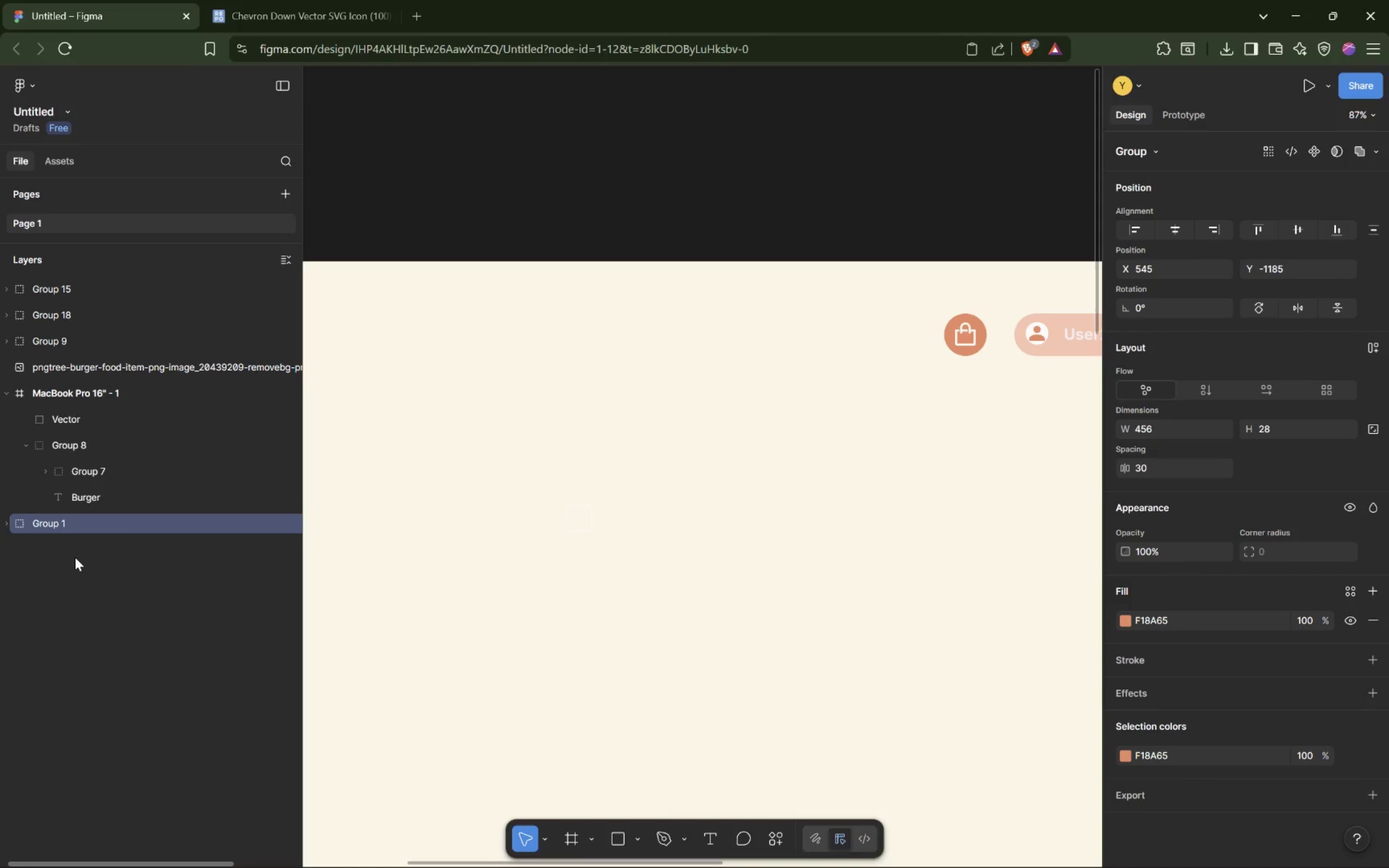 
key(Control+ControlLeft)
 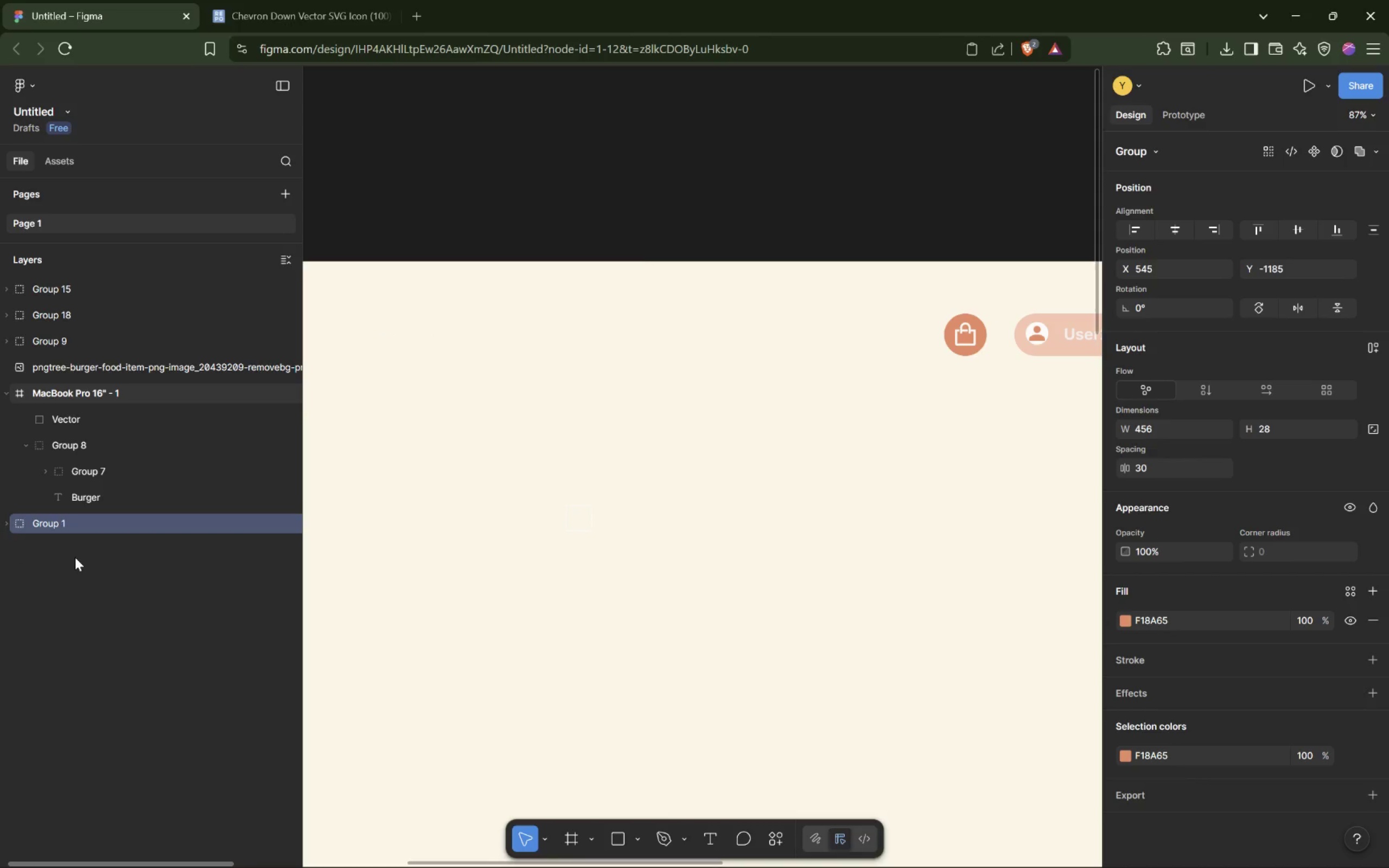 
key(Control+Z)
 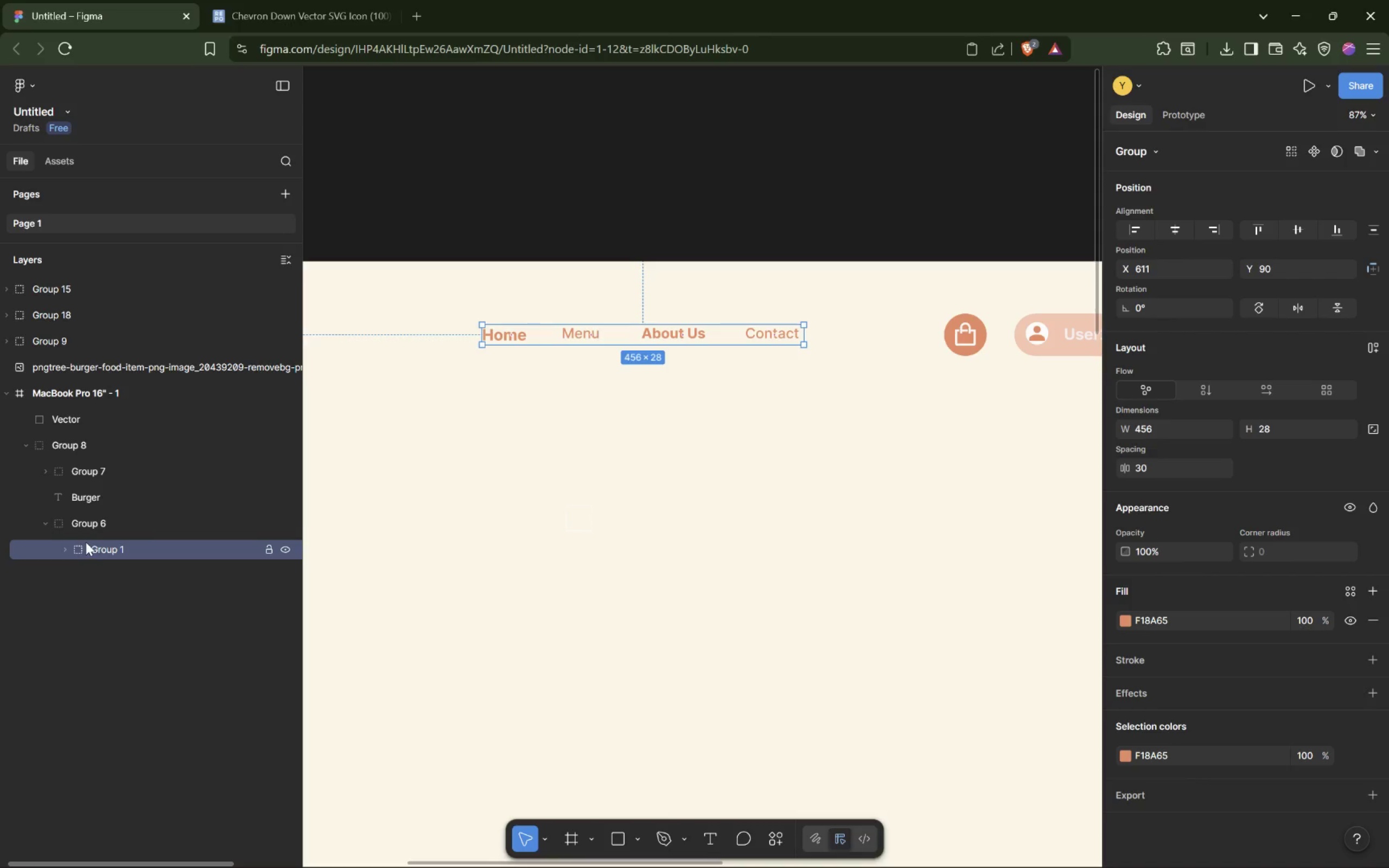 
left_click_drag(start_coordinate=[86, 550], to_coordinate=[74, 554])
 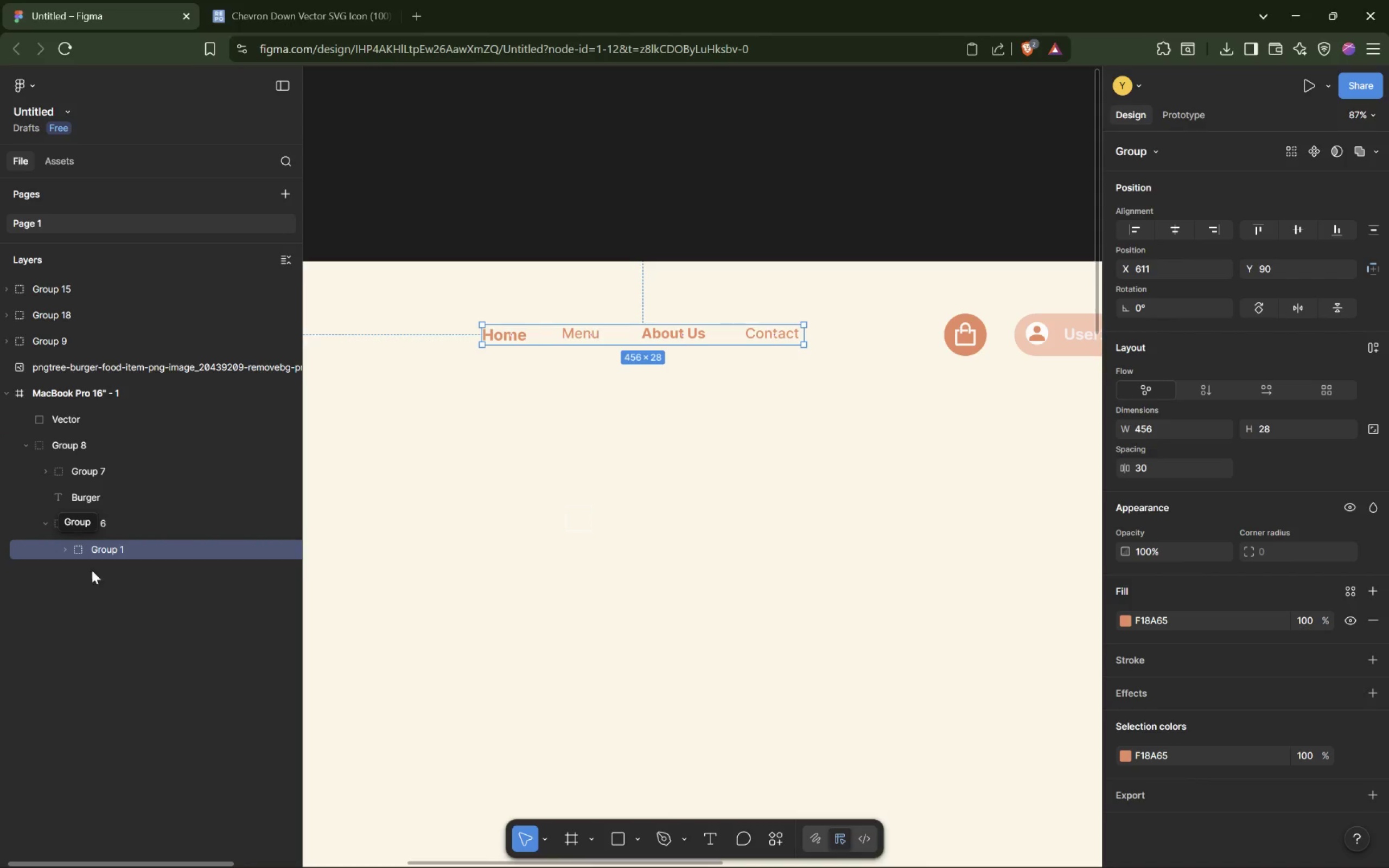 
left_click_drag(start_coordinate=[97, 548], to_coordinate=[79, 571])
 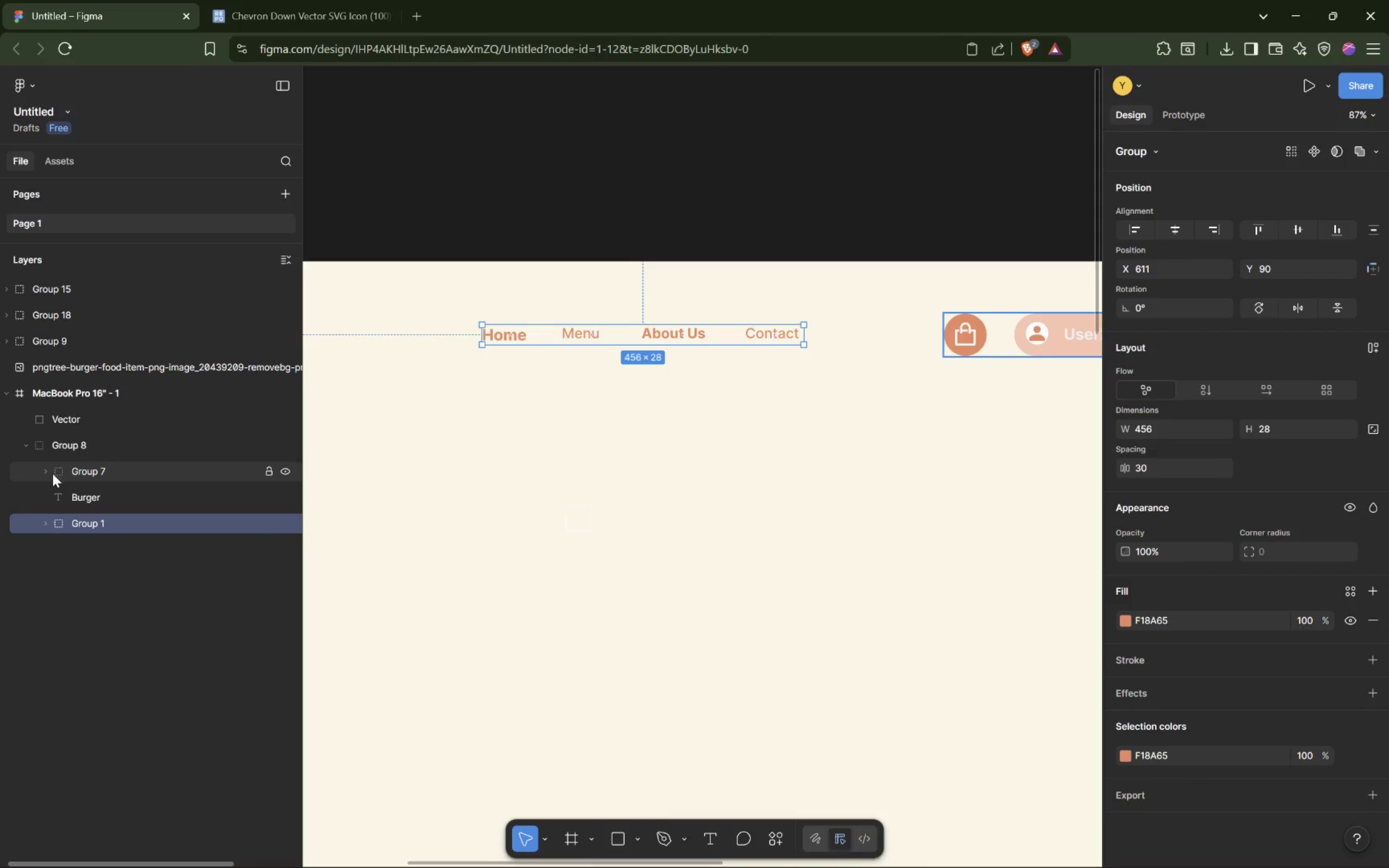 
wait(6.38)
 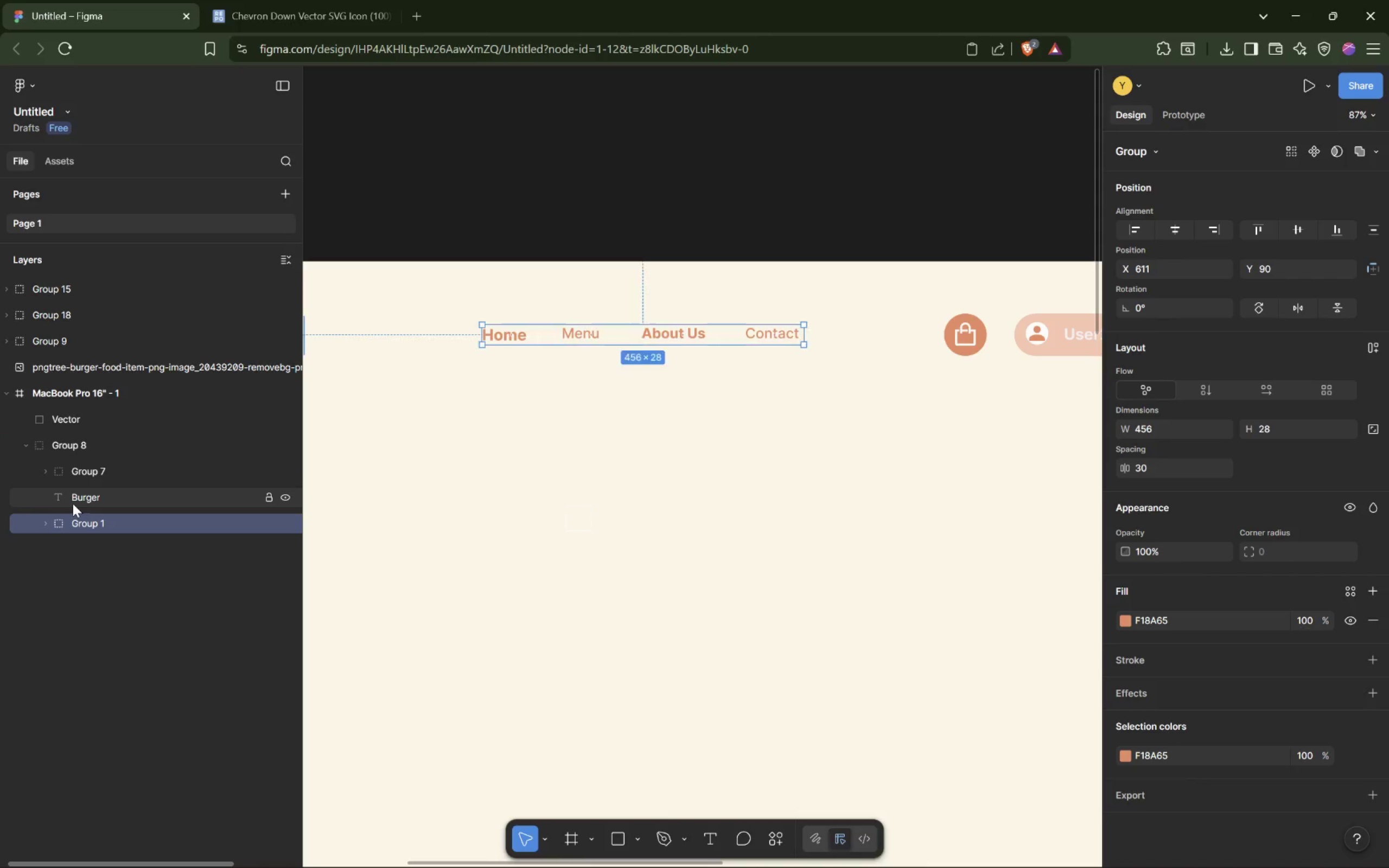 
double_click([46, 471])
 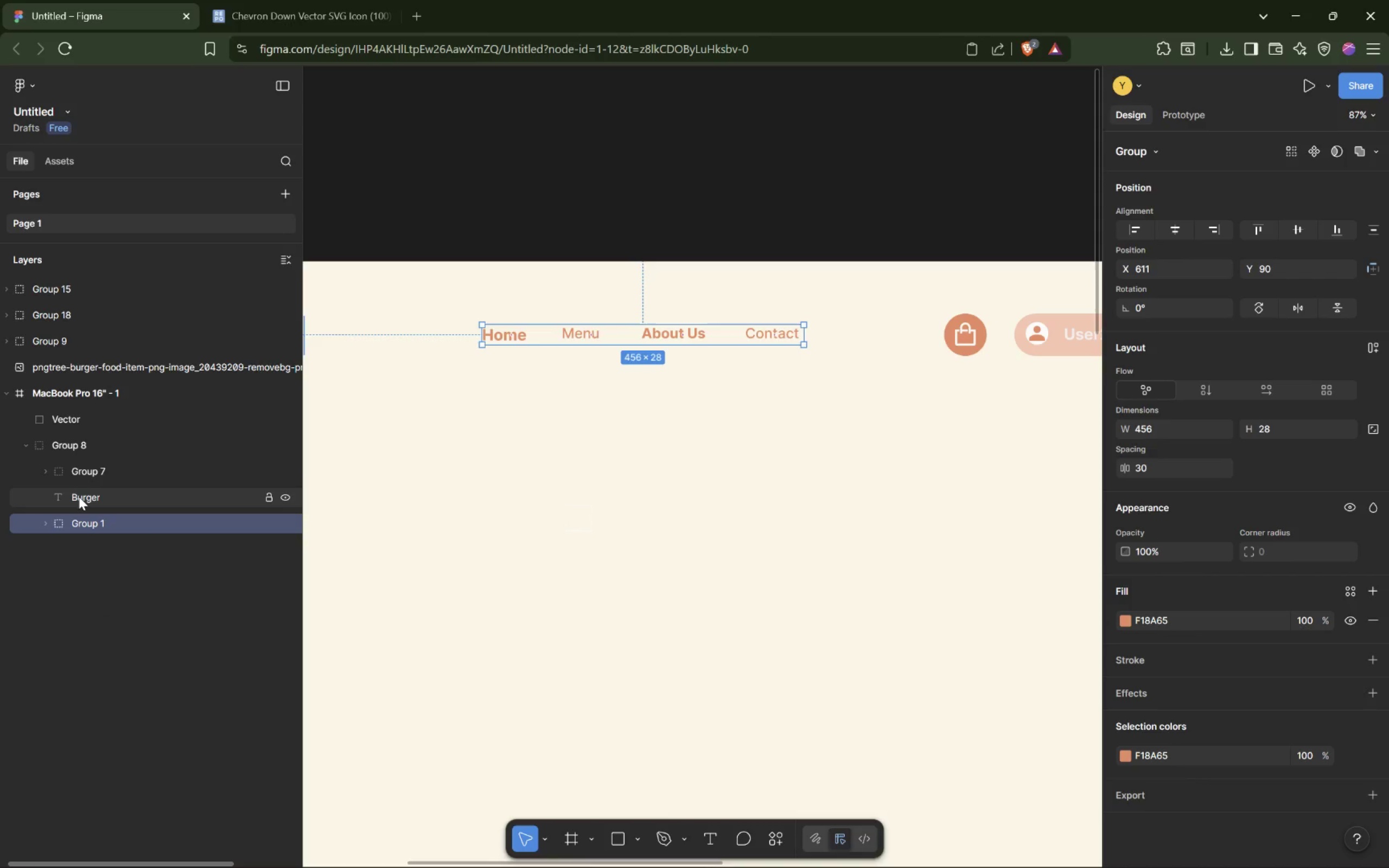 
left_click_drag(start_coordinate=[75, 523], to_coordinate=[80, 490])
 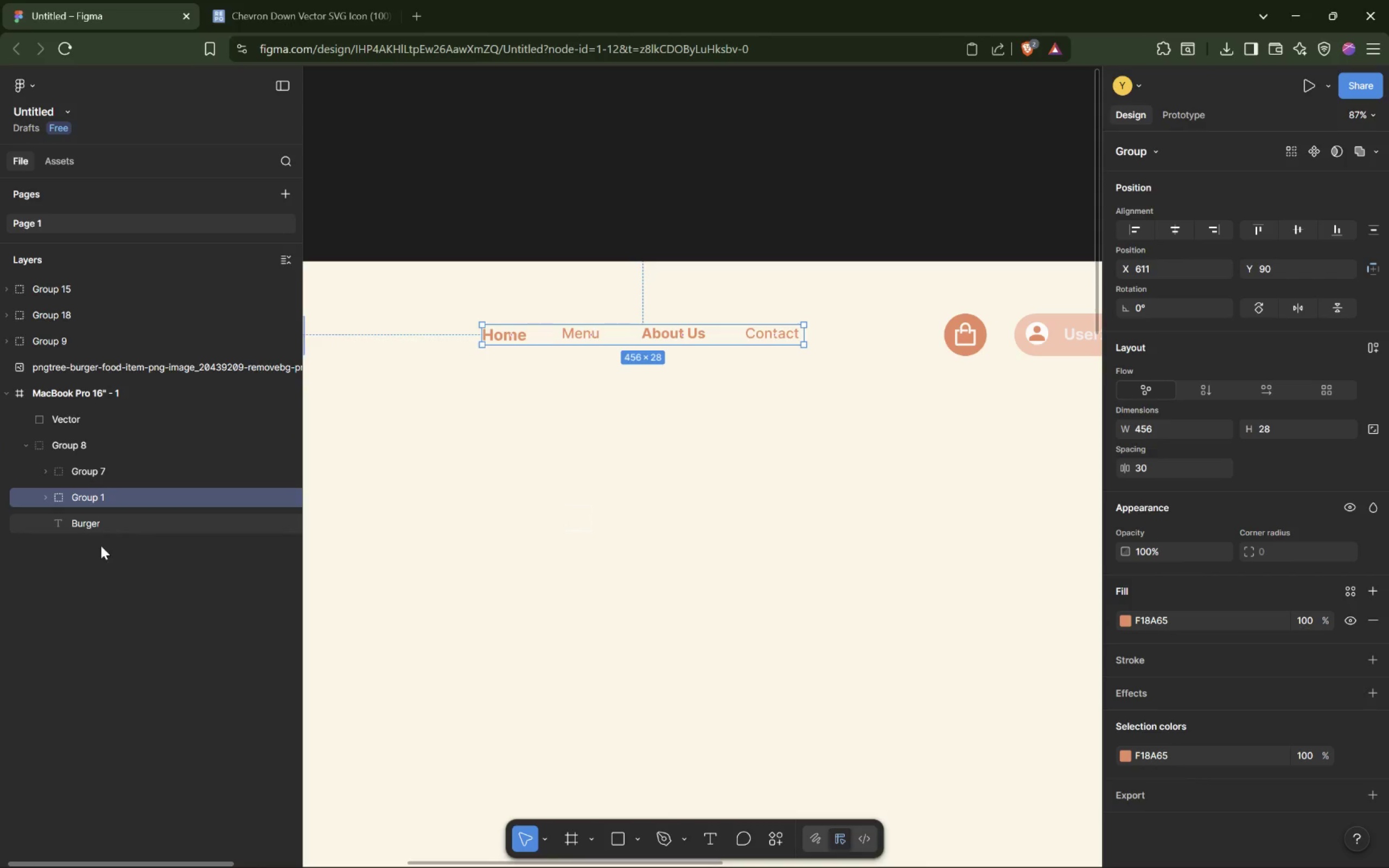 
left_click([104, 563])
 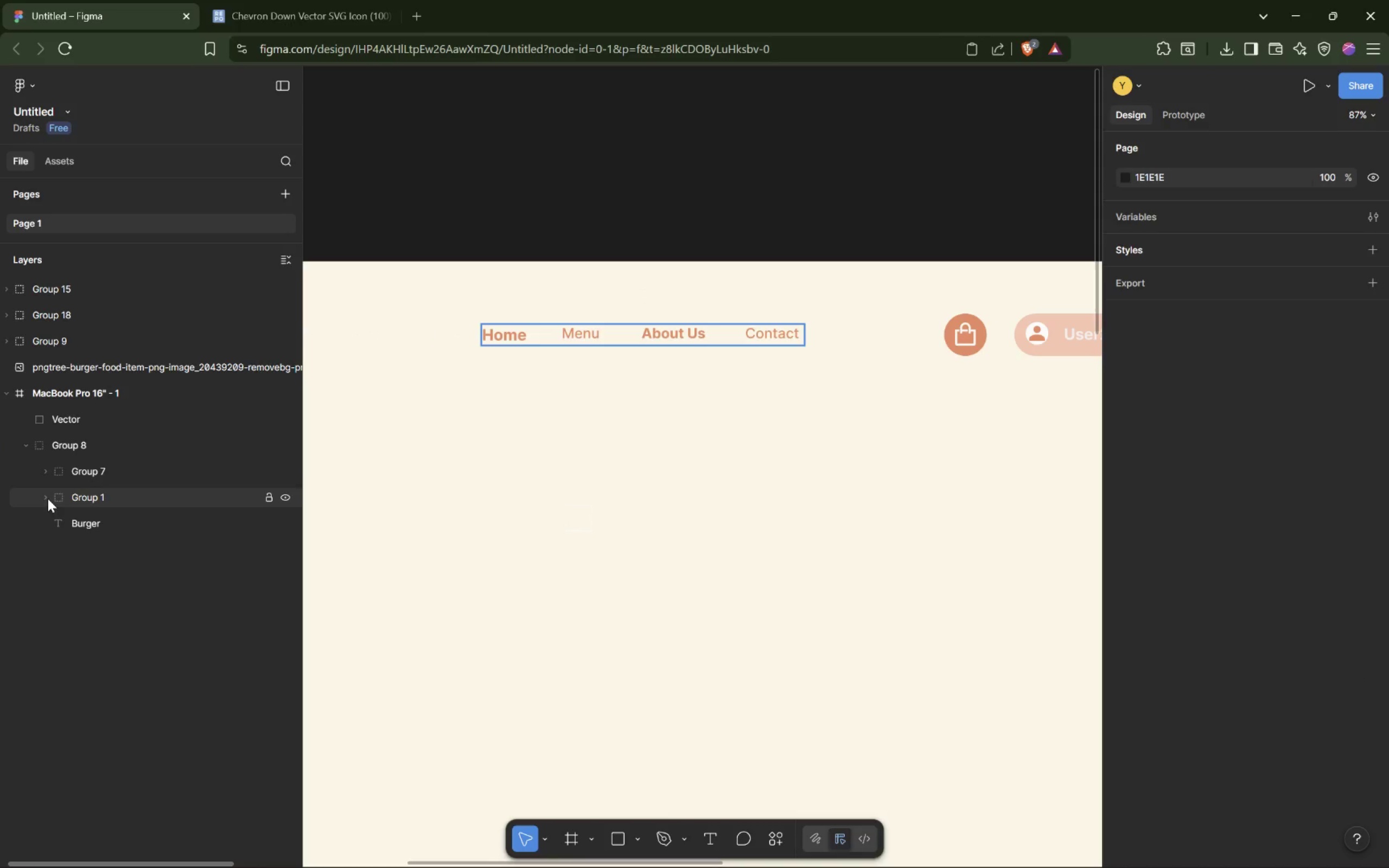 
left_click([44, 496])
 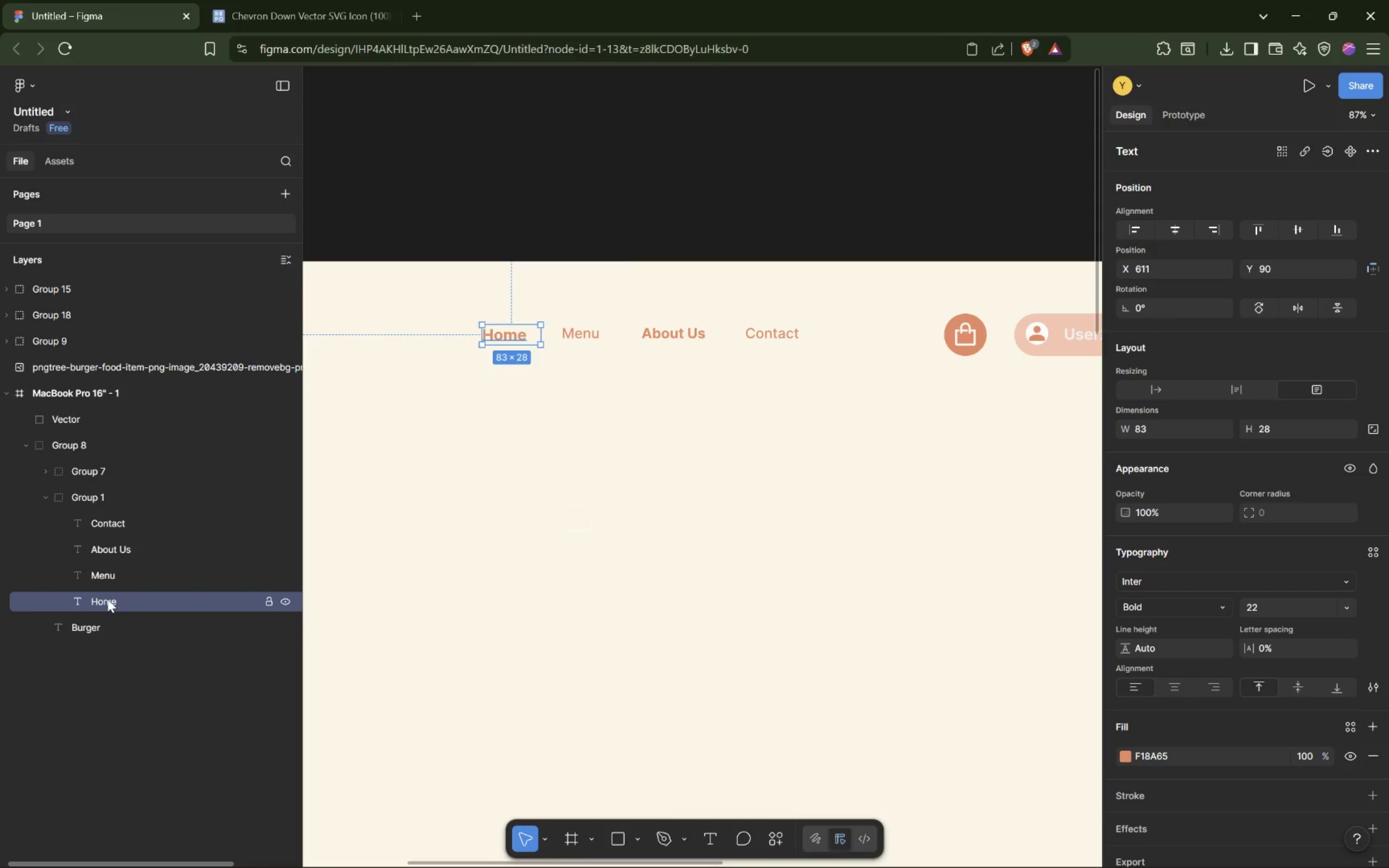 
wait(5.47)
 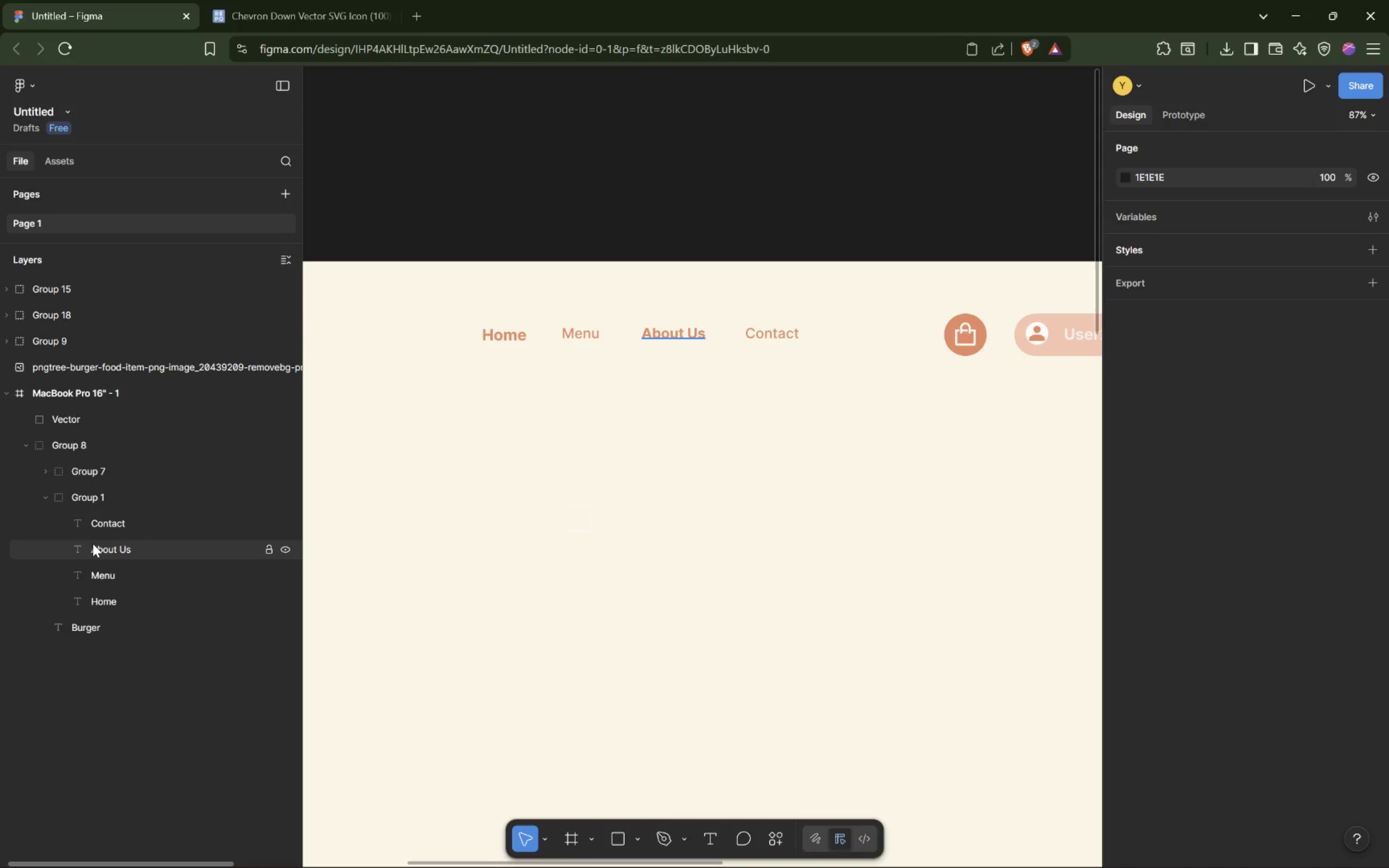 
left_click([90, 495])
 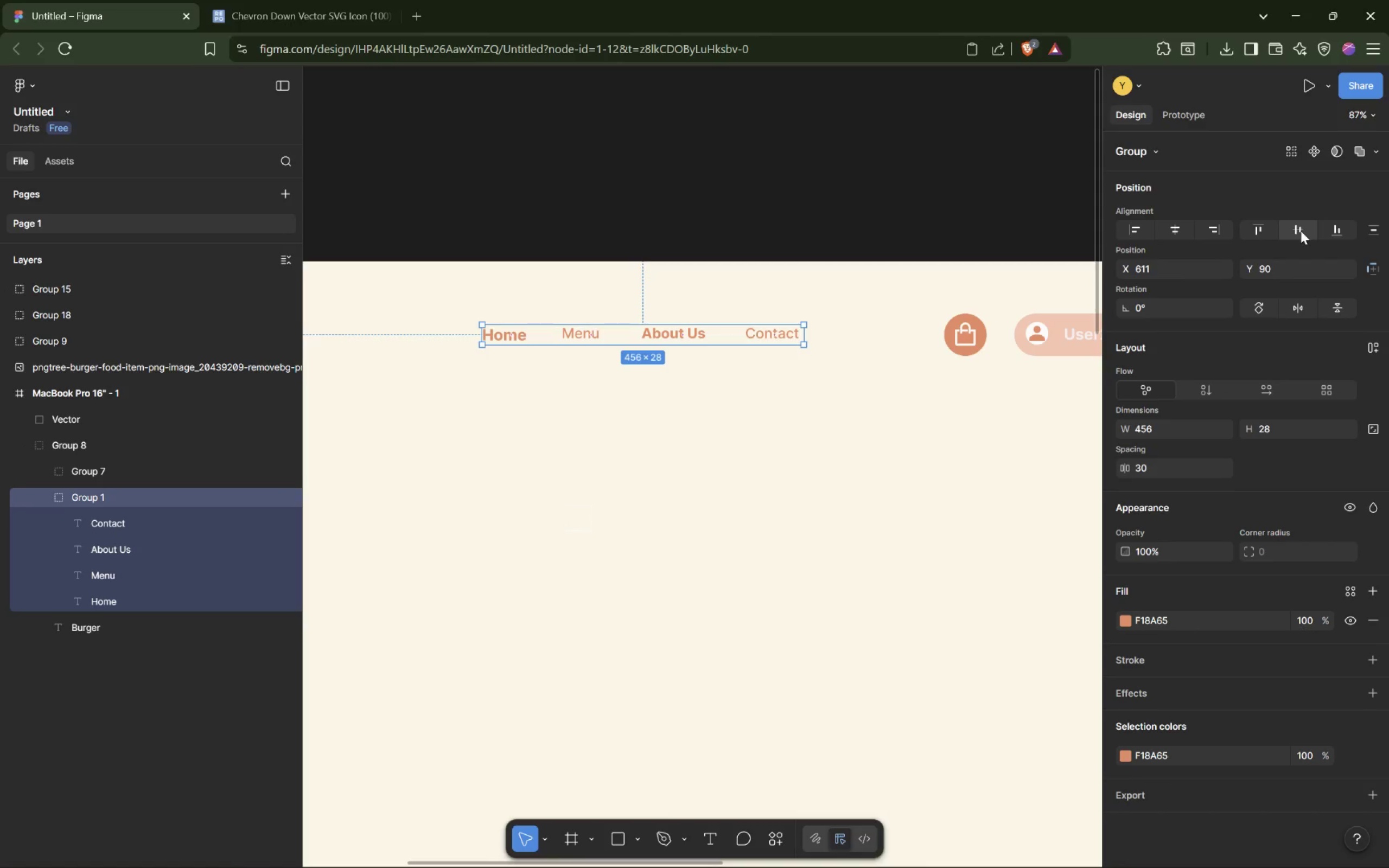 
mouse_move([1275, 225])
 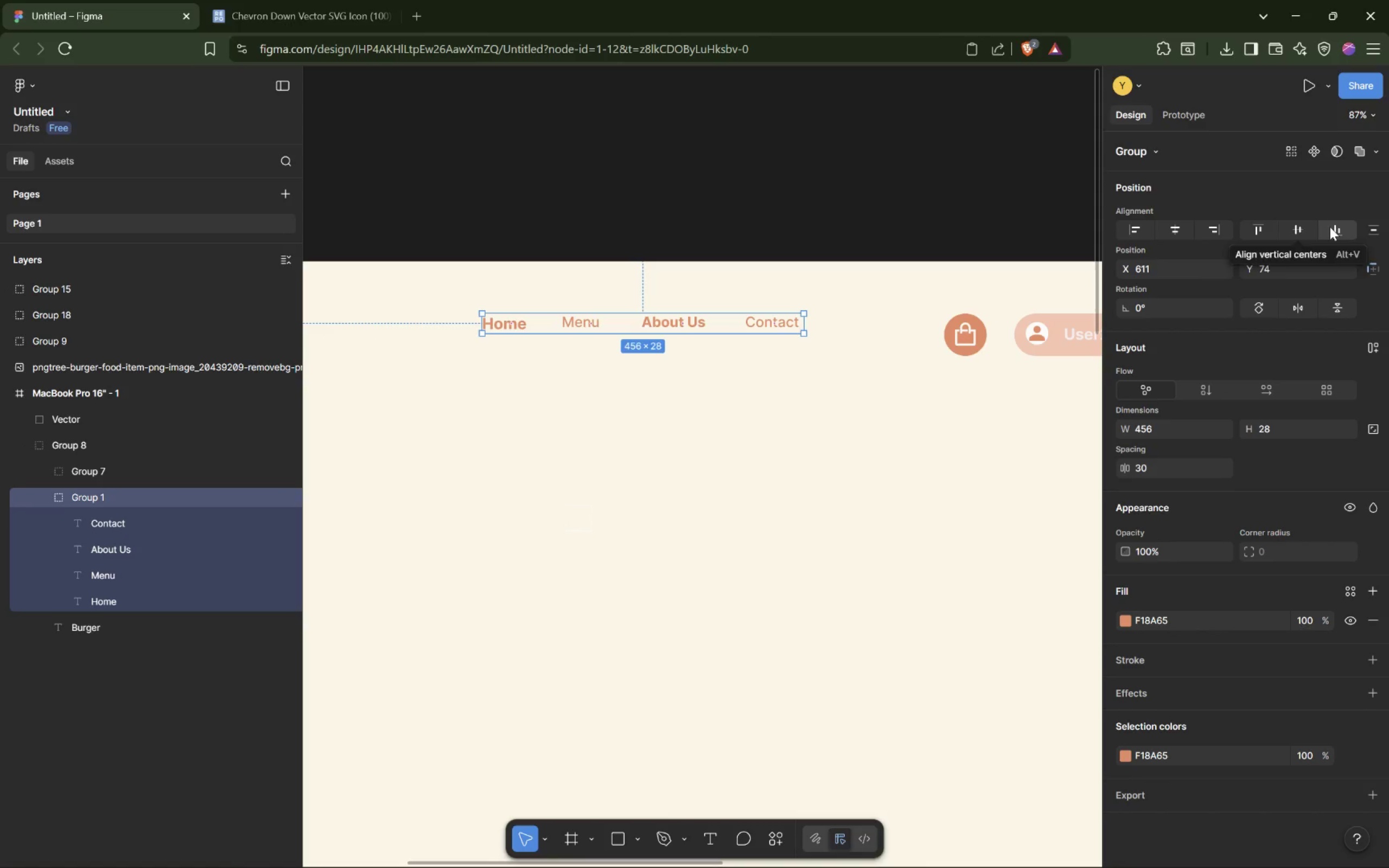 
left_click([1330, 227])
 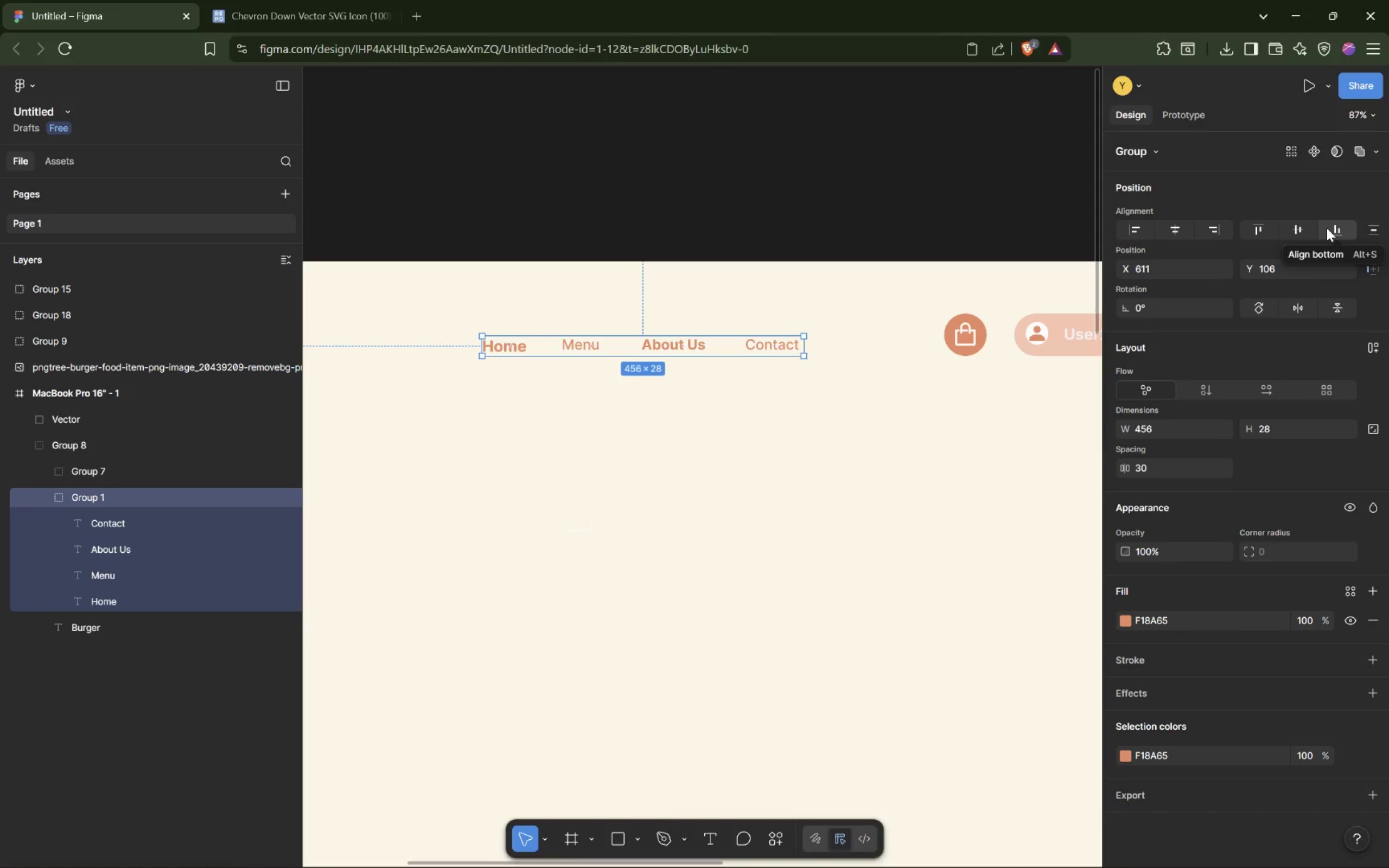 
left_click([1369, 226])
 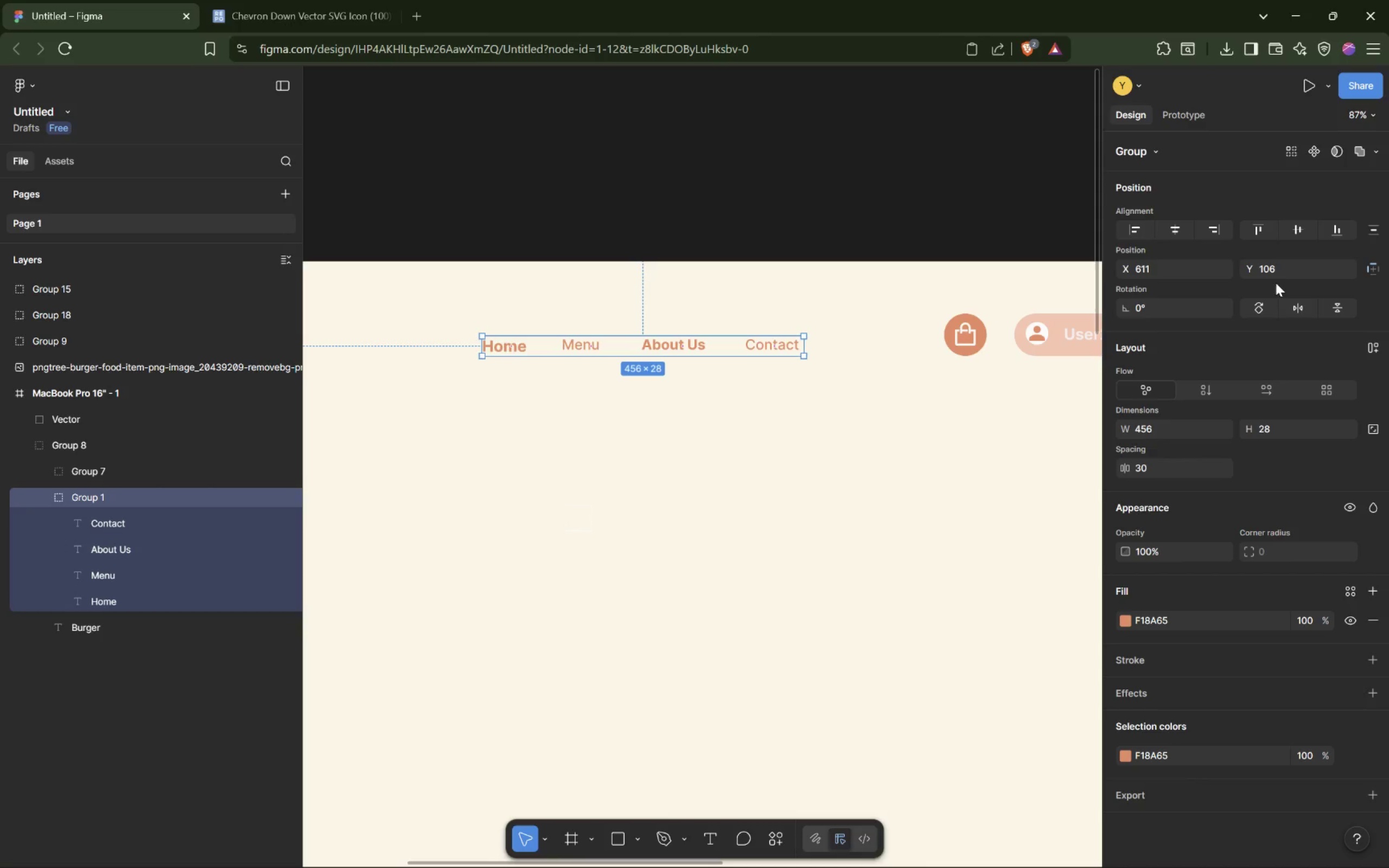 
wait(5.31)
 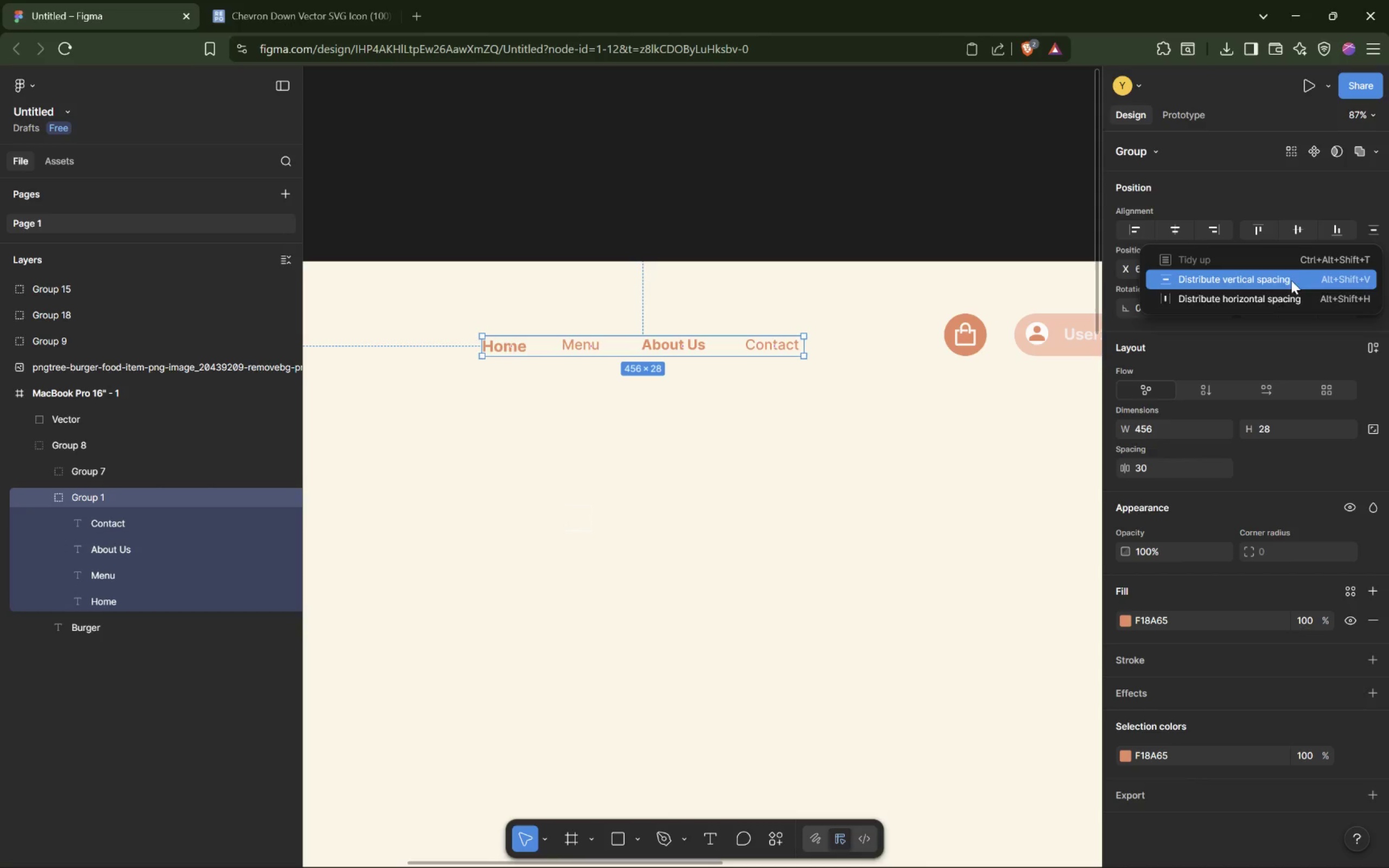 
left_click([1278, 298])
 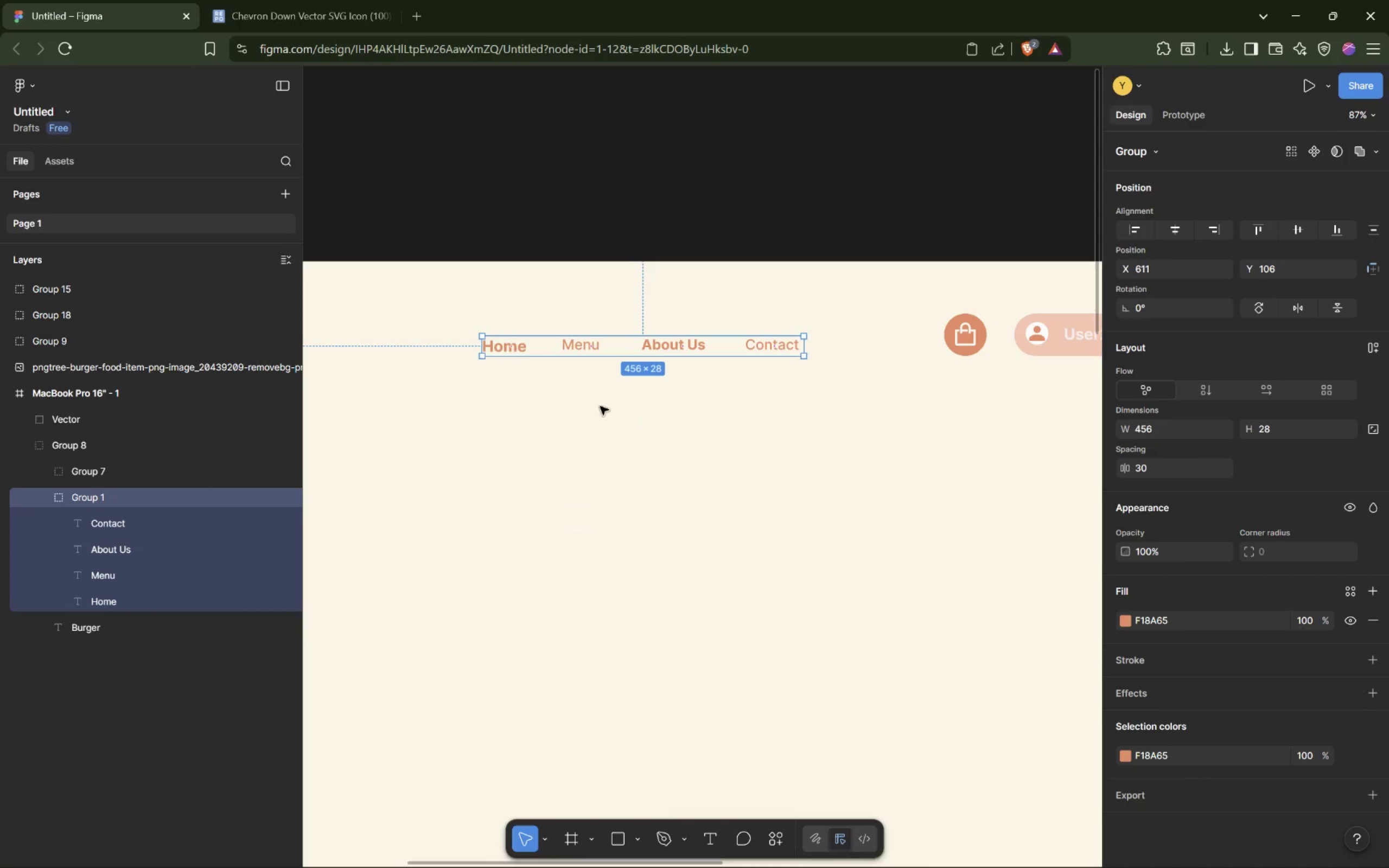 
left_click([511, 350])
 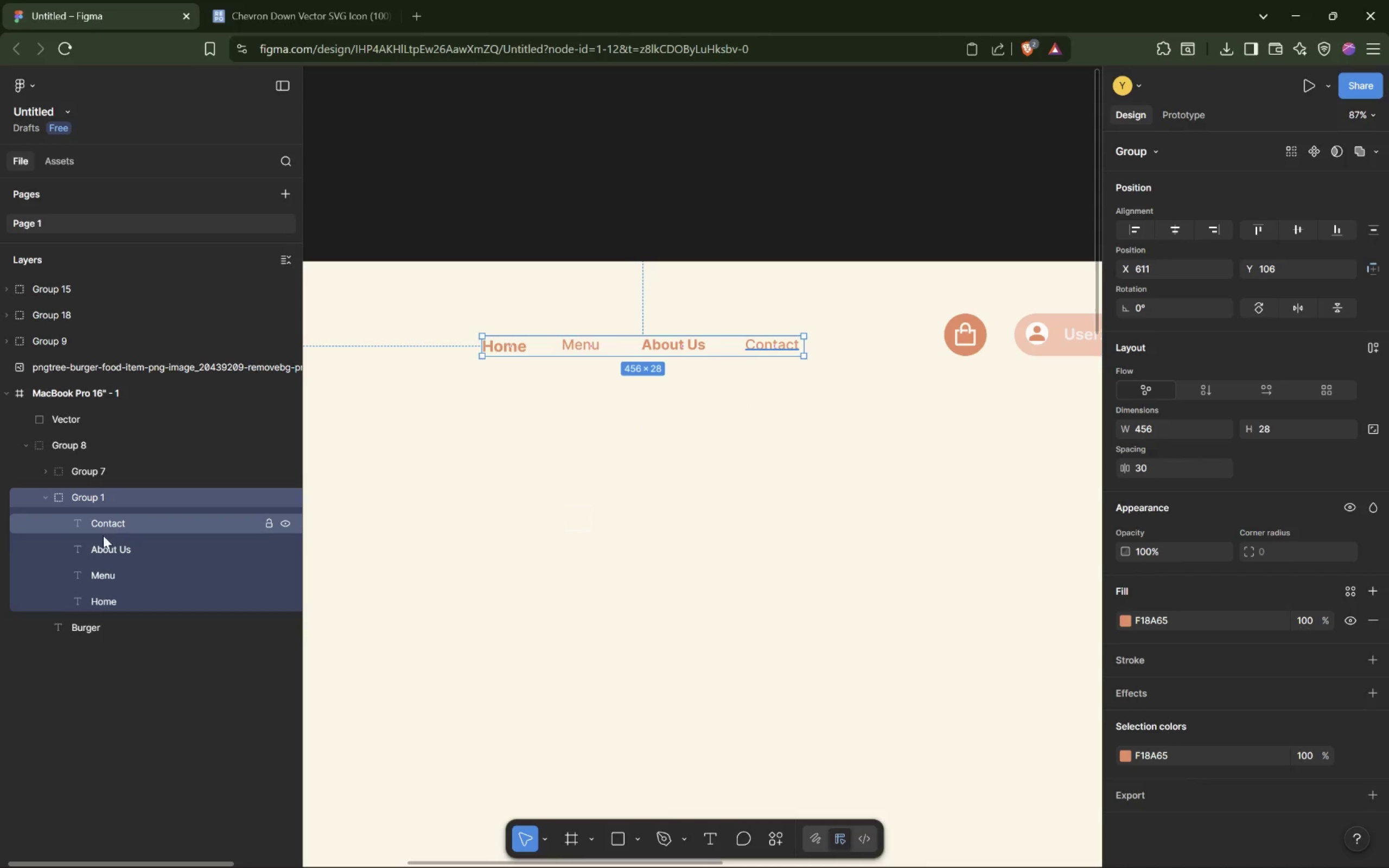 
left_click([103, 599])
 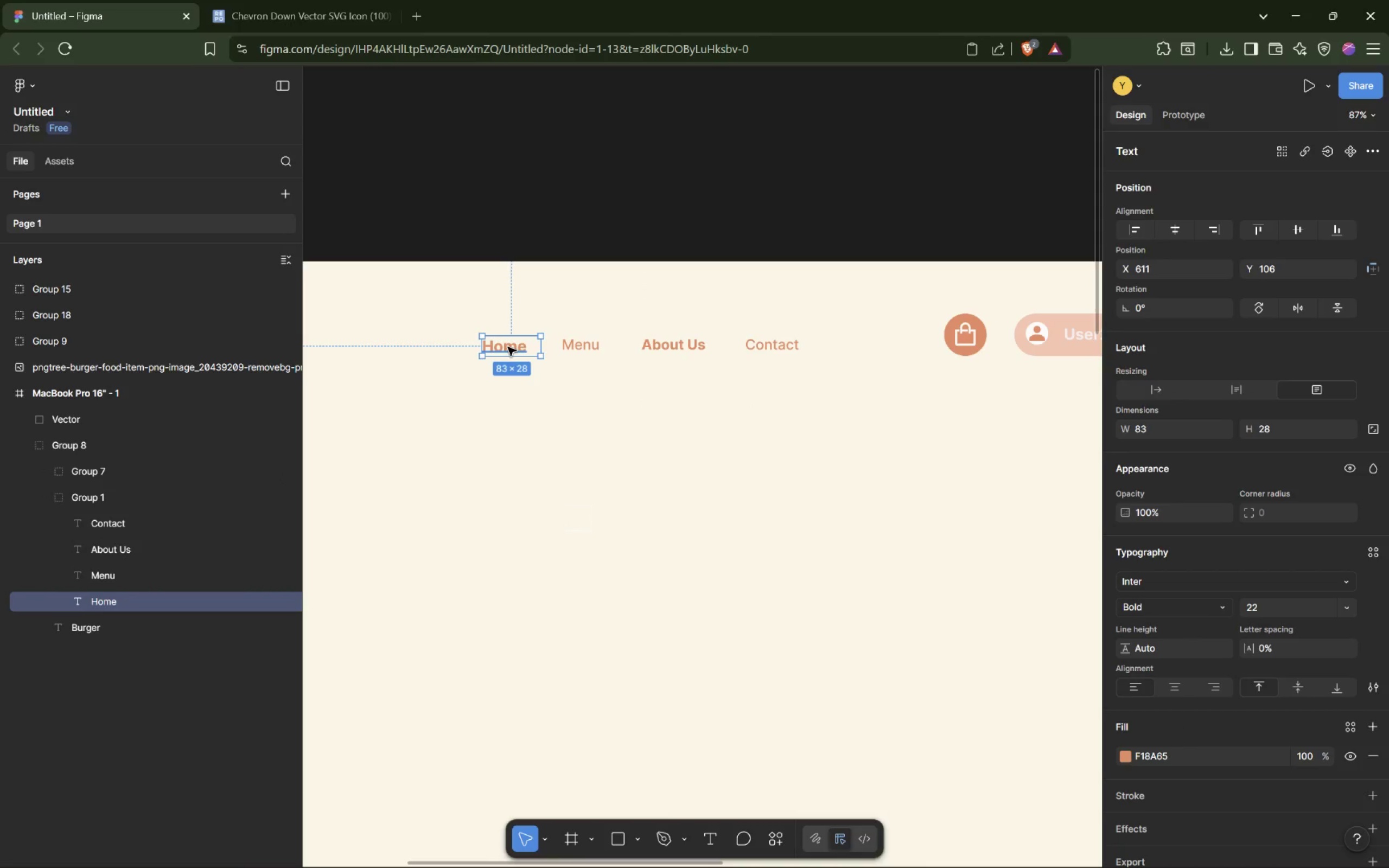 
left_click_drag(start_coordinate=[508, 347], to_coordinate=[509, 344])
 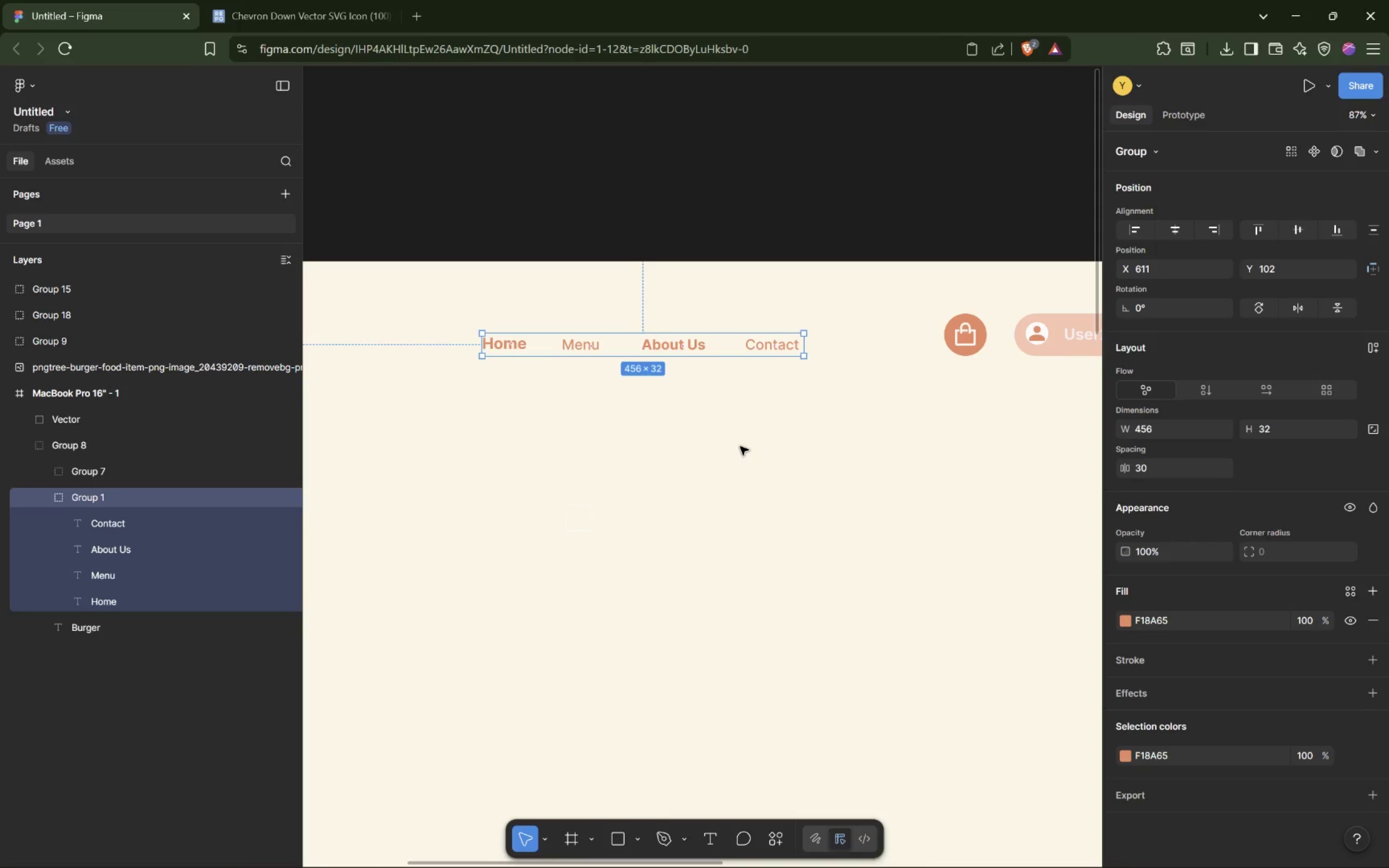 
wait(5.76)
 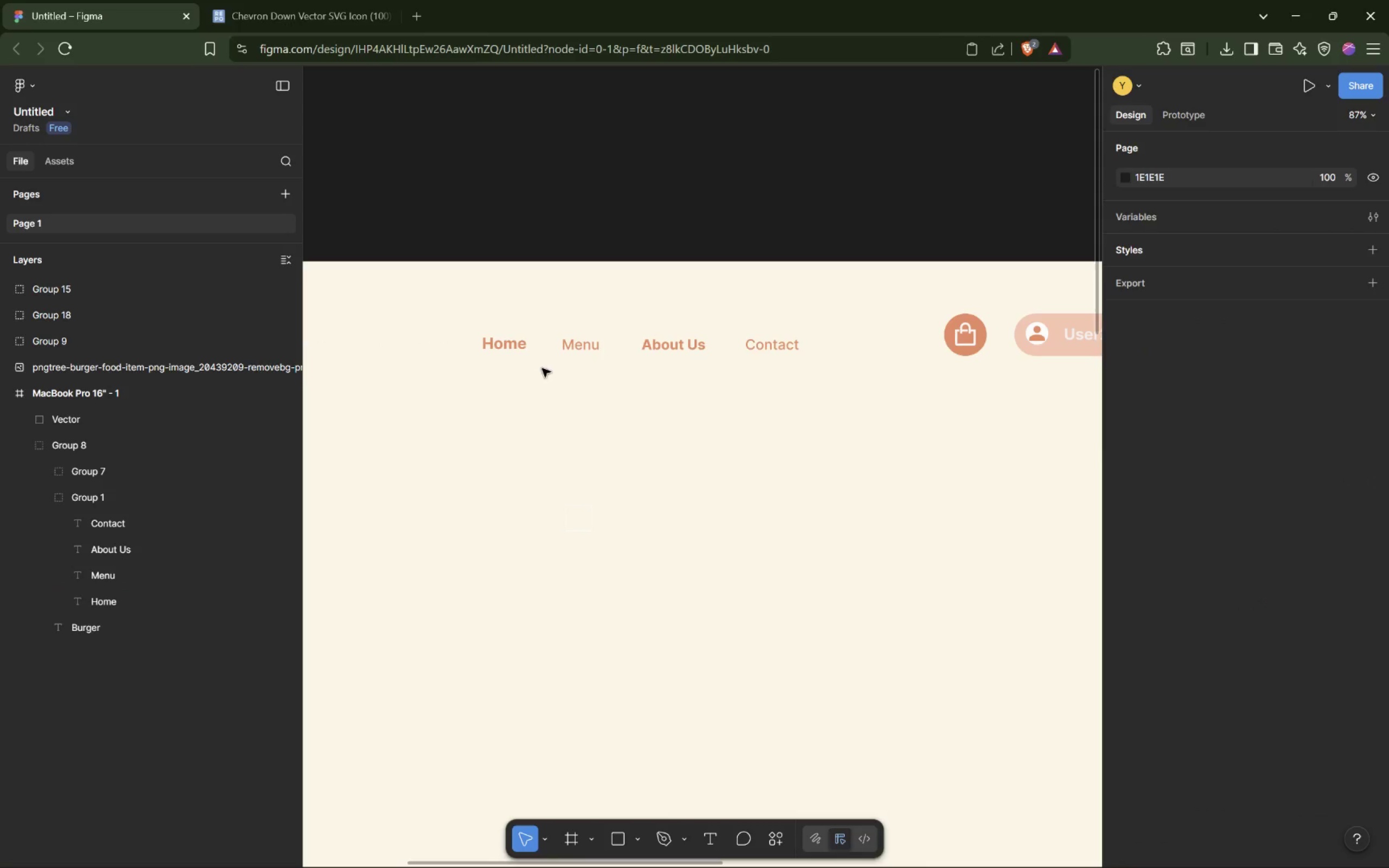 
left_click([689, 349])
 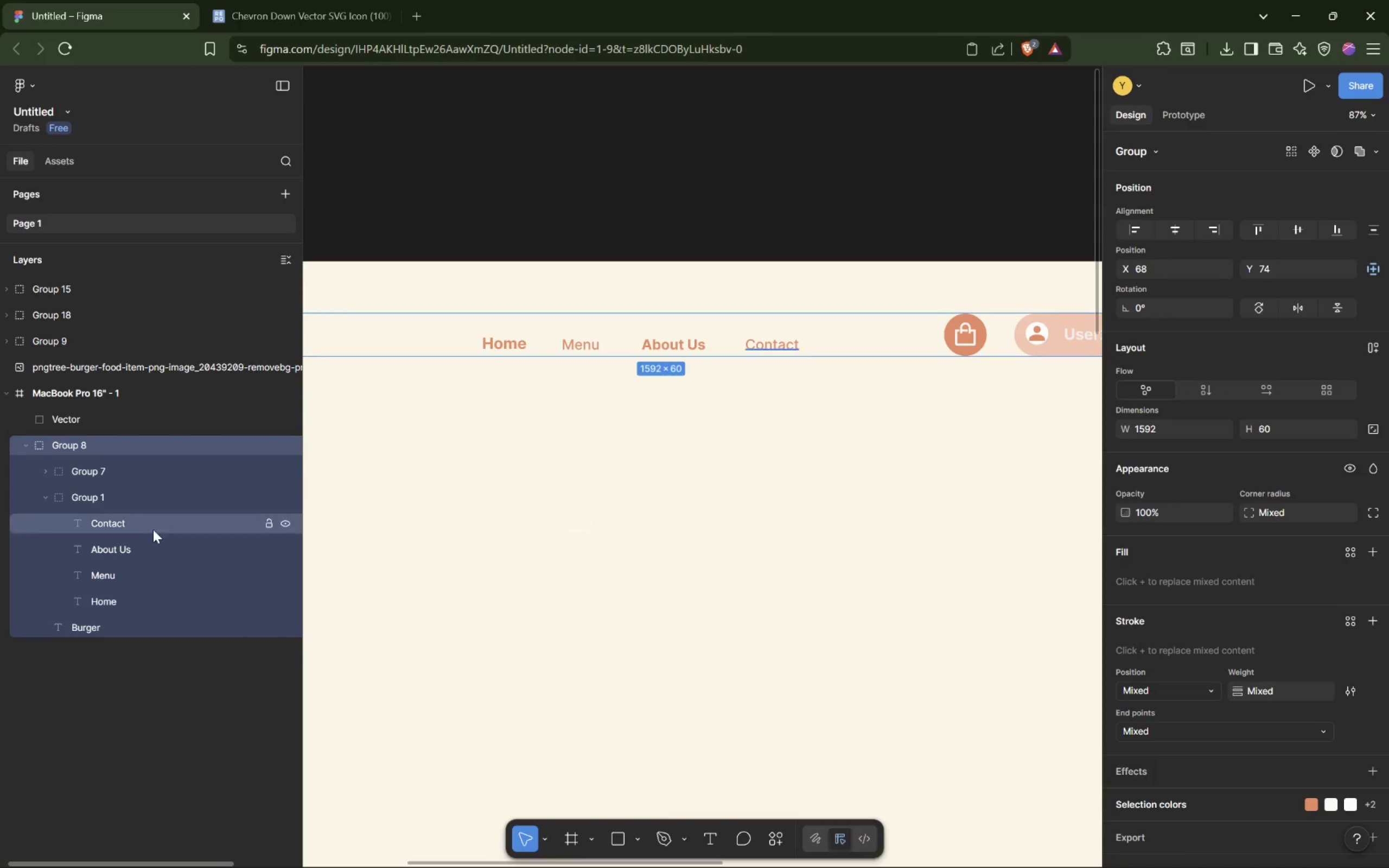 
left_click([88, 546])
 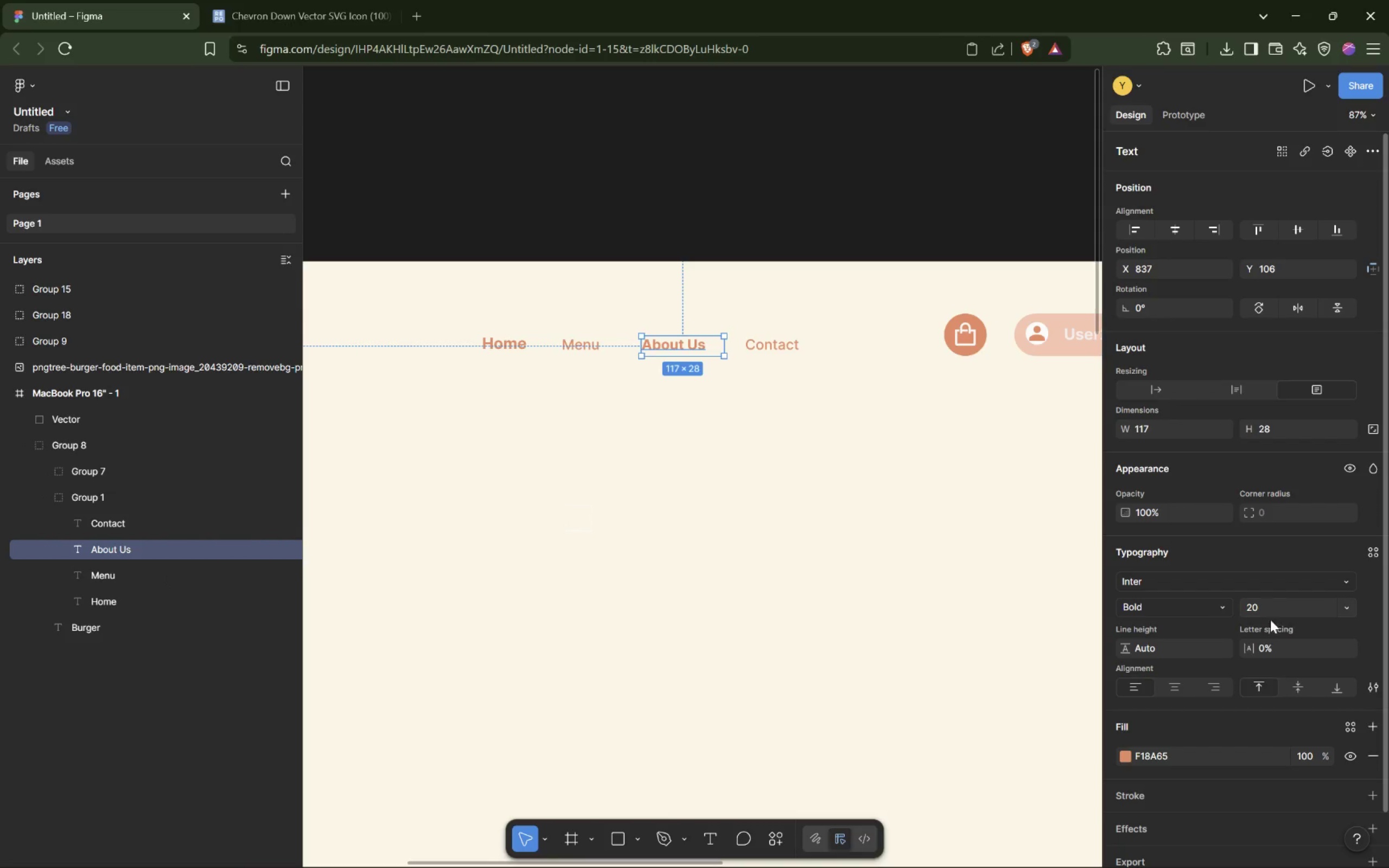 
left_click([1197, 602])
 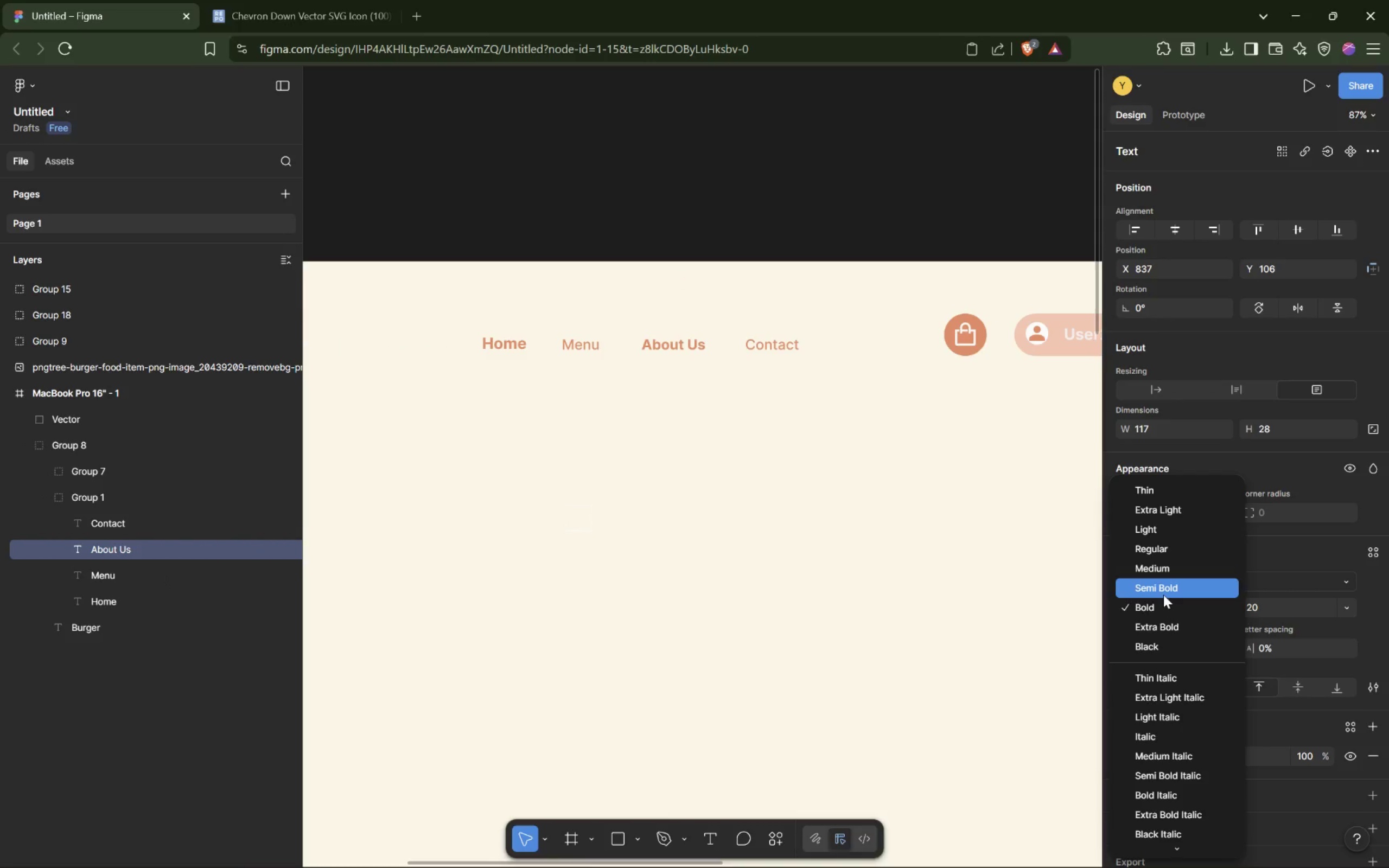 
left_click([1169, 585])
 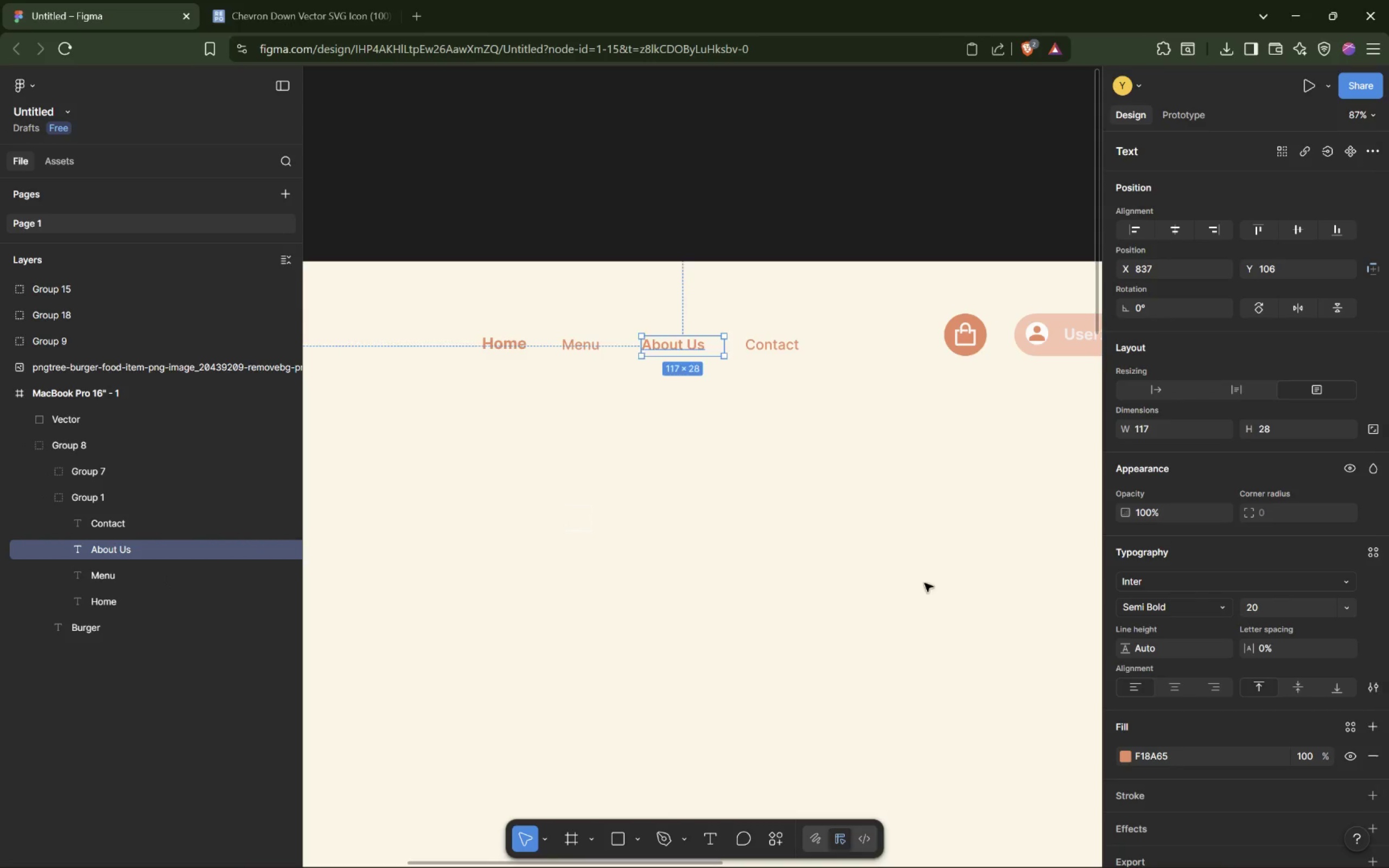 
left_click([714, 567])
 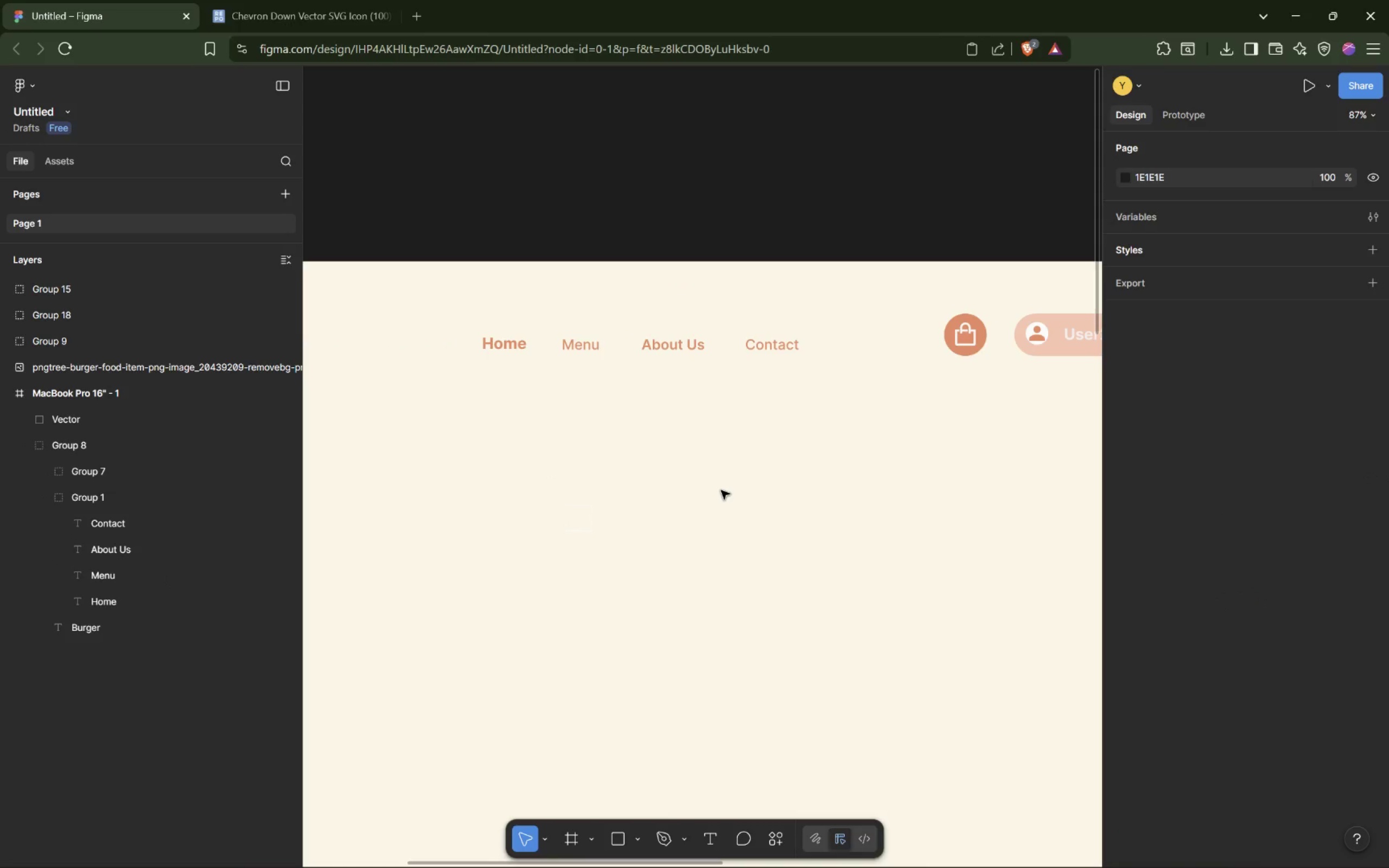 
hold_key(key=ShiftLeft, duration=1.51)
 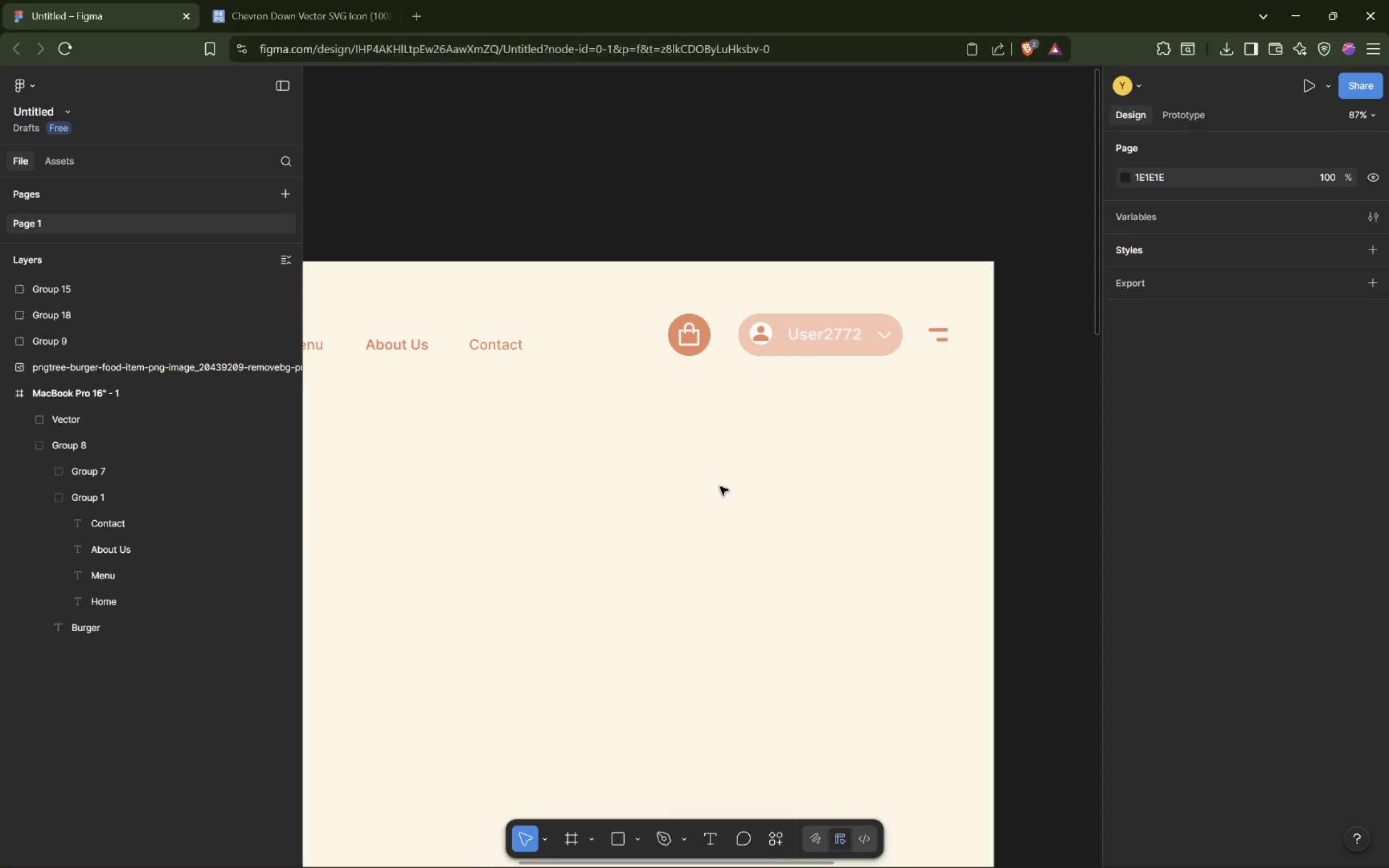 
hold_key(key=ShiftLeft, duration=1.53)
 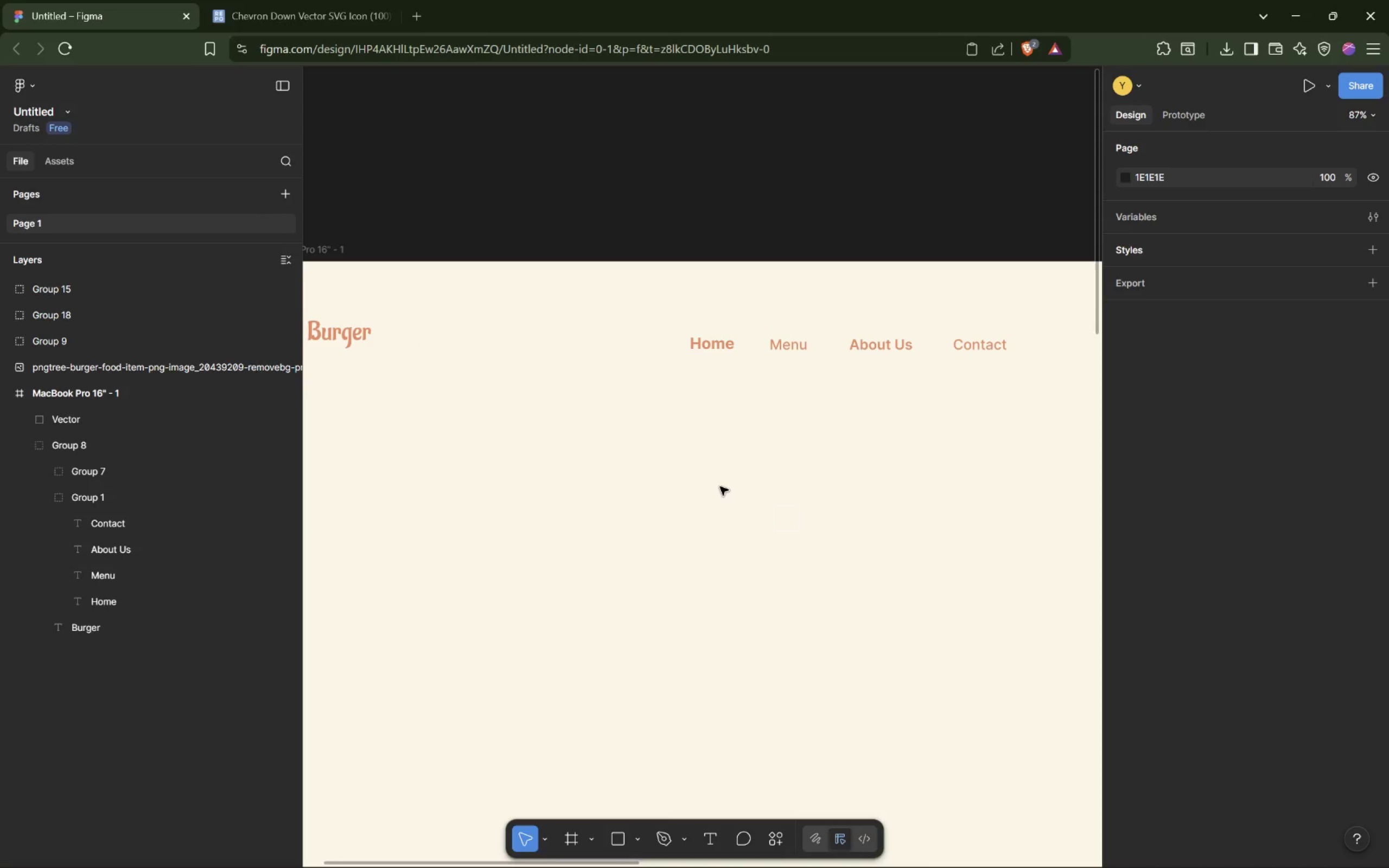 
scroll: coordinate [720, 487], scroll_direction: down, amount: 11.0
 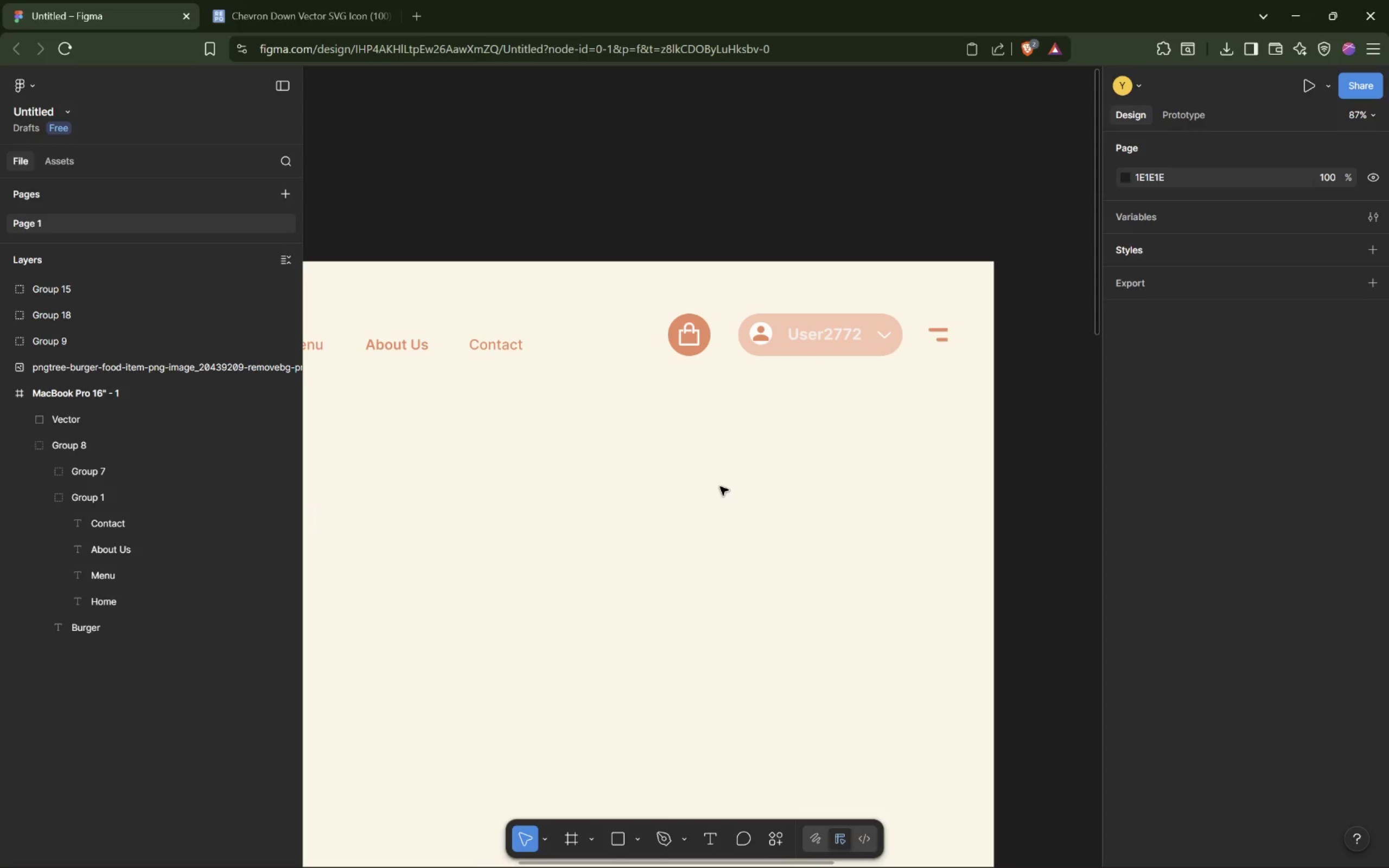 
hold_key(key=ShiftLeft, duration=1.47)
 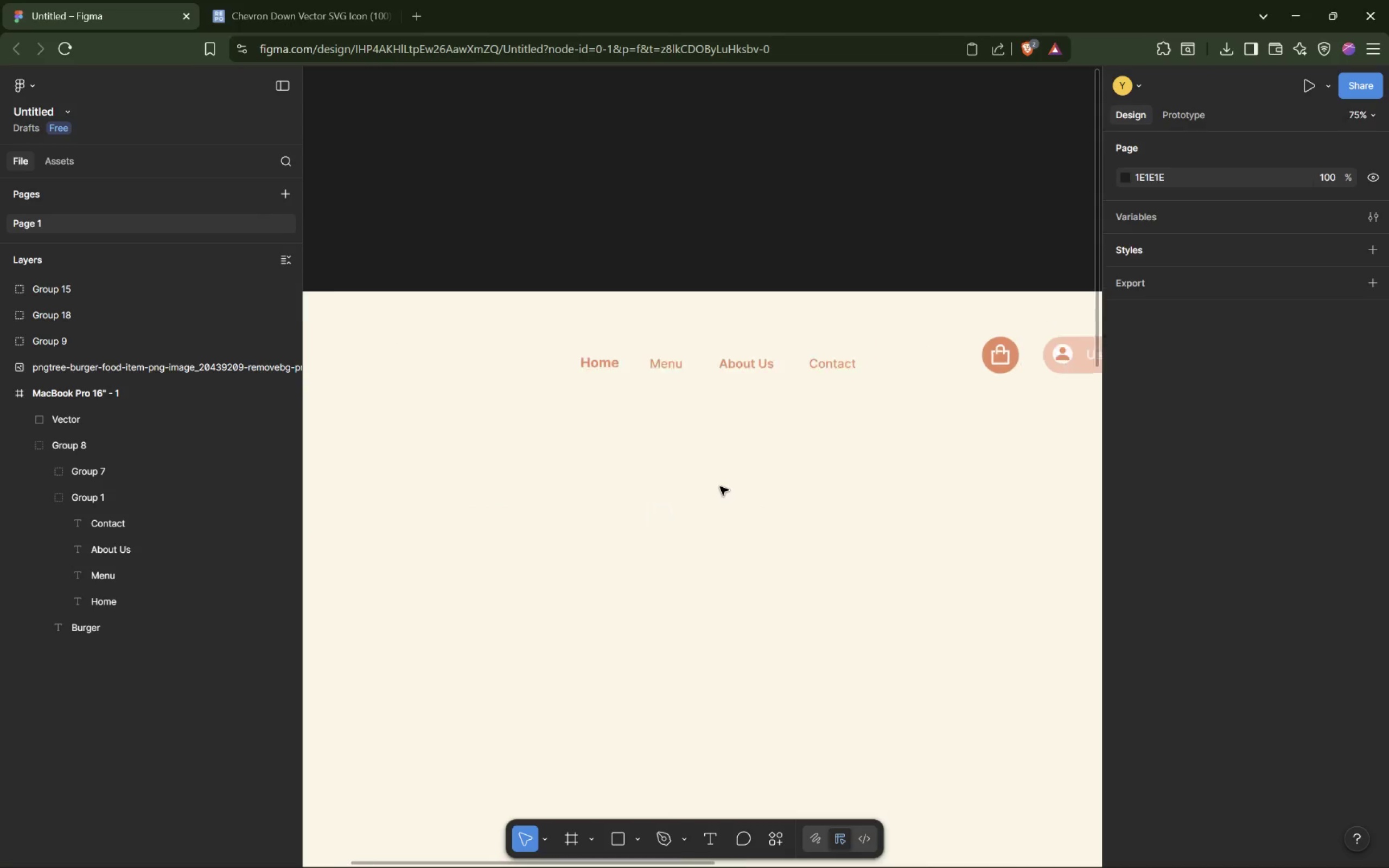 
scroll: coordinate [720, 487], scroll_direction: up, amount: 13.0
 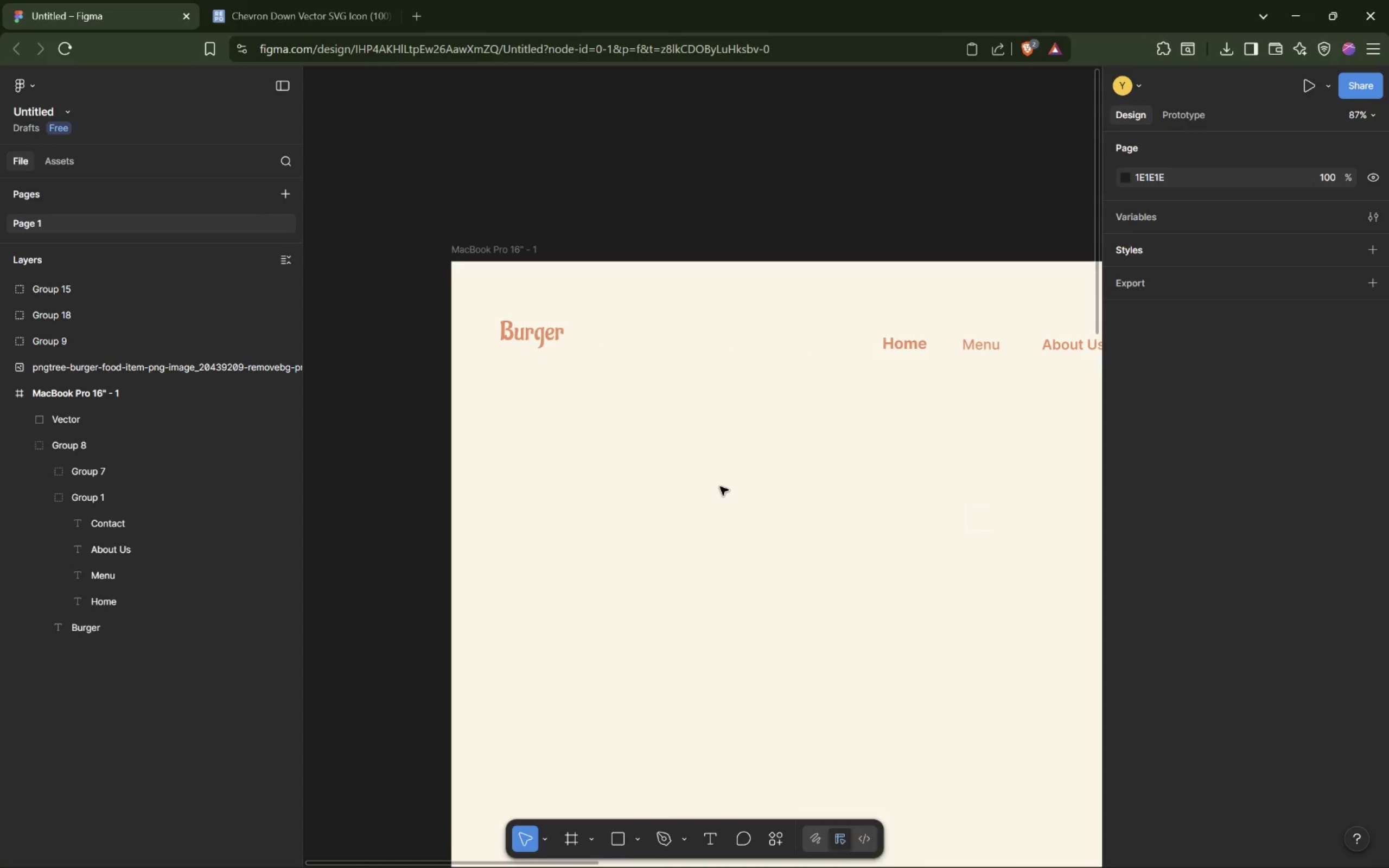 
hold_key(key=ControlLeft, duration=0.99)
scroll: coordinate [720, 487], scroll_direction: down, amount: 15.0
 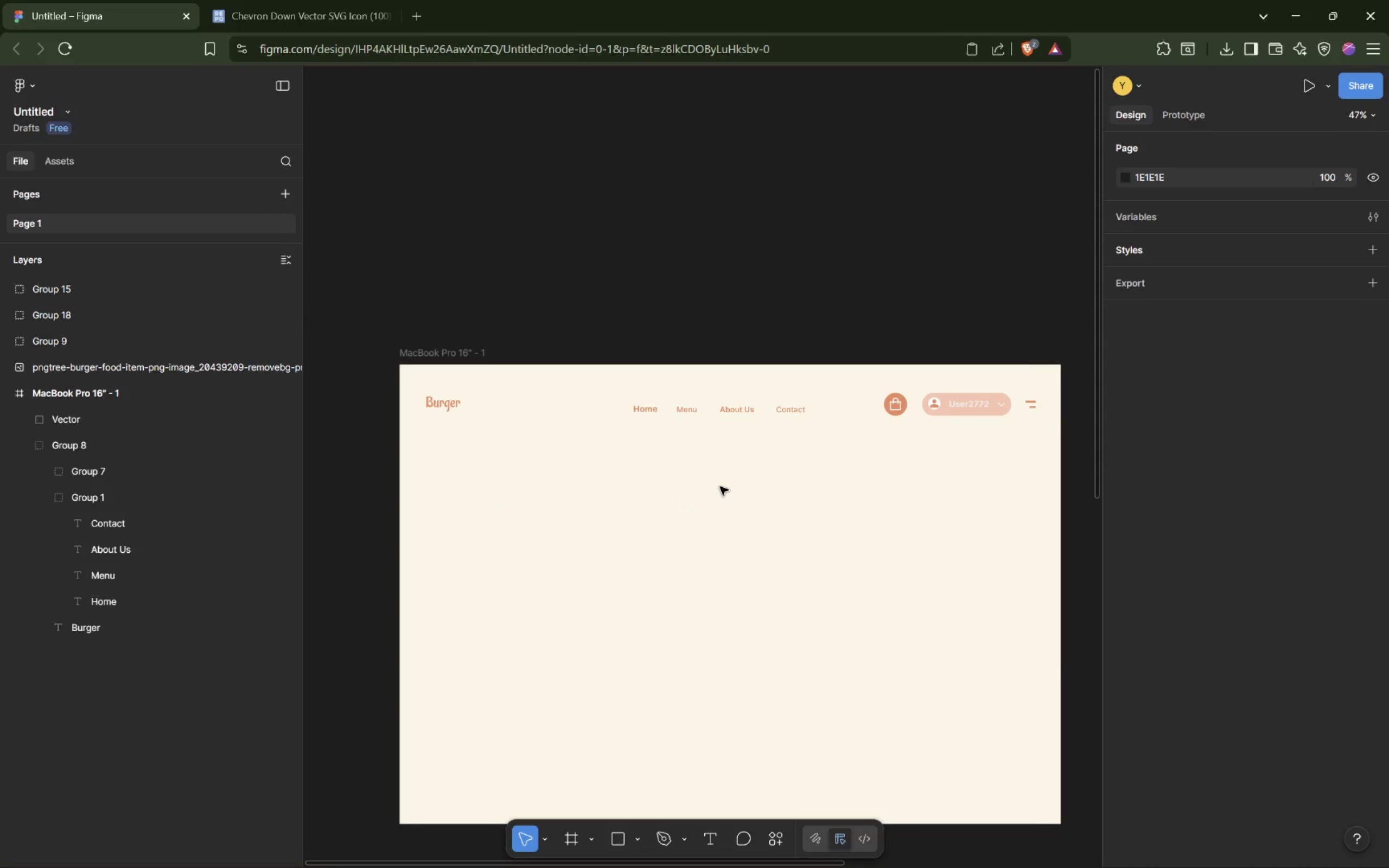 
left_click([781, 414])
 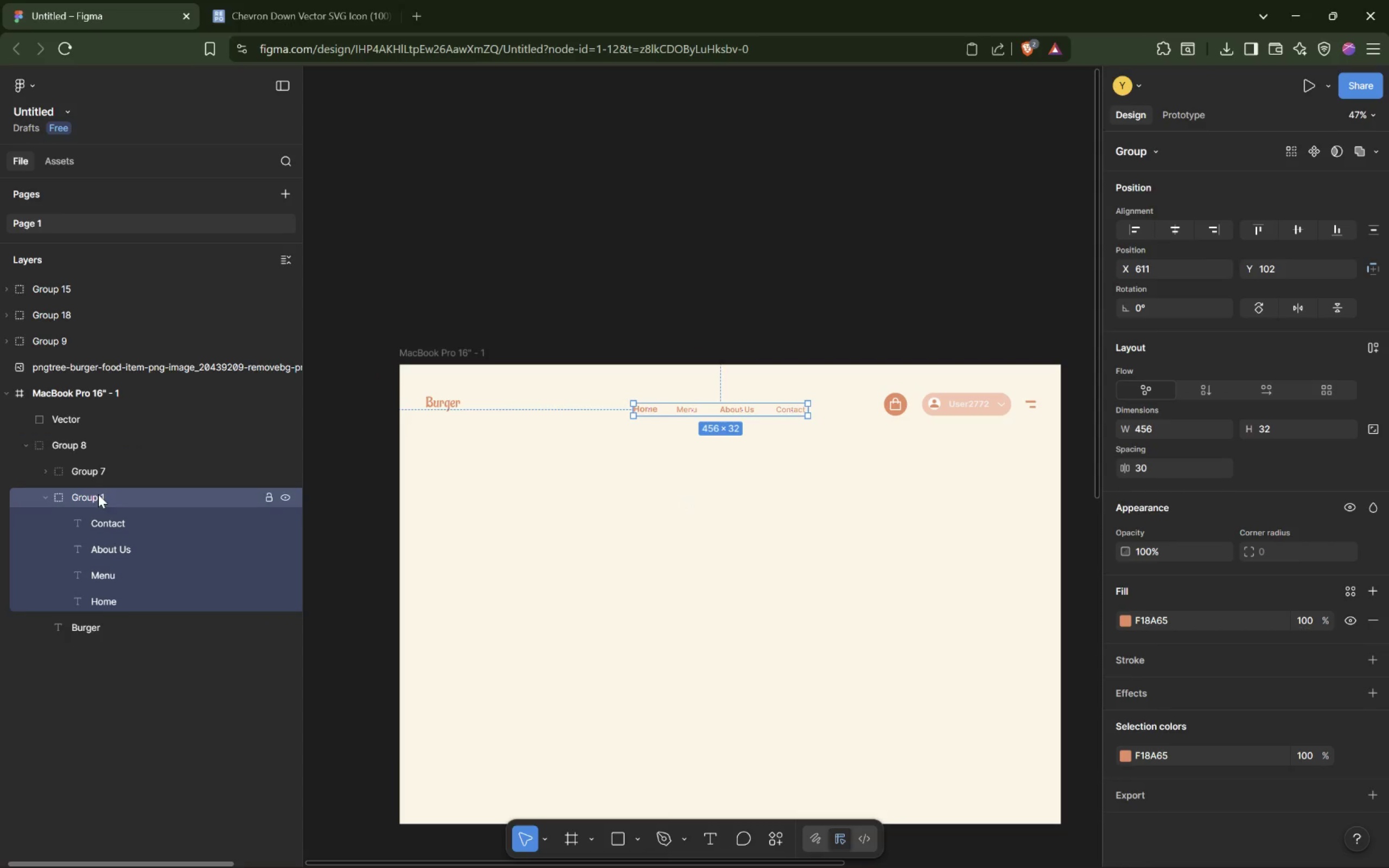 
left_click_drag(start_coordinate=[722, 410], to_coordinate=[685, 403])
 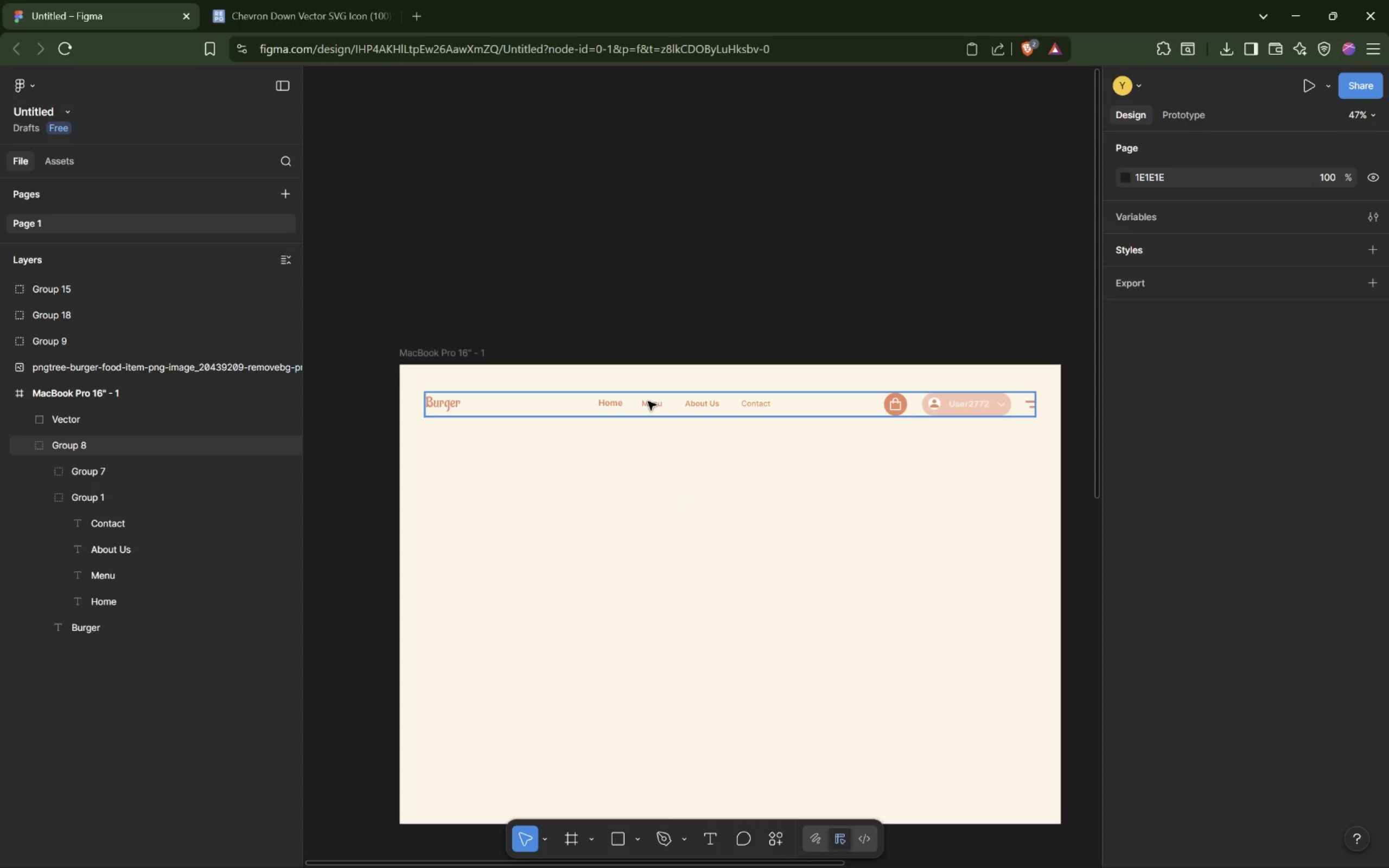 
wait(6.23)
 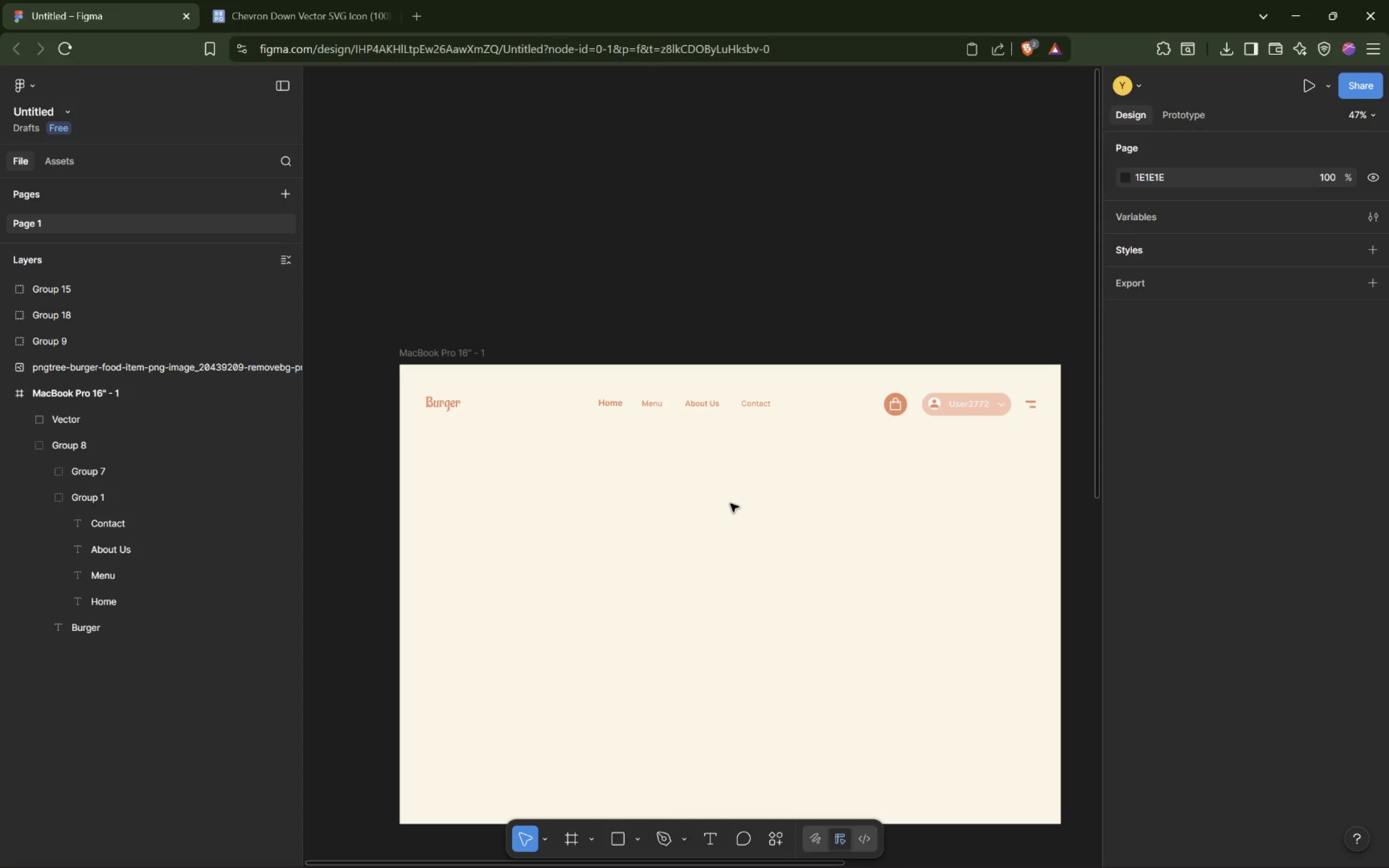 
left_click([648, 401])
 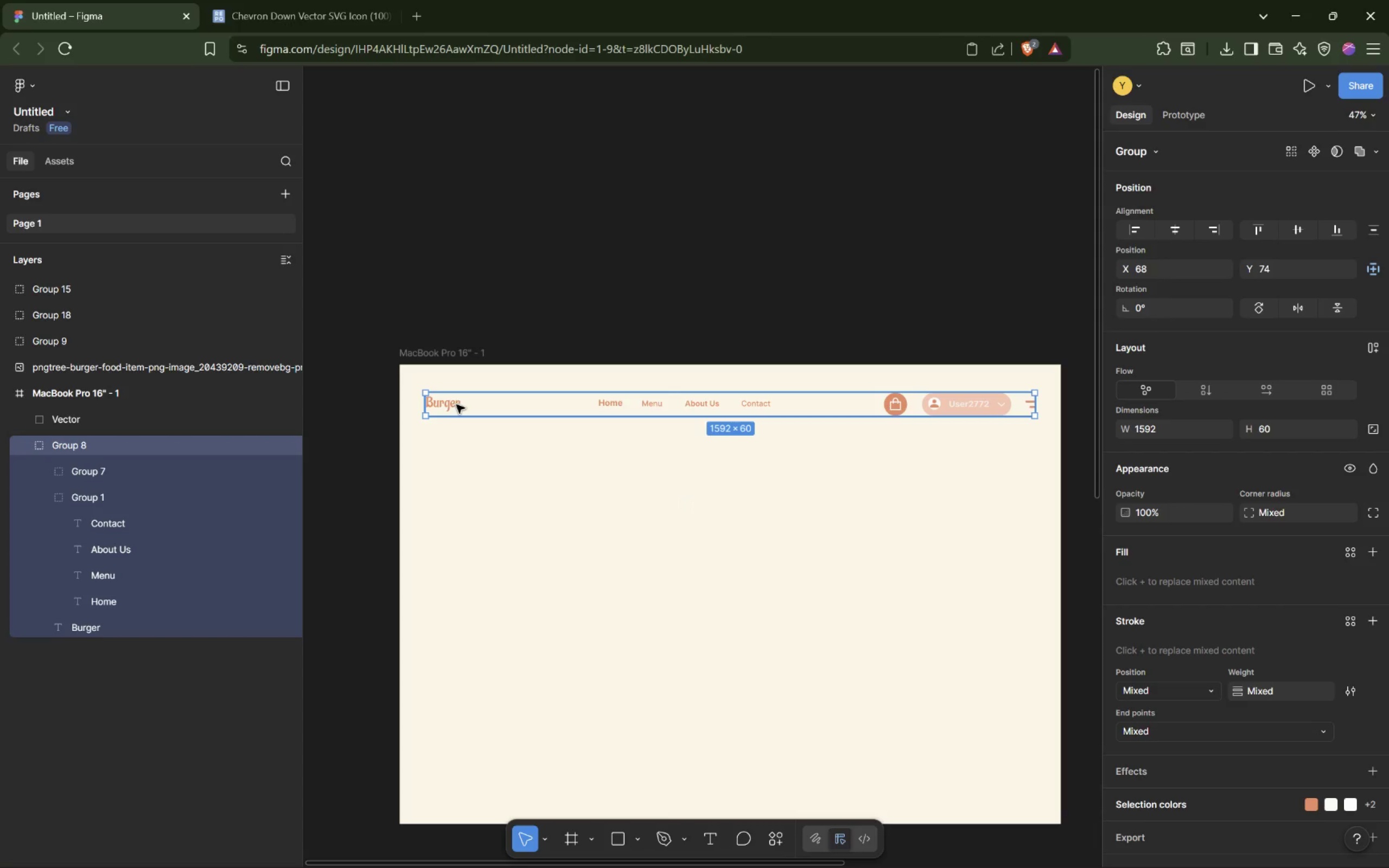 
double_click([456, 405])
 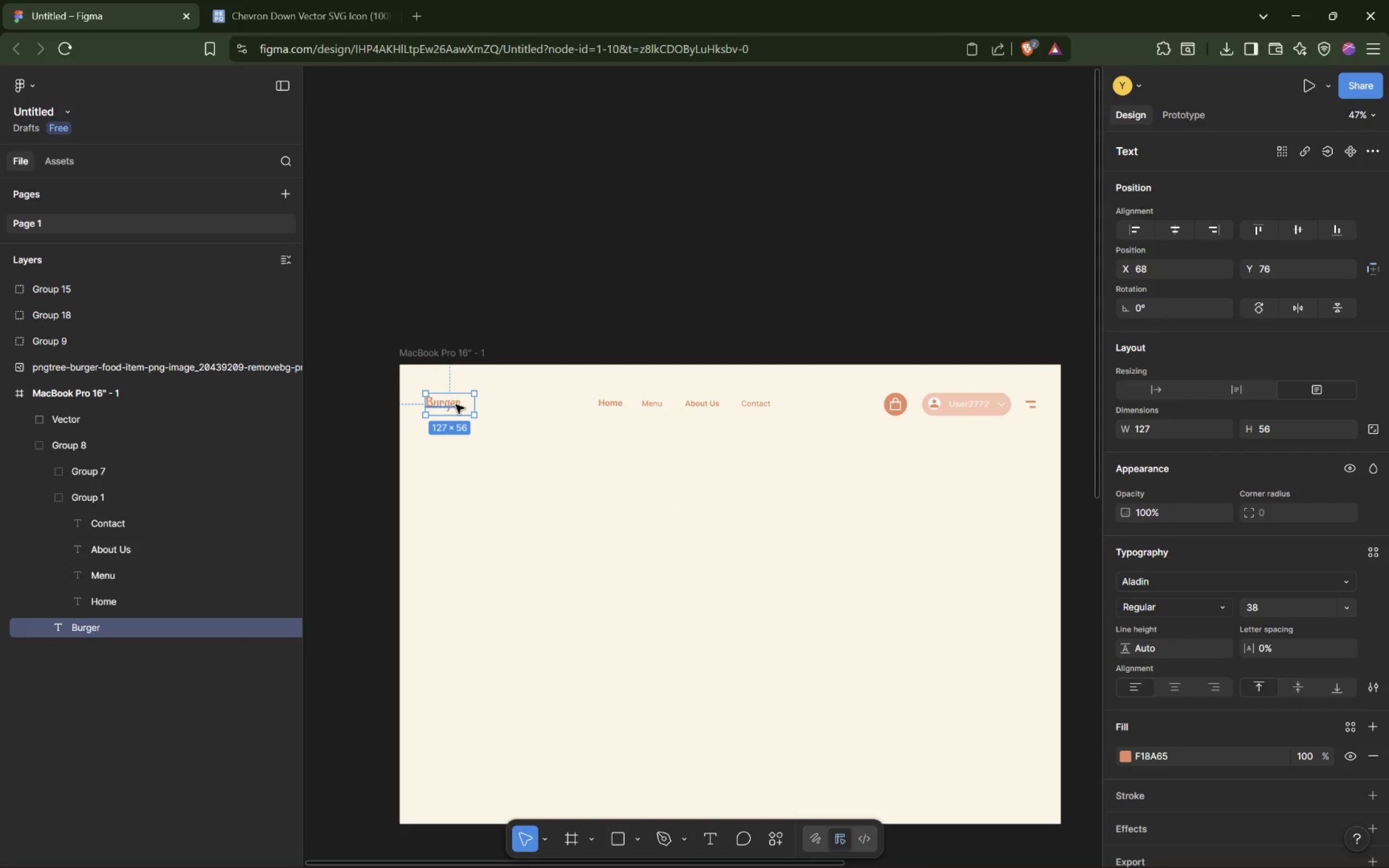 
double_click([456, 405])
 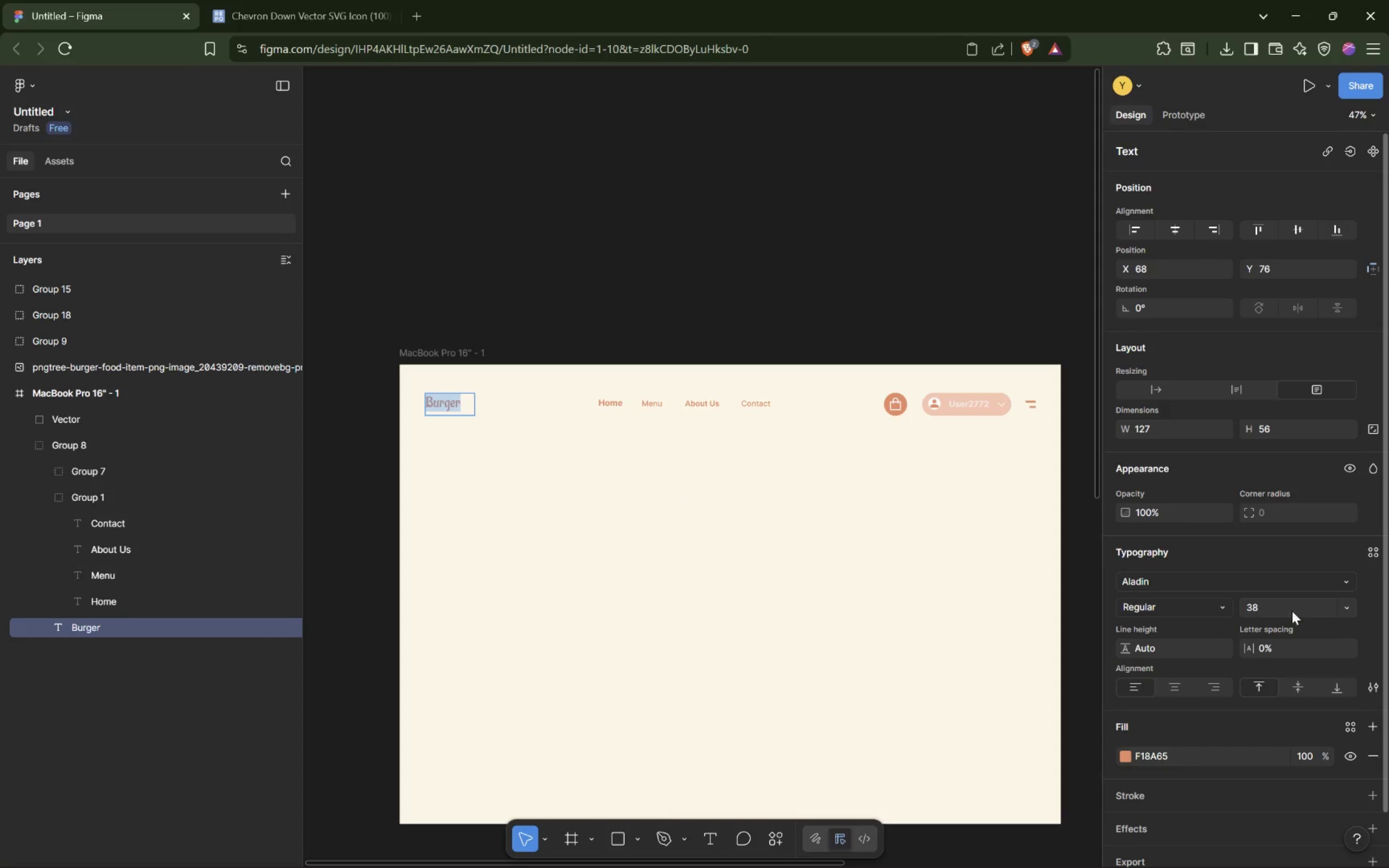 
left_click([1306, 608])
 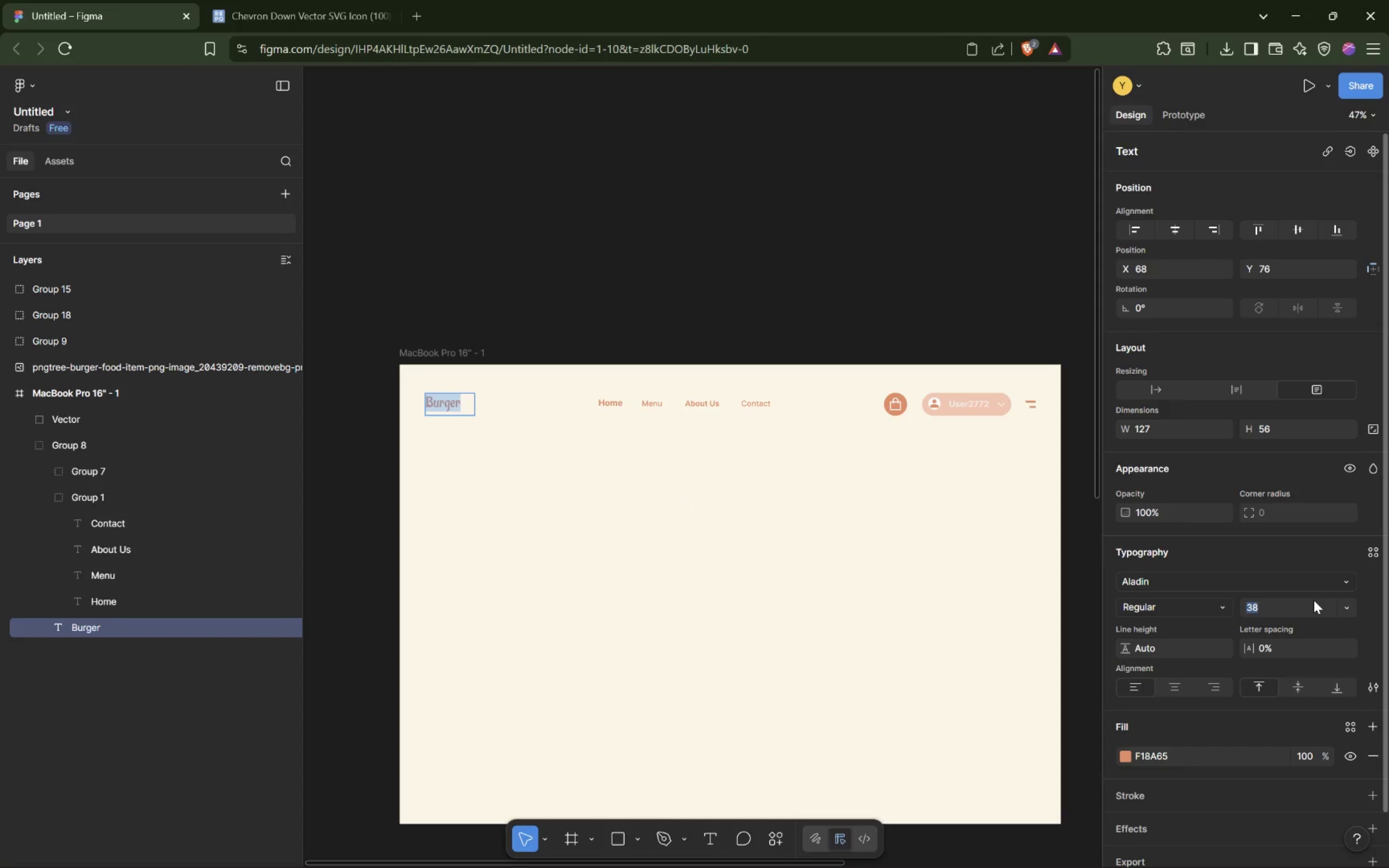 
key(ArrowUp)
 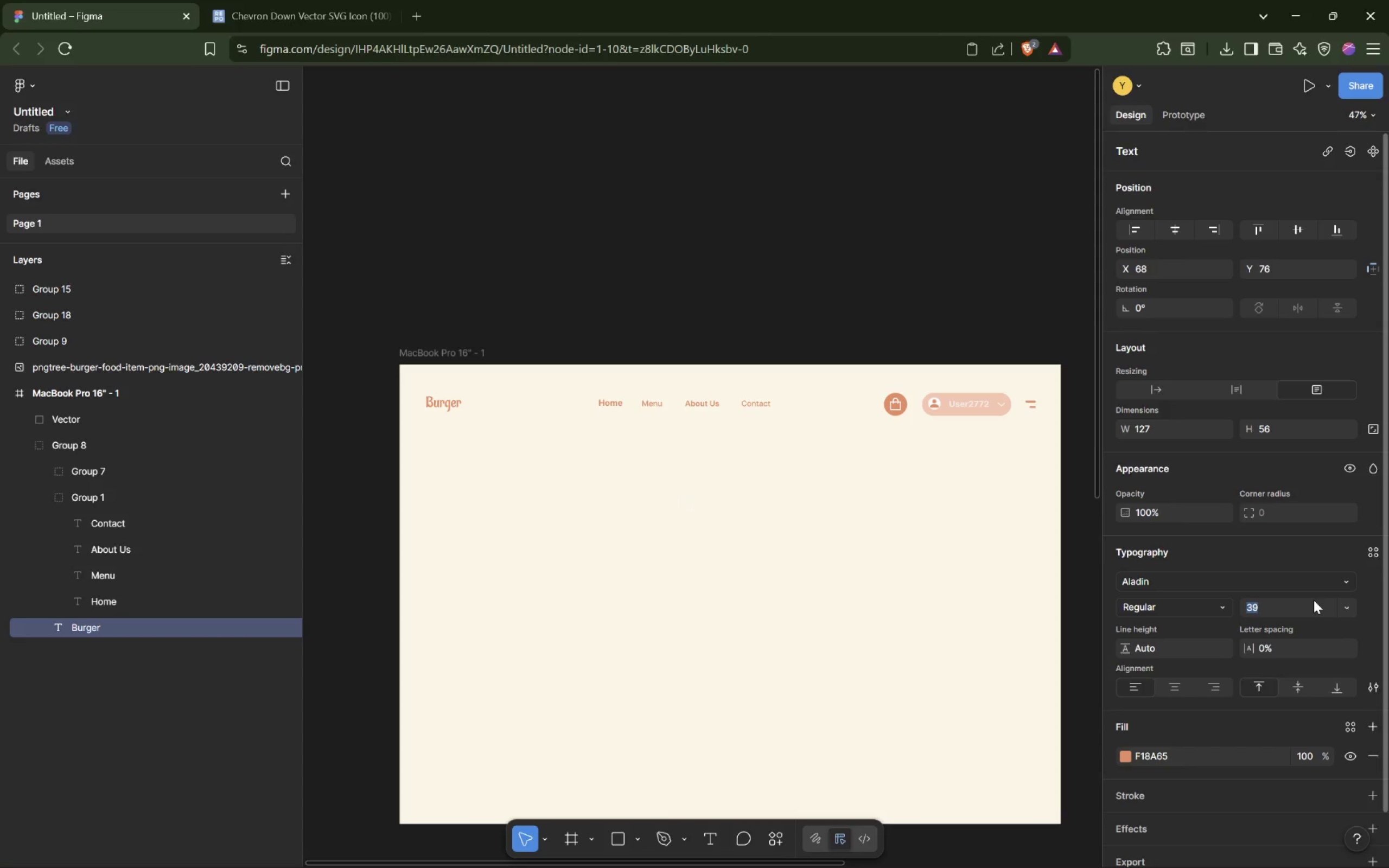 
key(ArrowUp)
 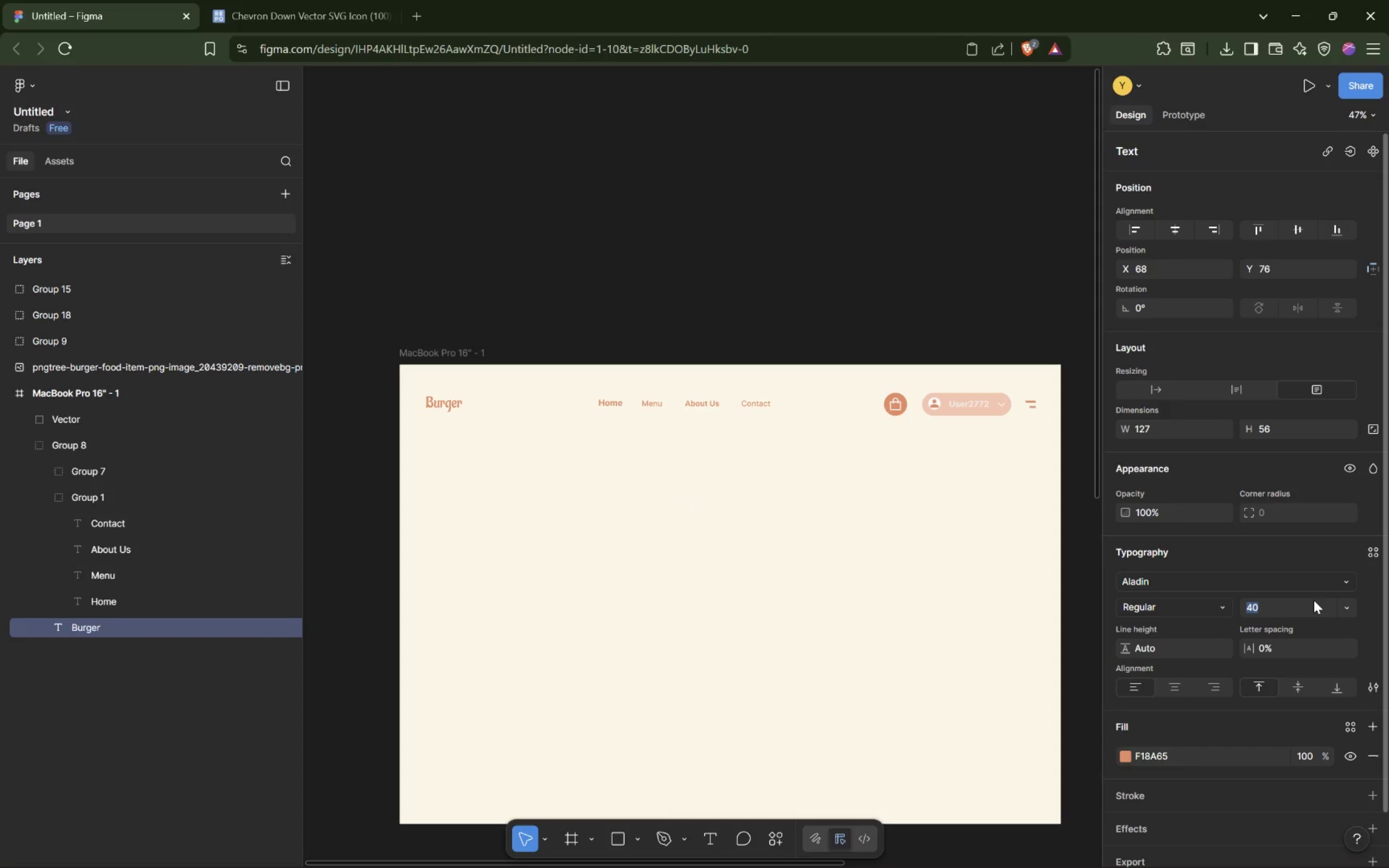 
key(ArrowUp)
 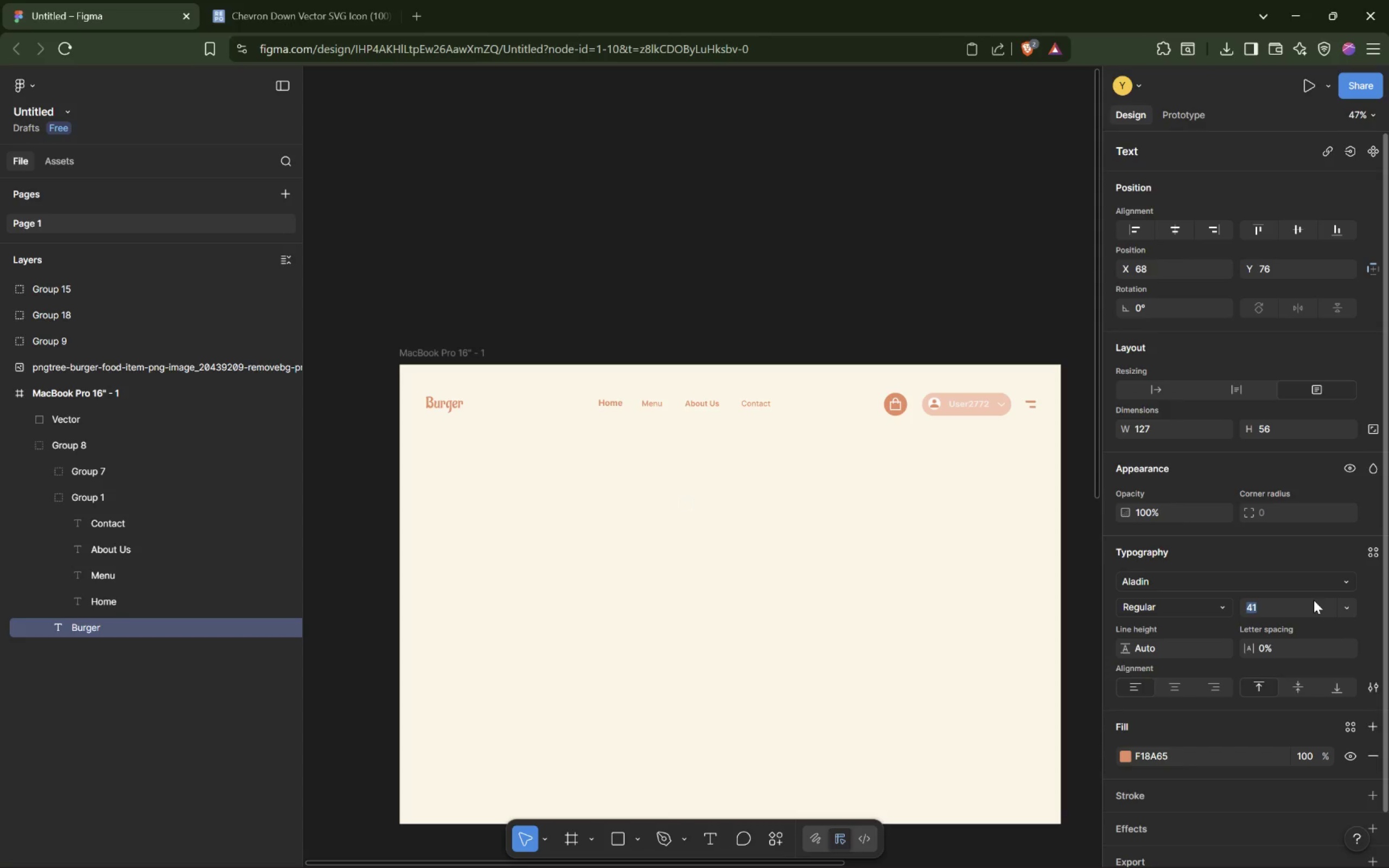 
key(ArrowUp)
 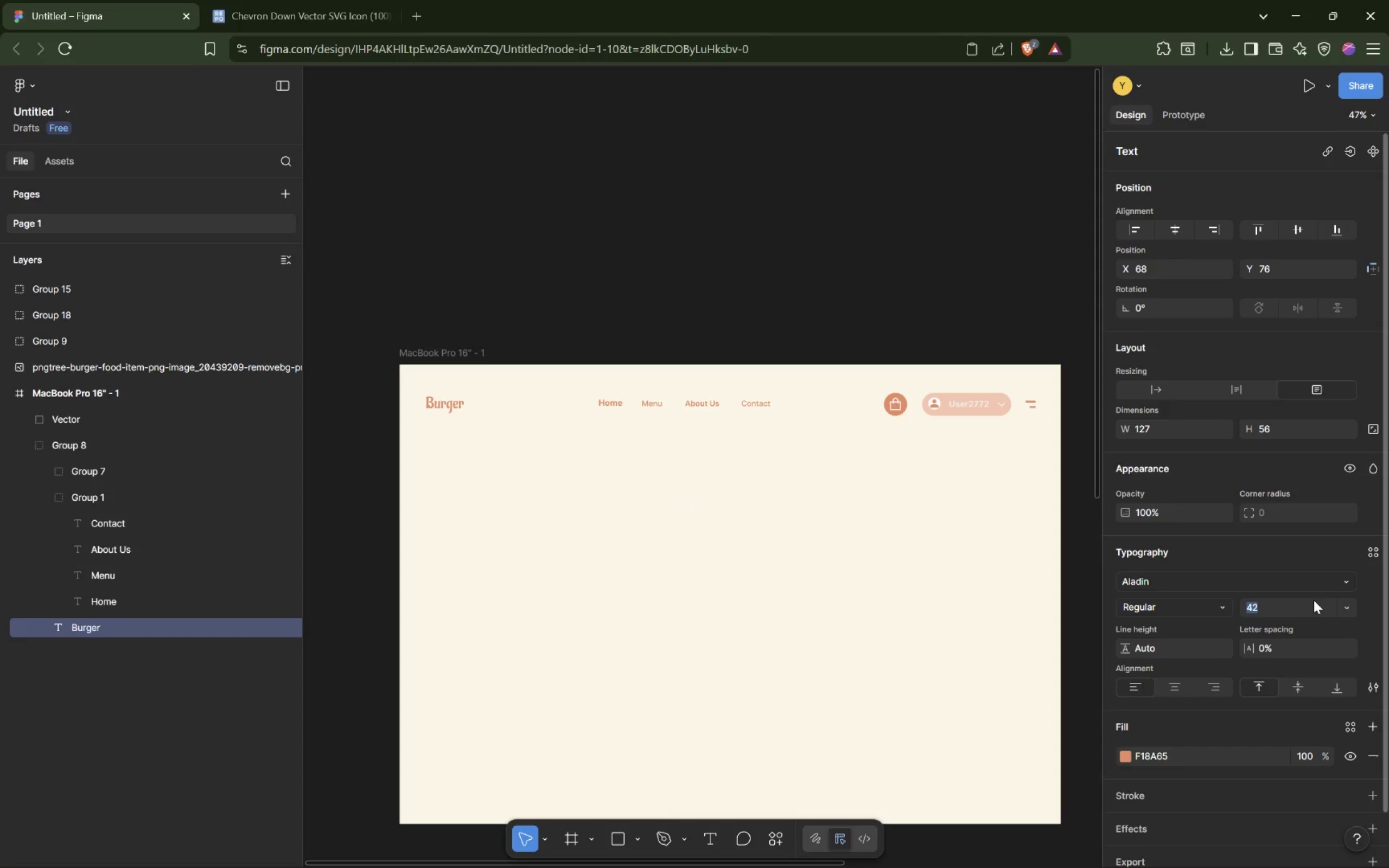 
key(ArrowUp)
 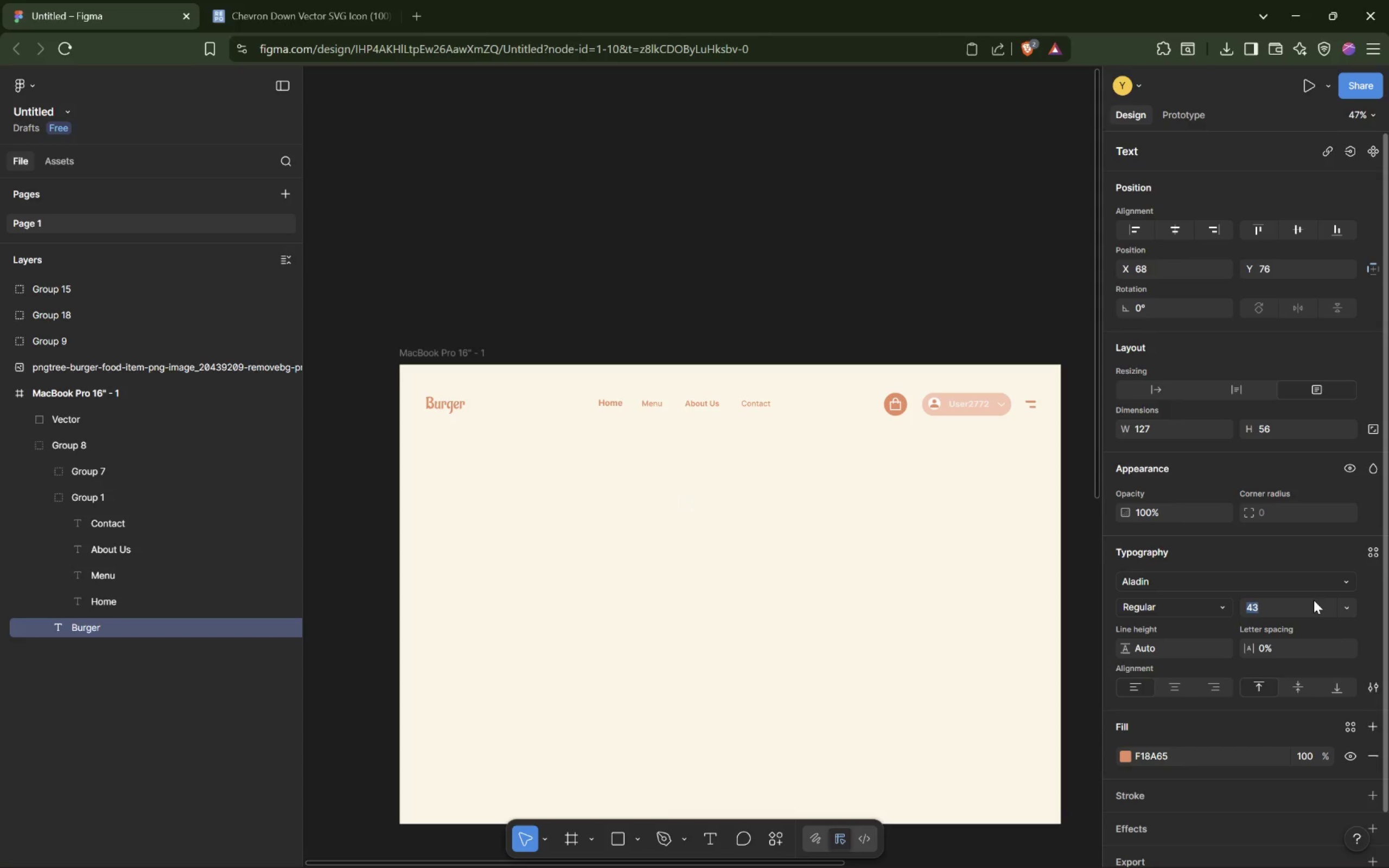 
key(ArrowUp)
 